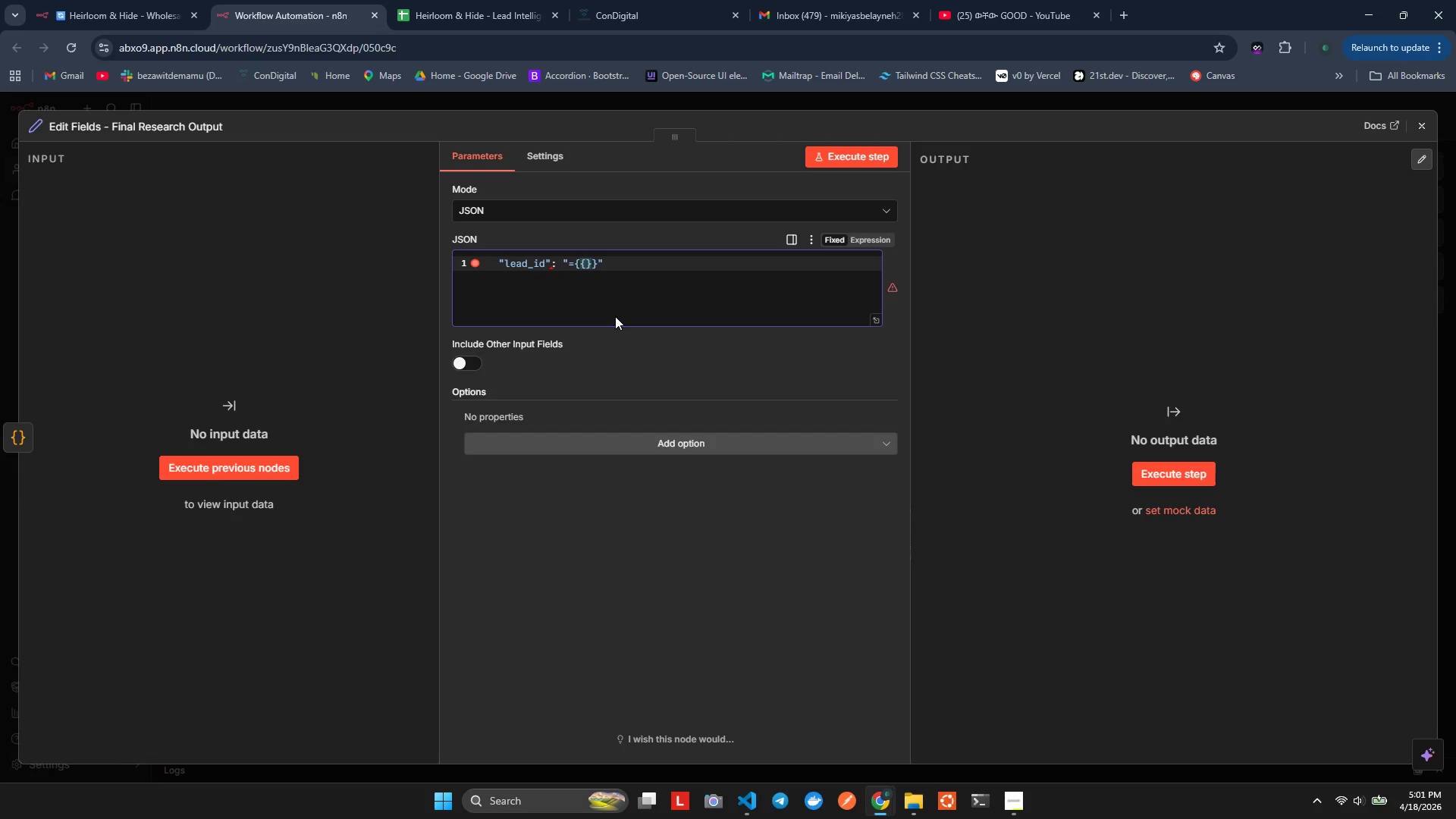 
type( $son.ead_idF)
 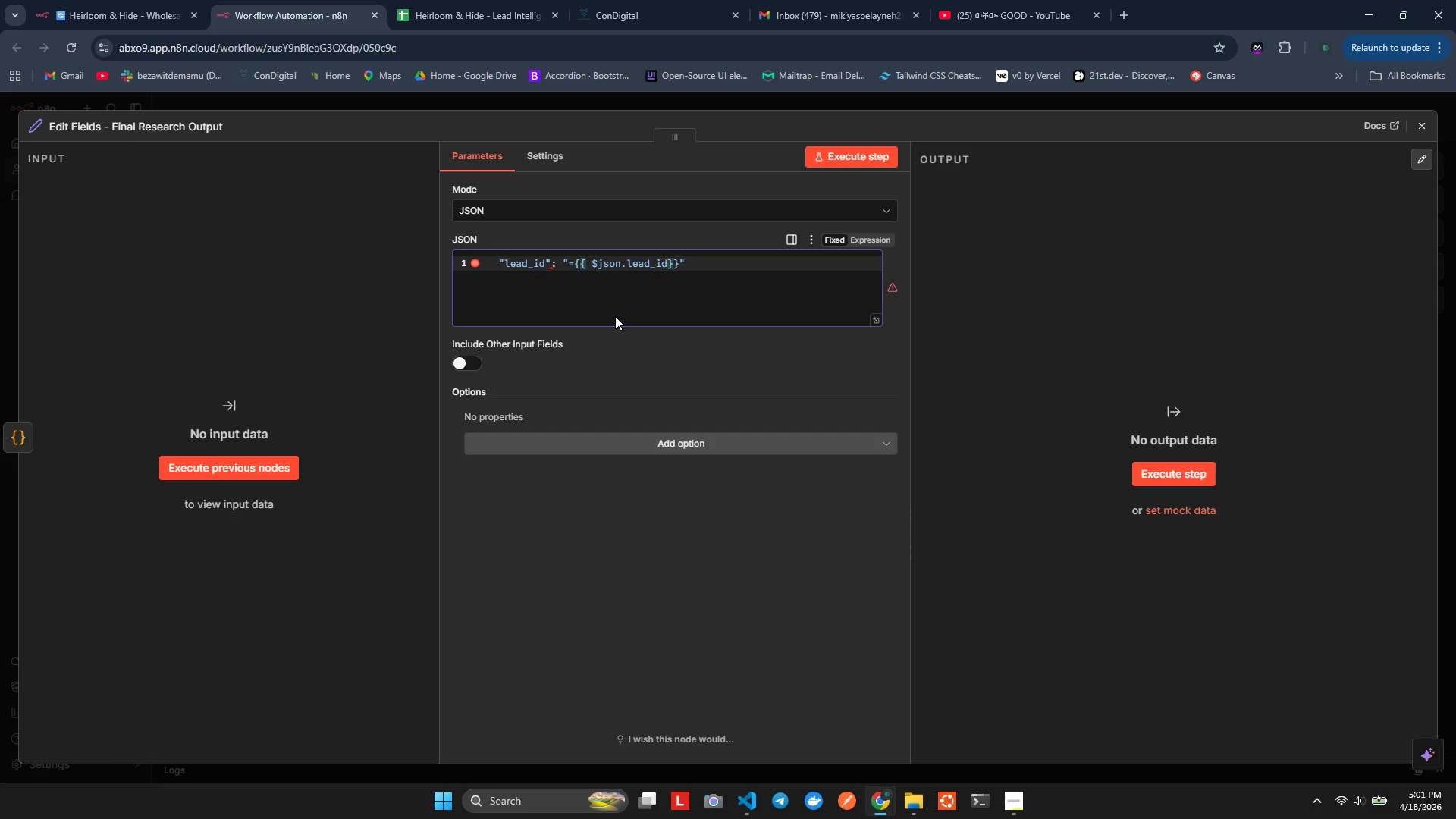 
 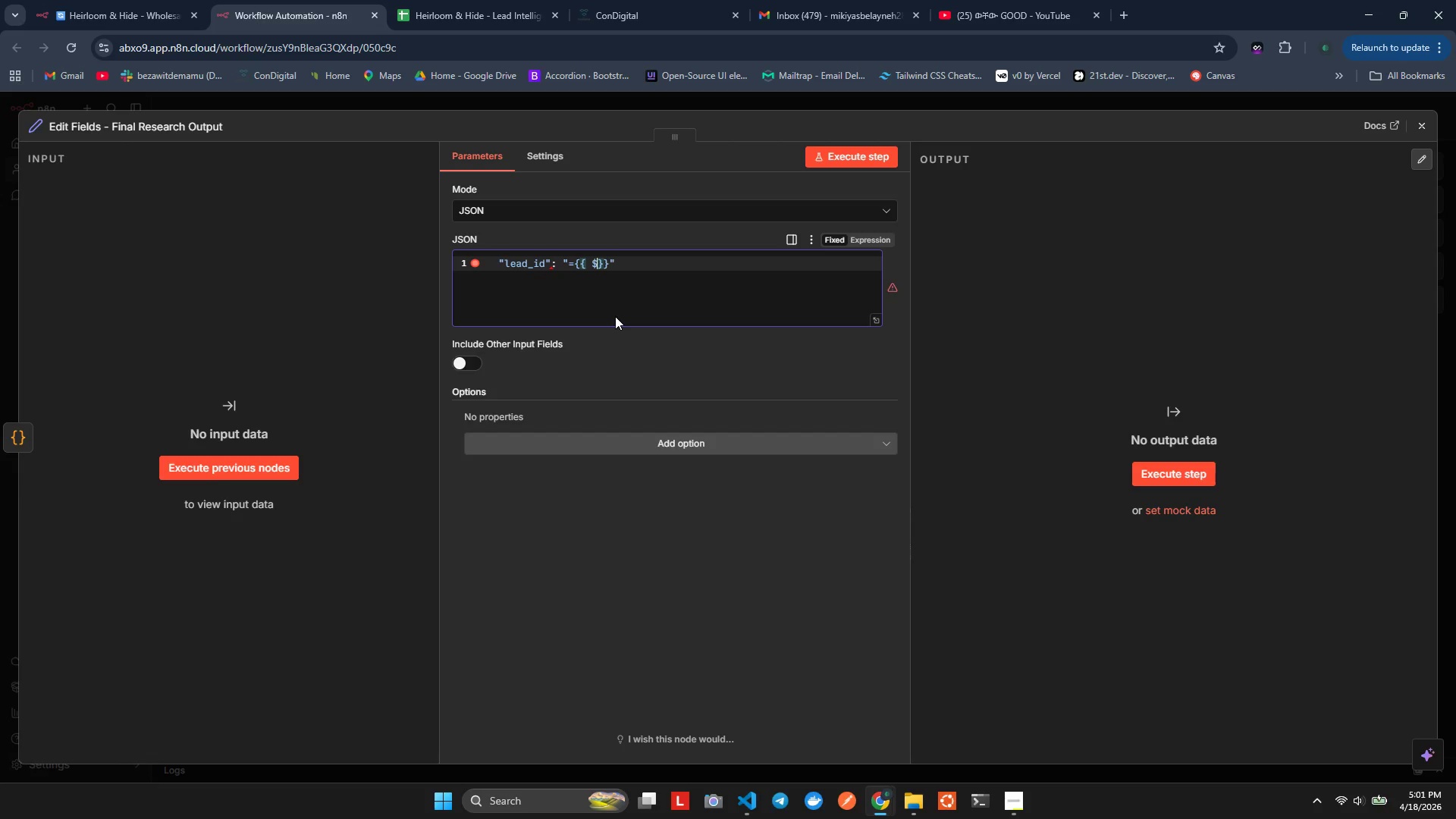 
hold_key(key=J, duration=0.36)
 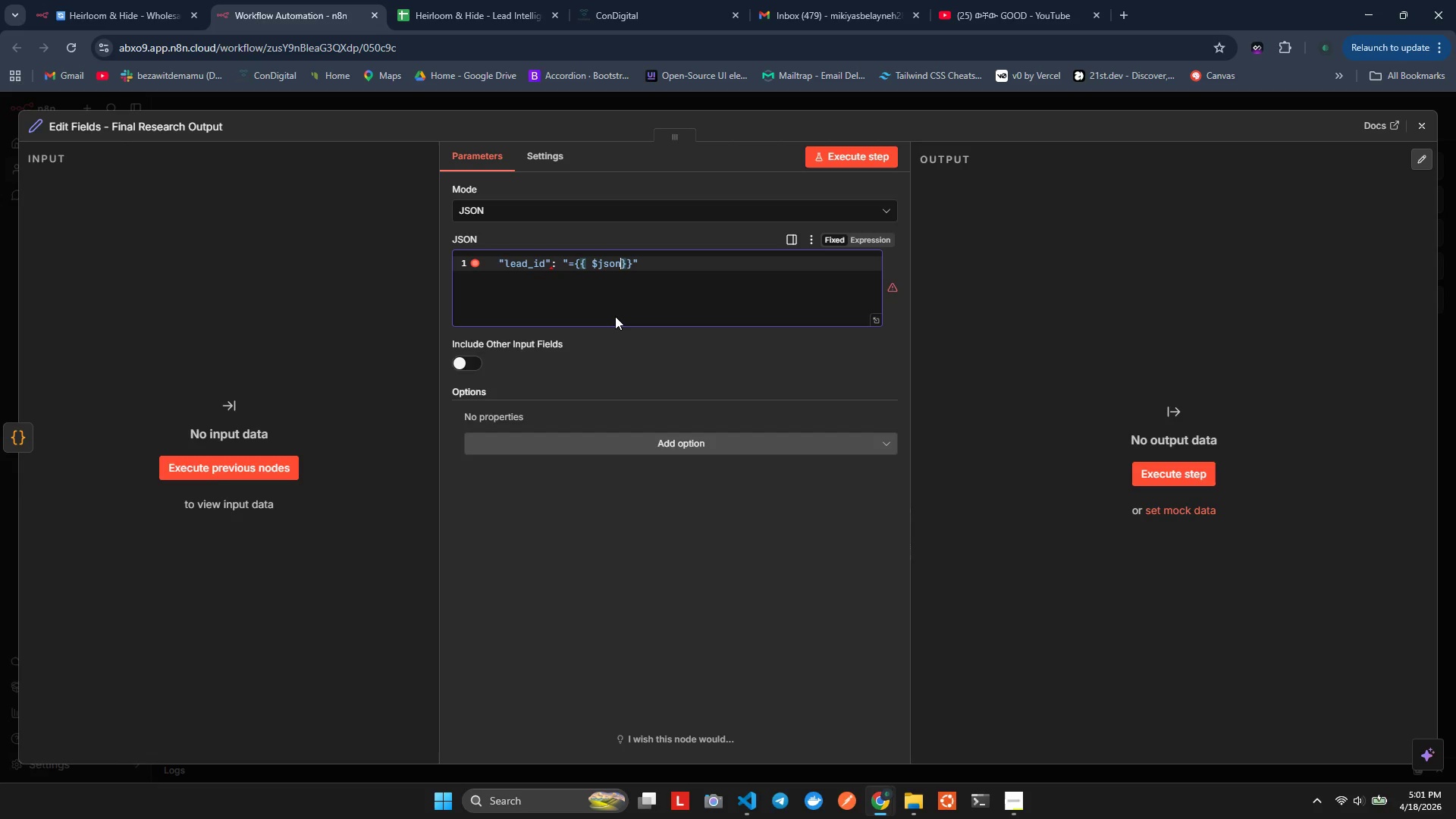 
hold_key(key=L, duration=0.47)
 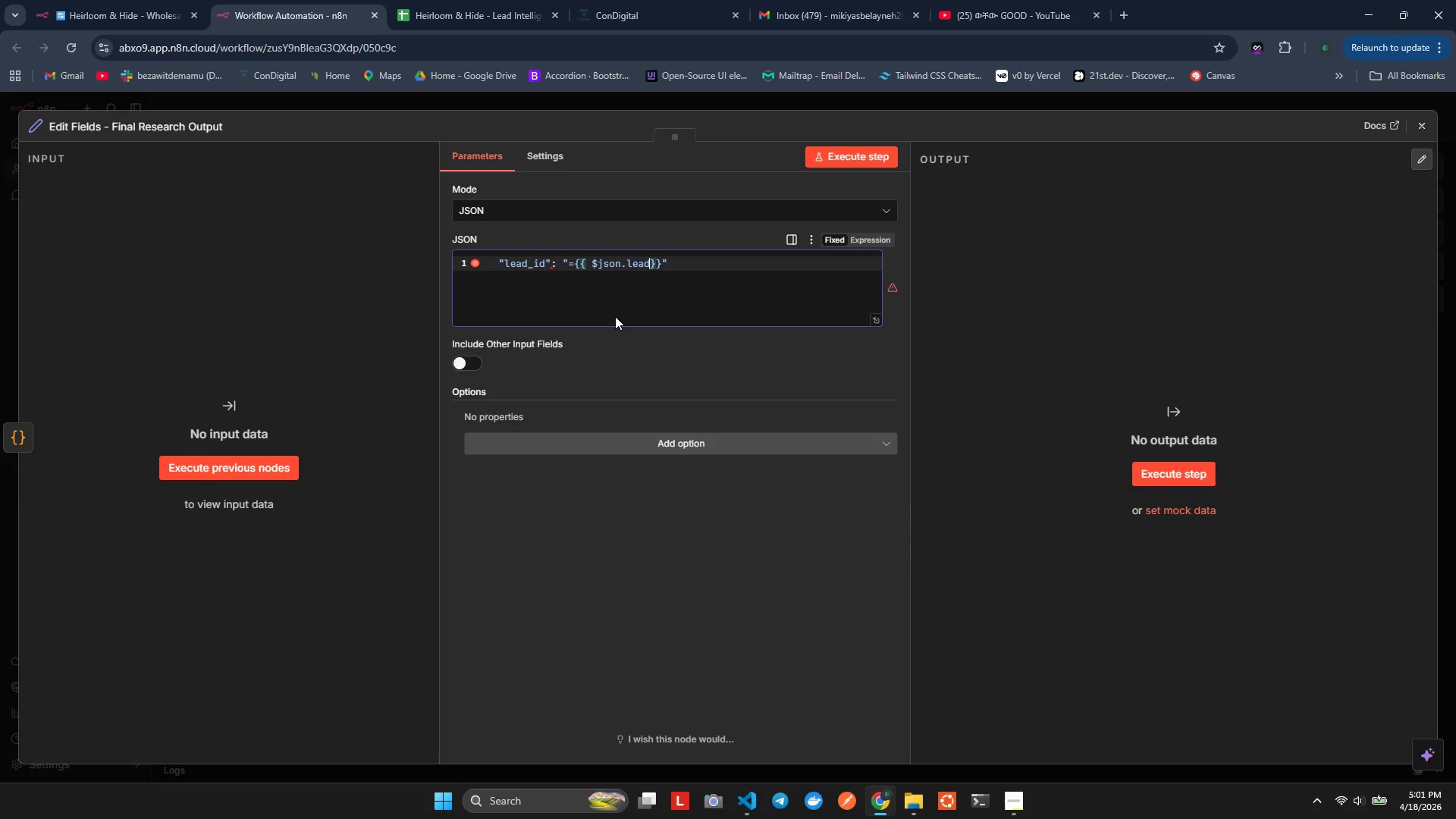 
hold_key(key=AltLeft, duration=0.38)
 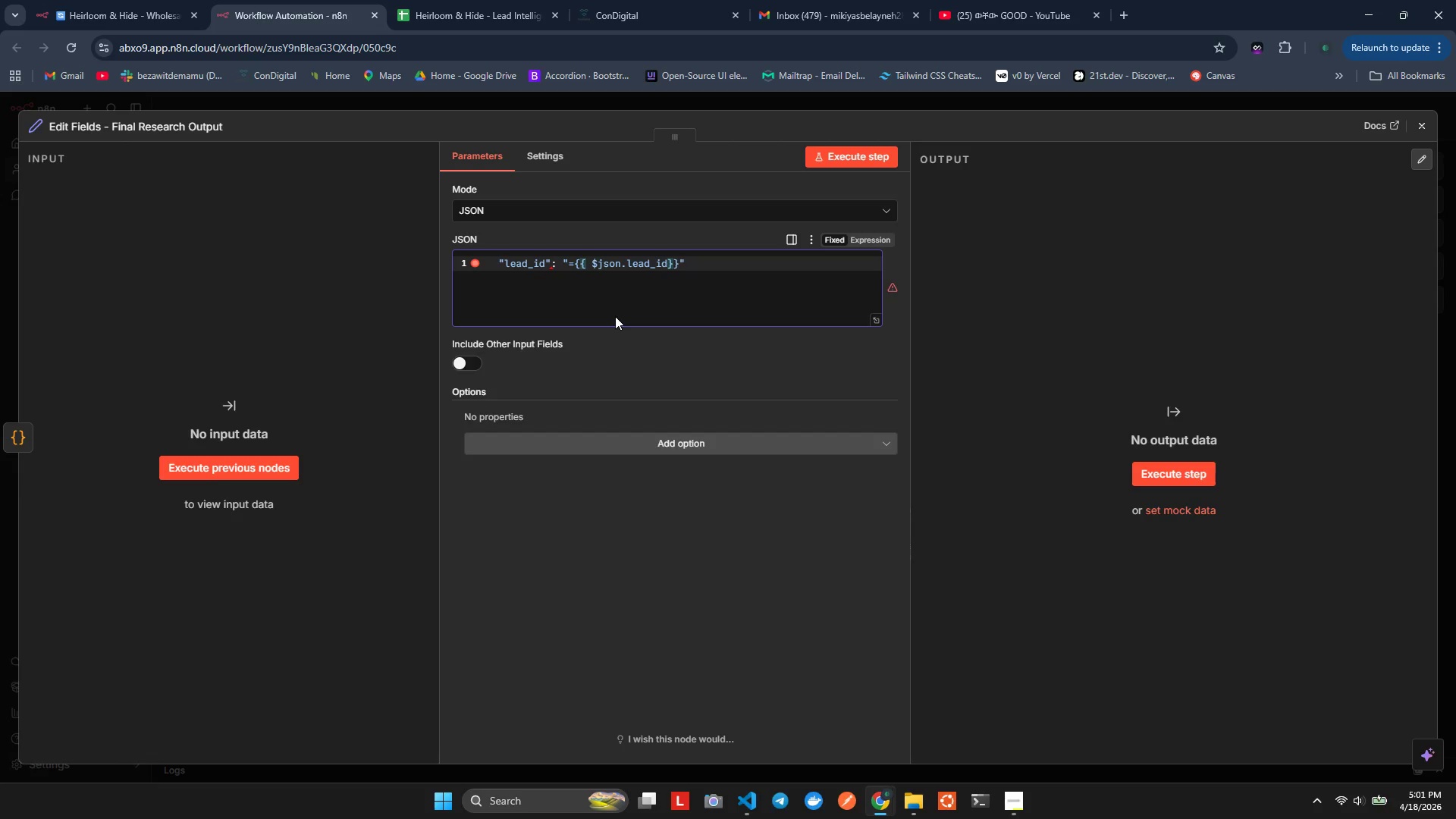 
hold_key(key=ArrowLeft, duration=1.5)
 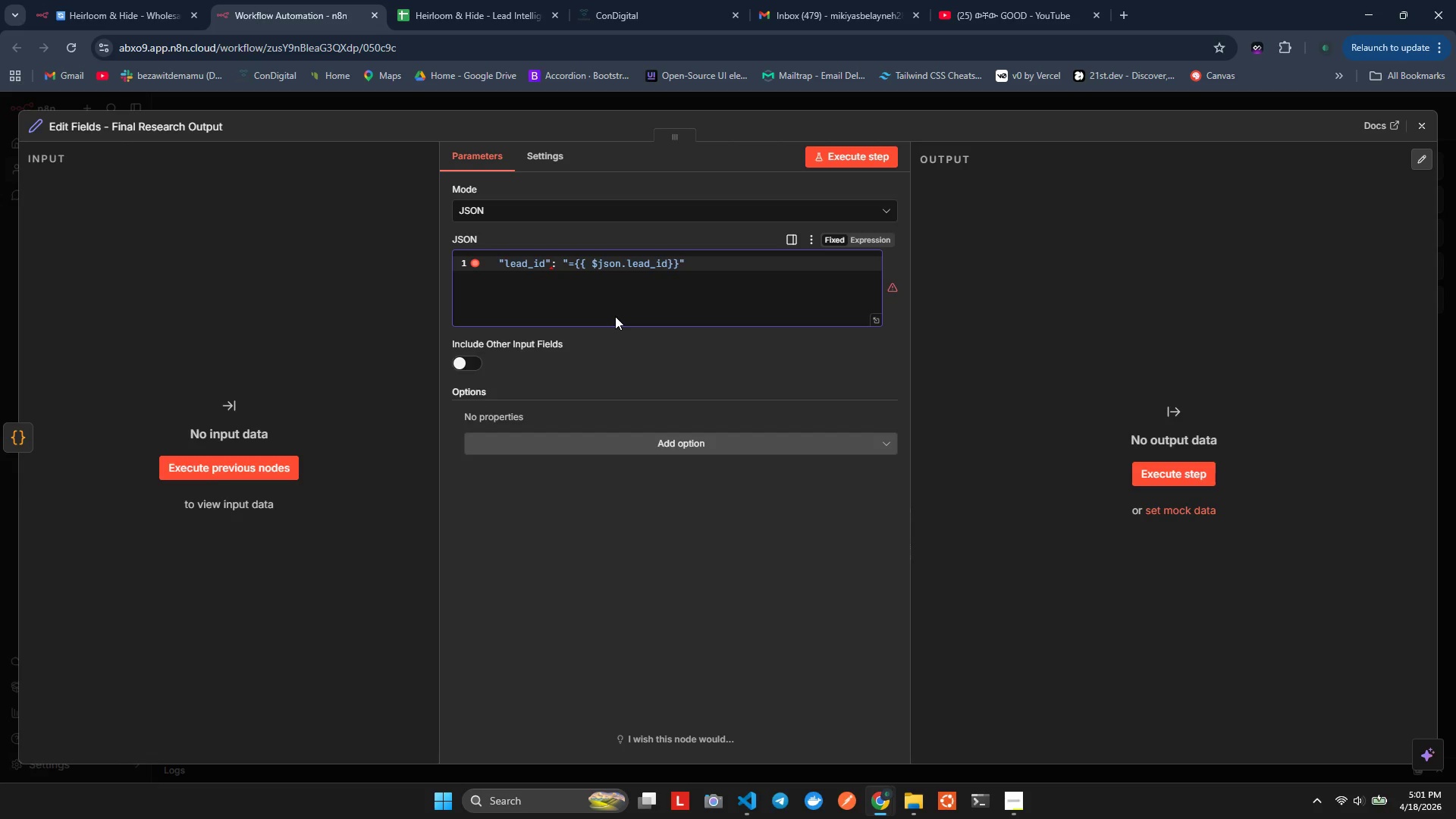 
hold_key(key=ArrowLeft, duration=0.41)
 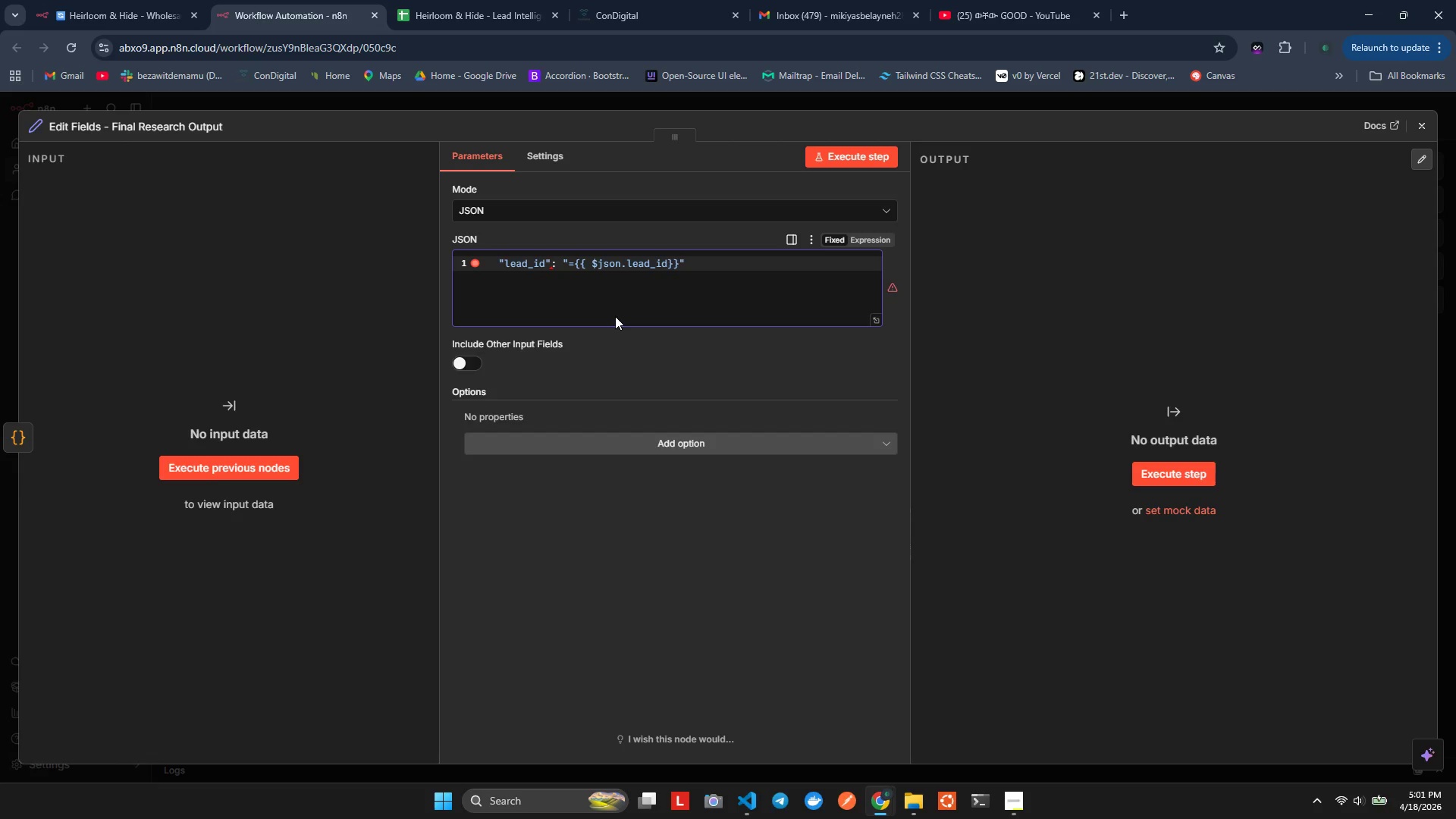 
key(Shift+BracketLeft)
 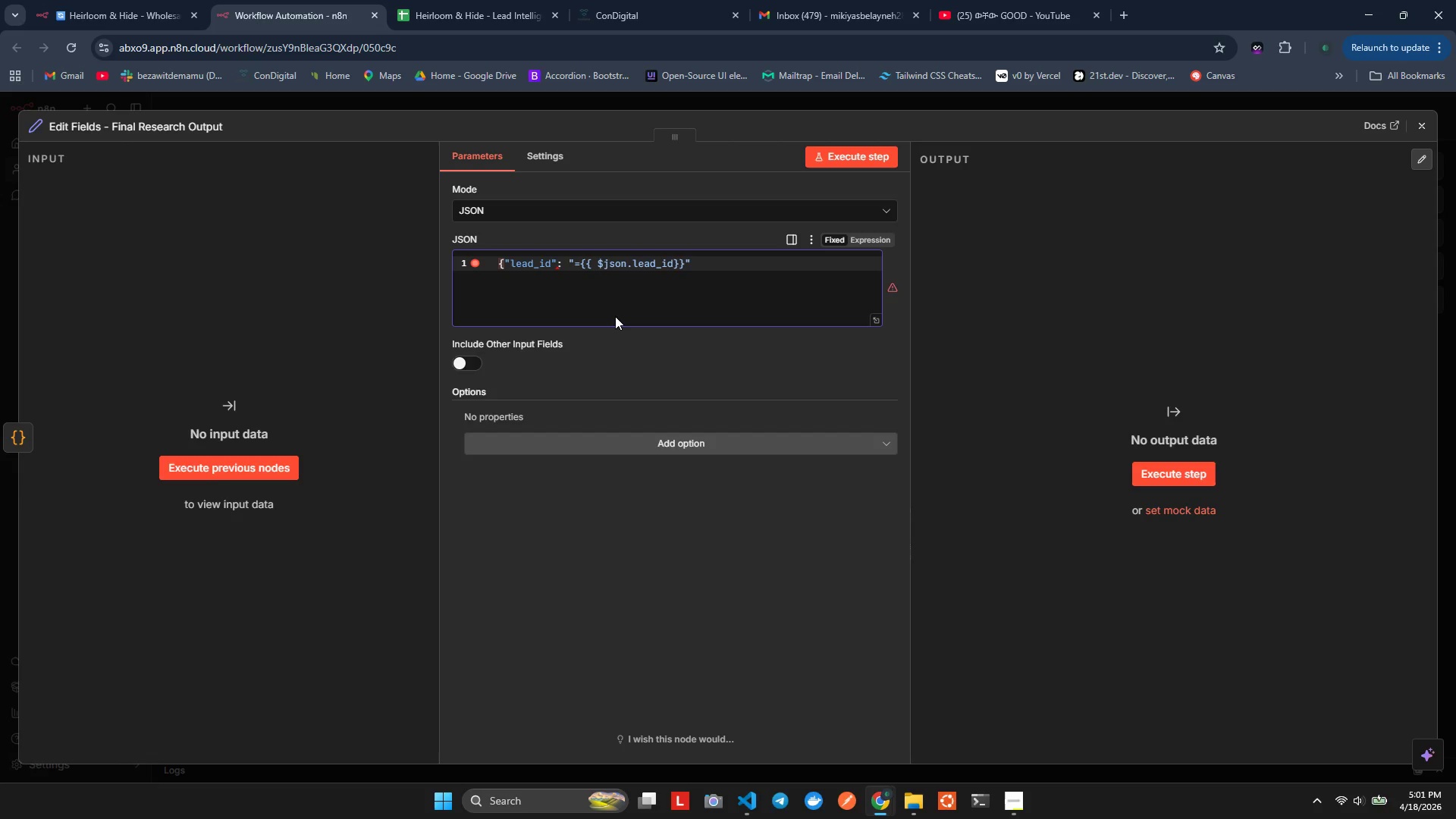 
key(ArrowDown)
 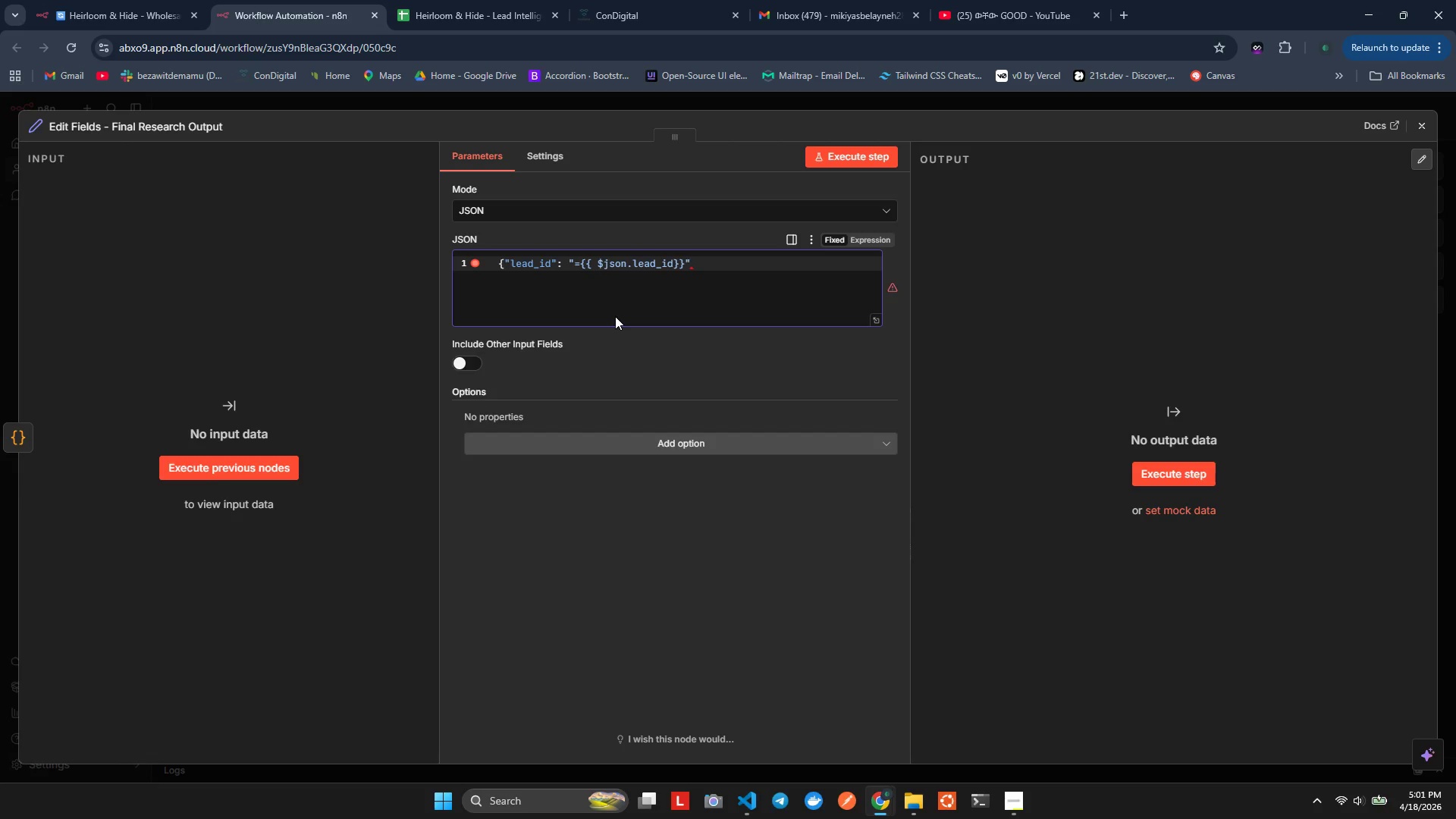 
key(Shift+BracketRight)
 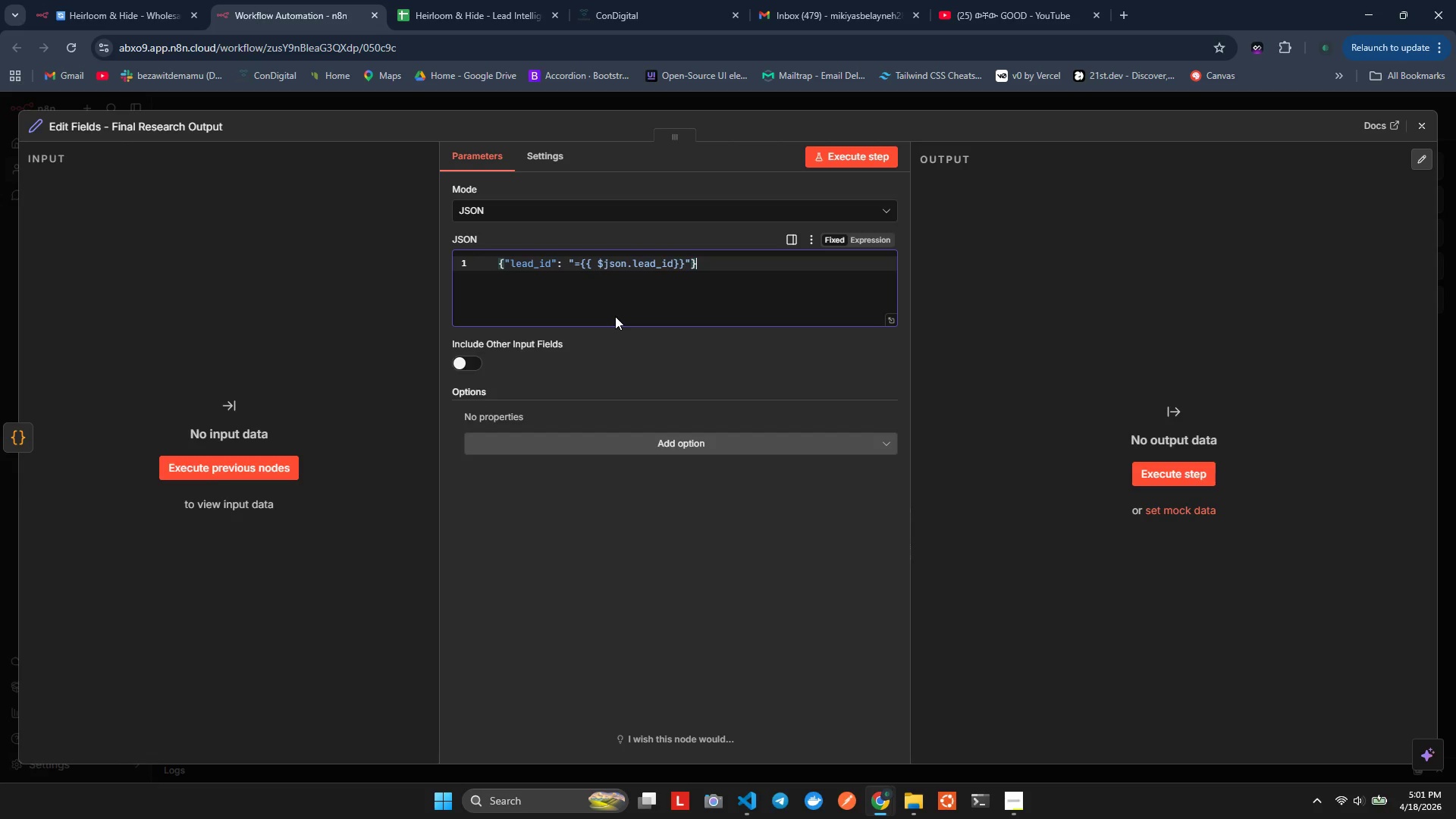 
key(Alt+AltLeft)
 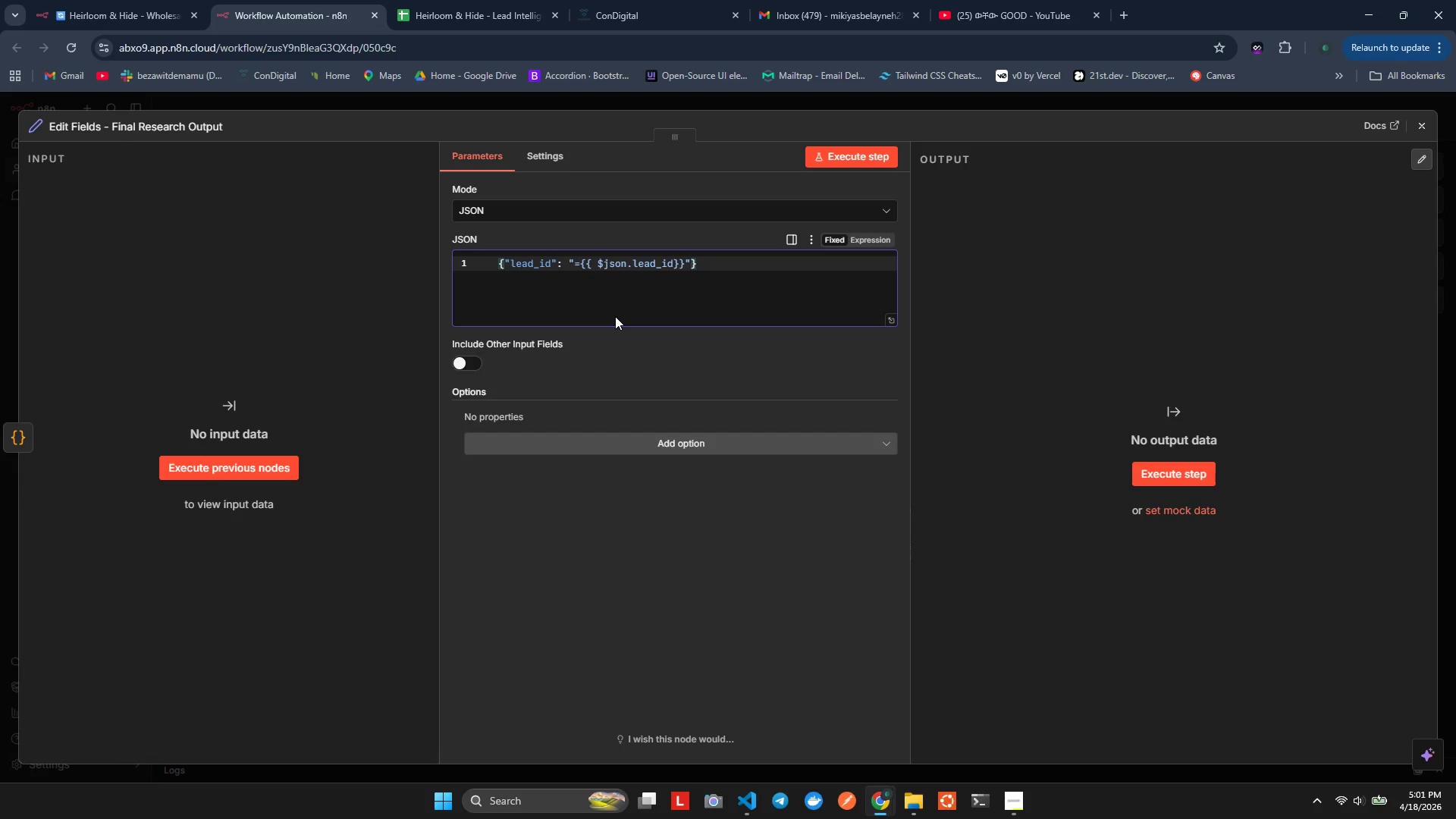 
key(Alt+Shift+ShiftLeft)
 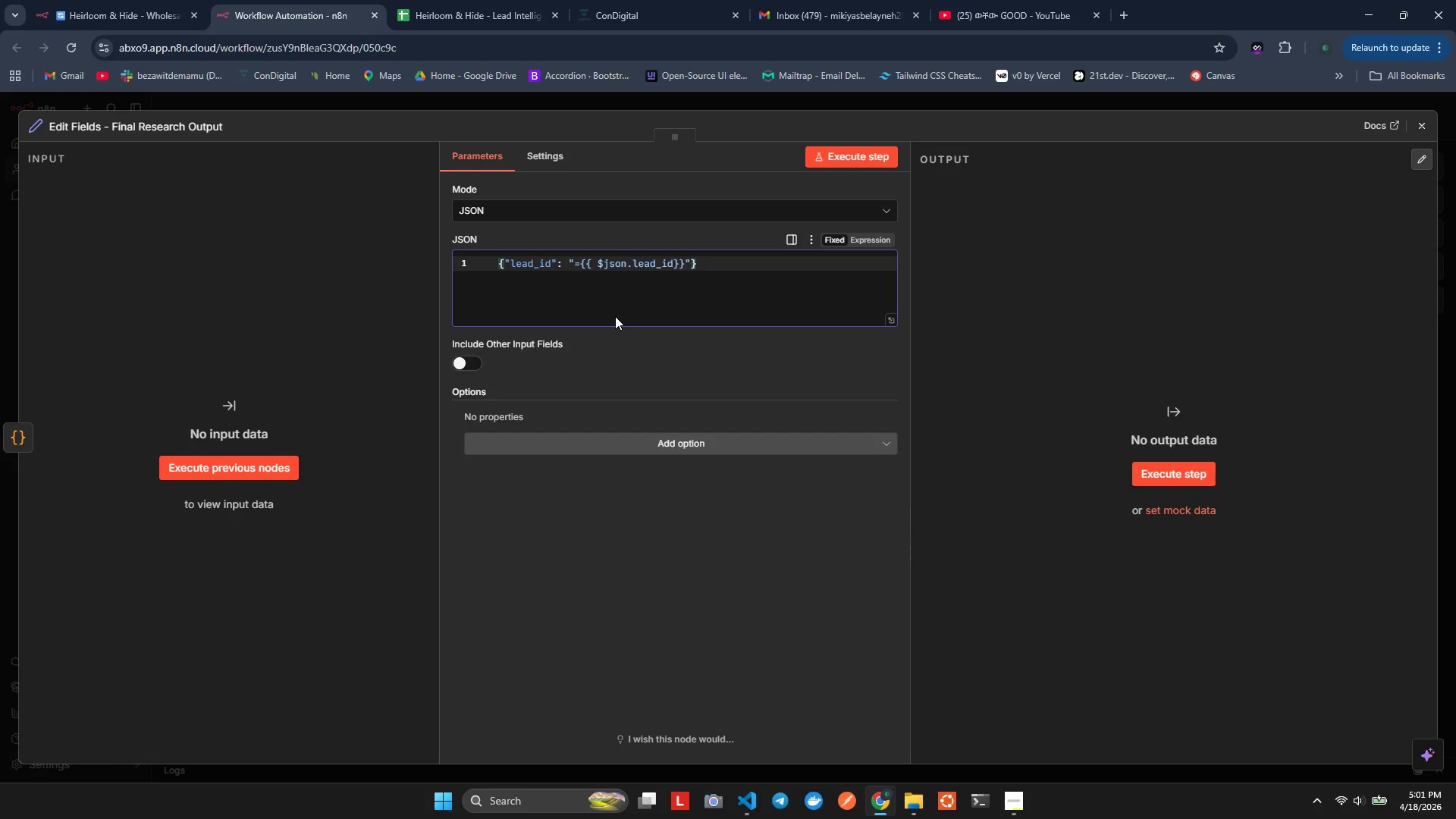 
key(Alt+Shift+F)
 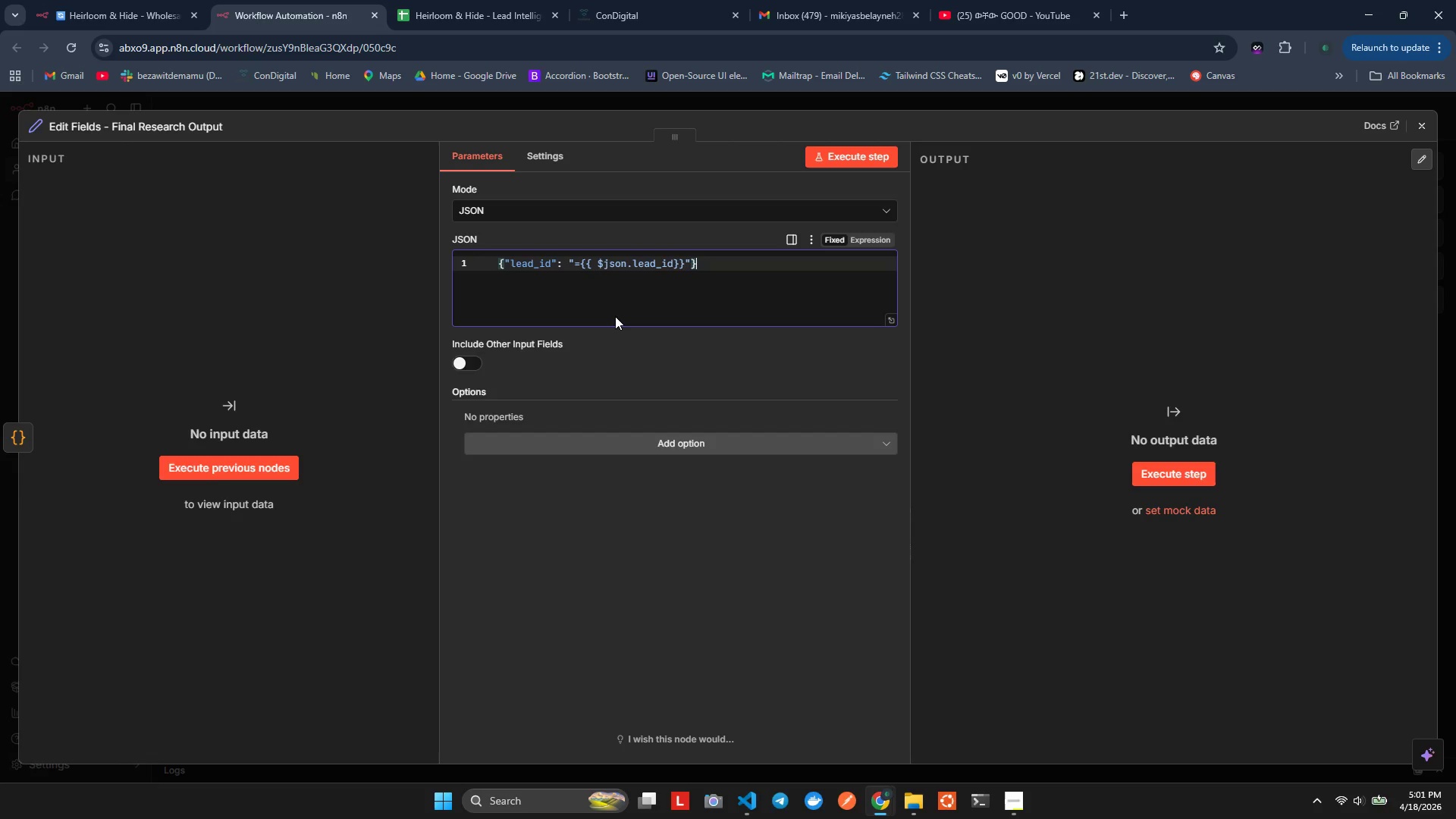 
key(ArrowLeft)
 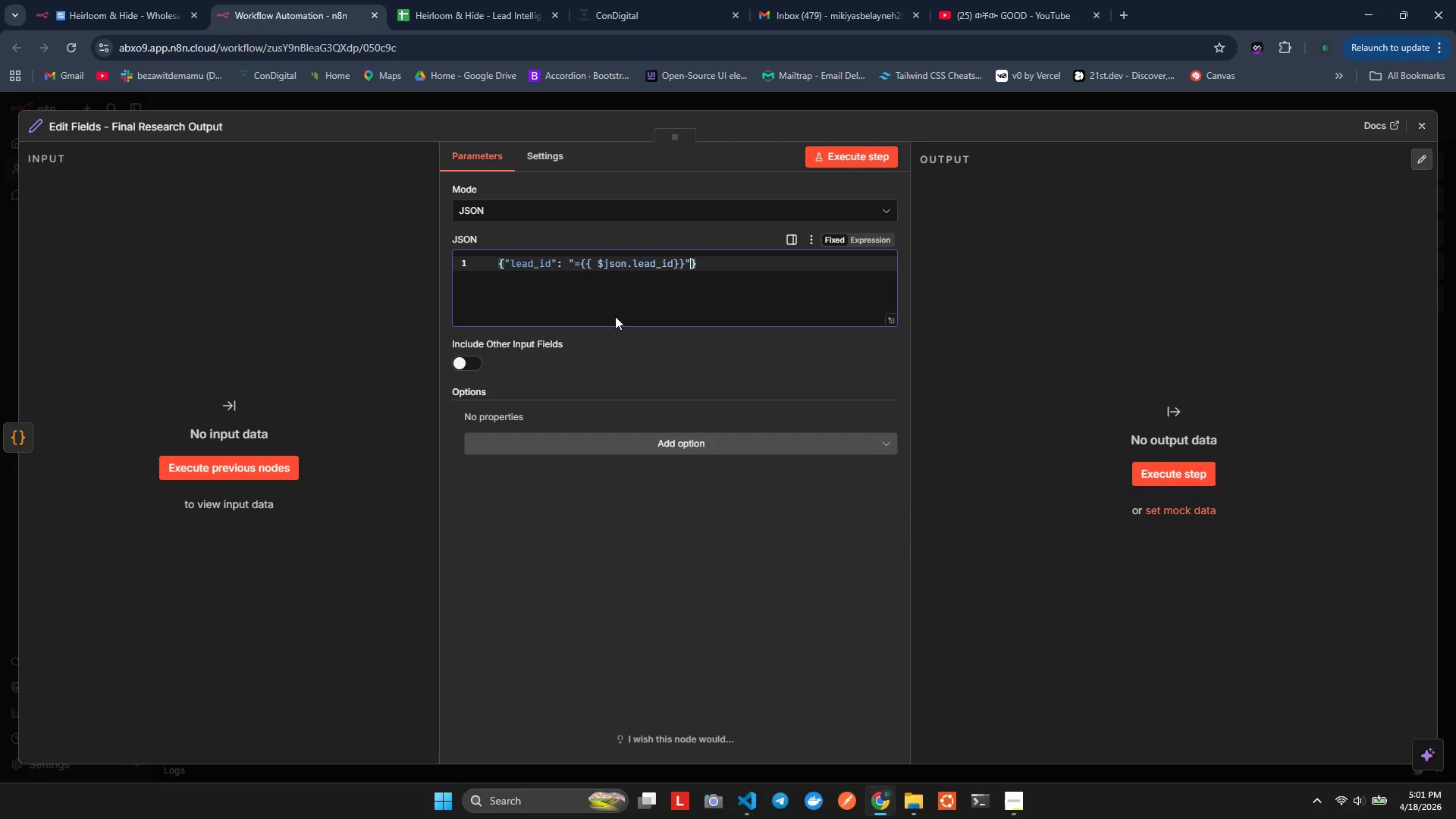 
key(Backslash)
 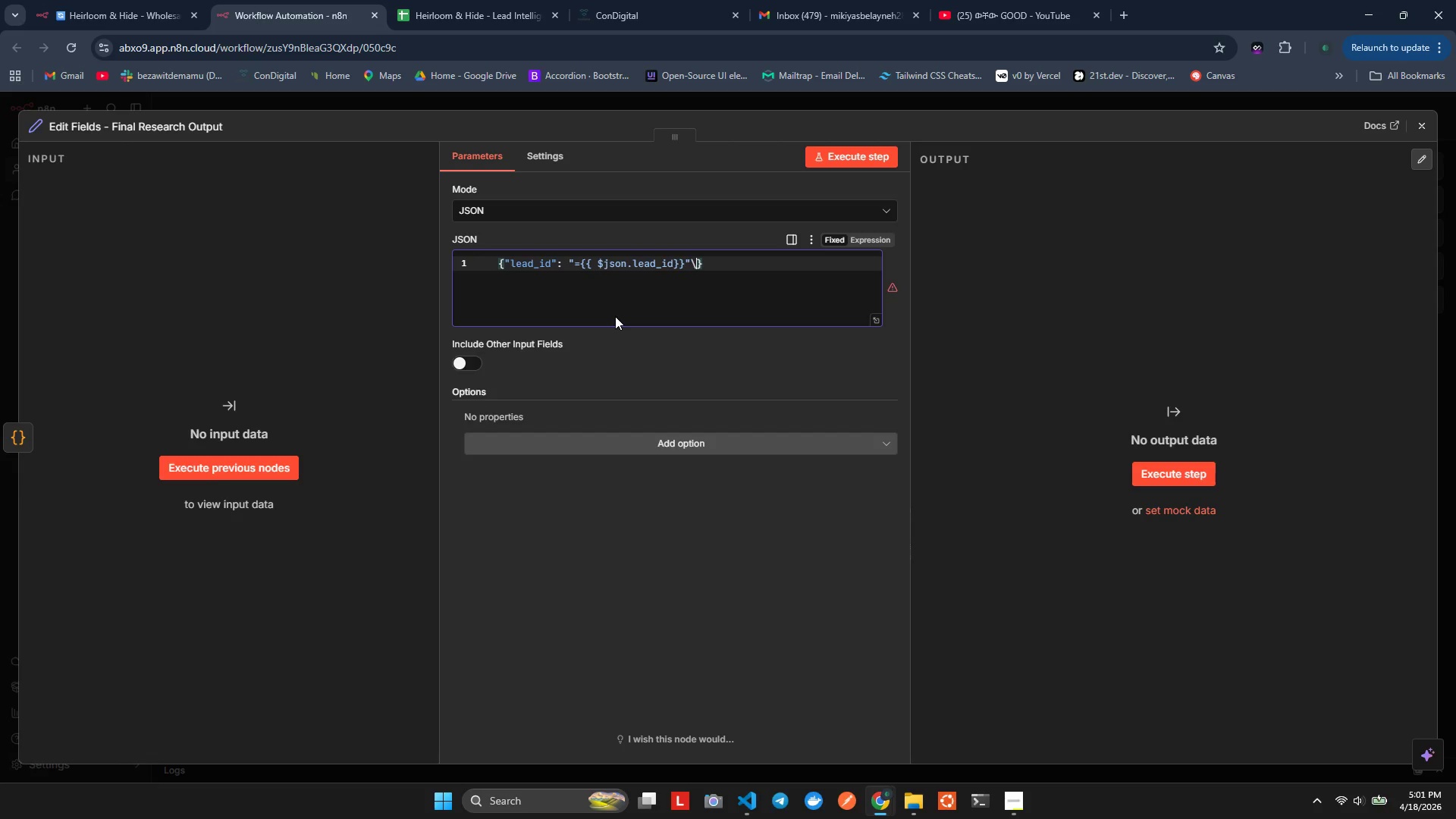 
key(Enter)
 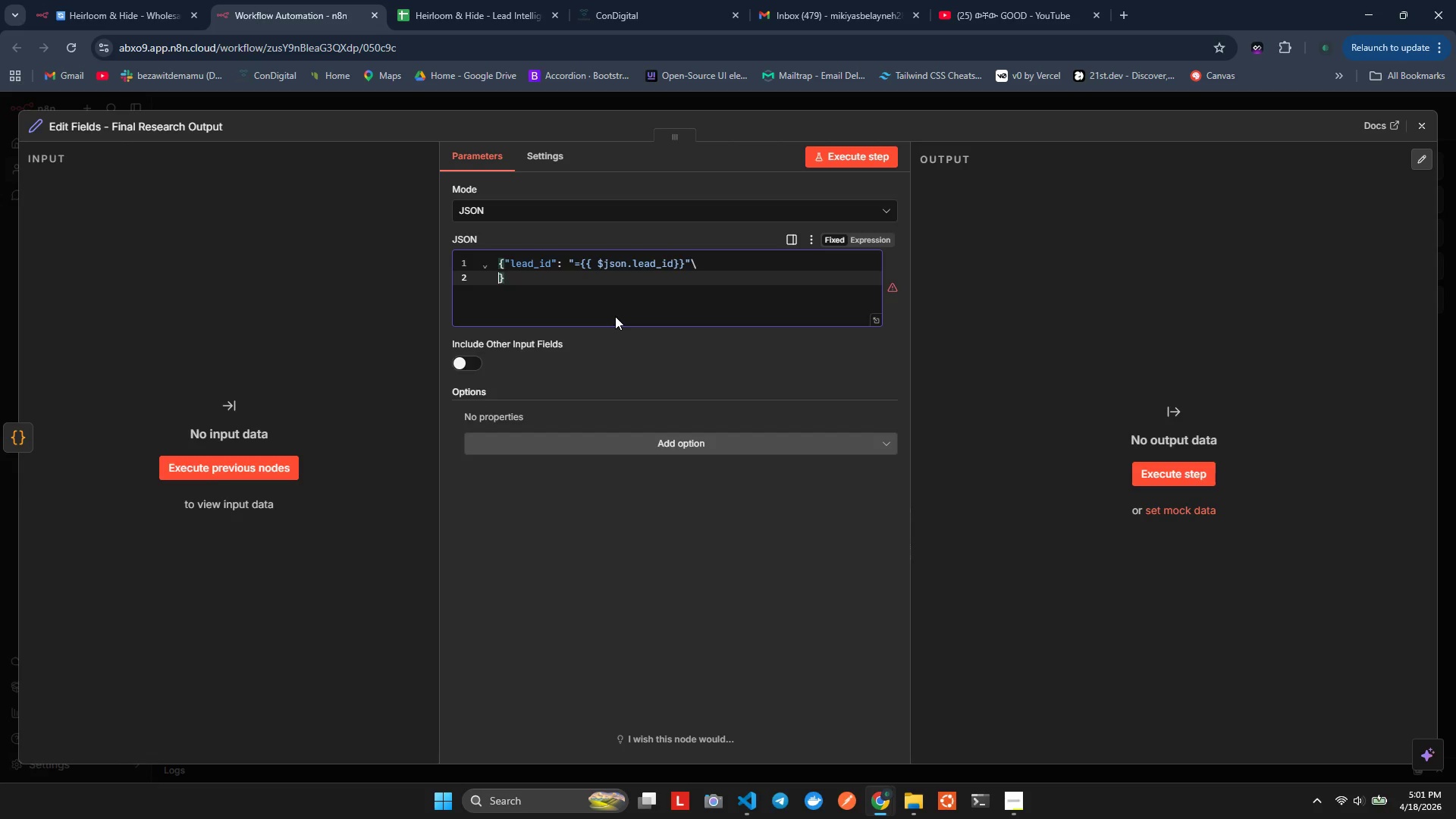 
key(ArrowUp)
 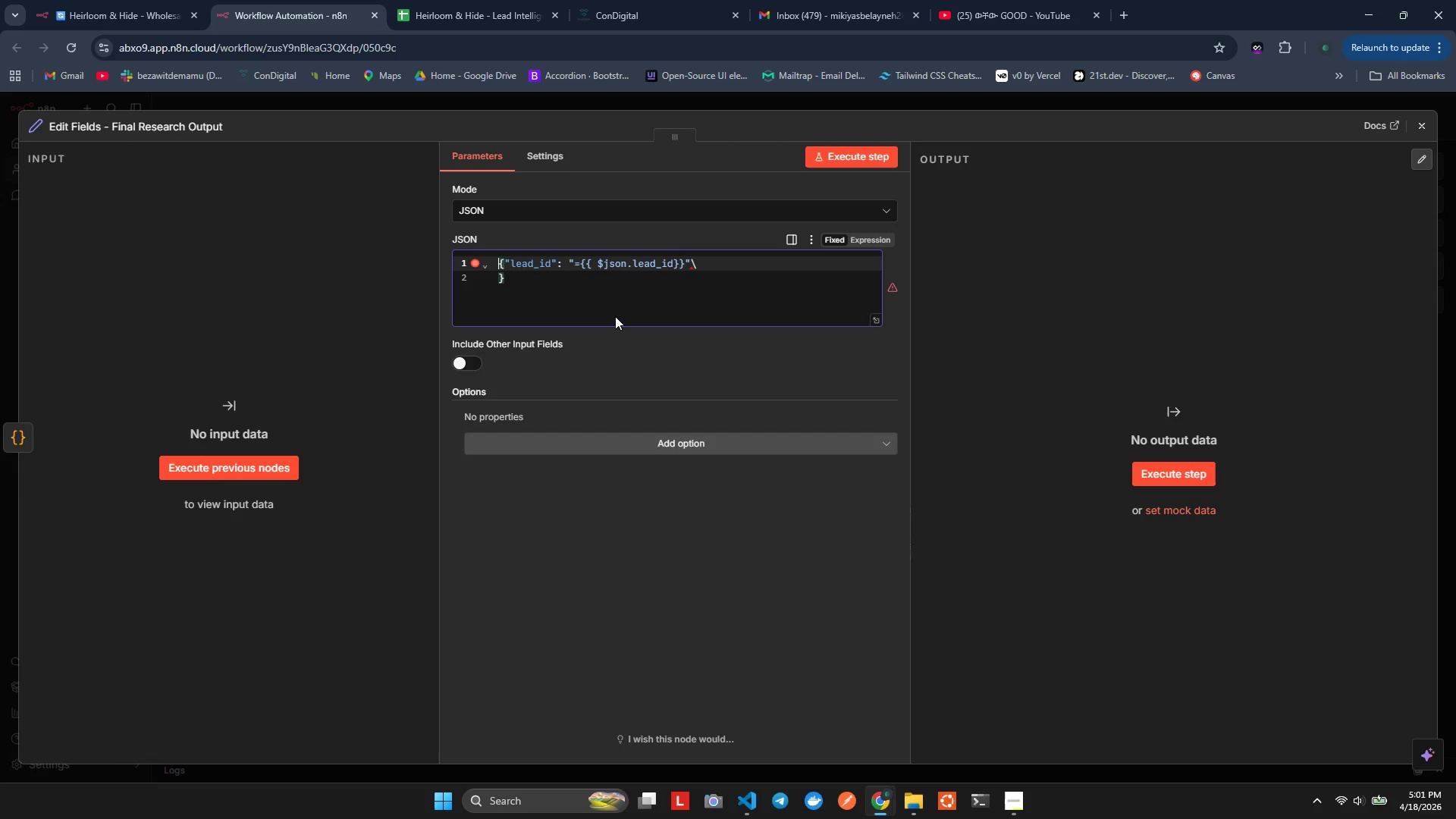 
key(ArrowRight)
 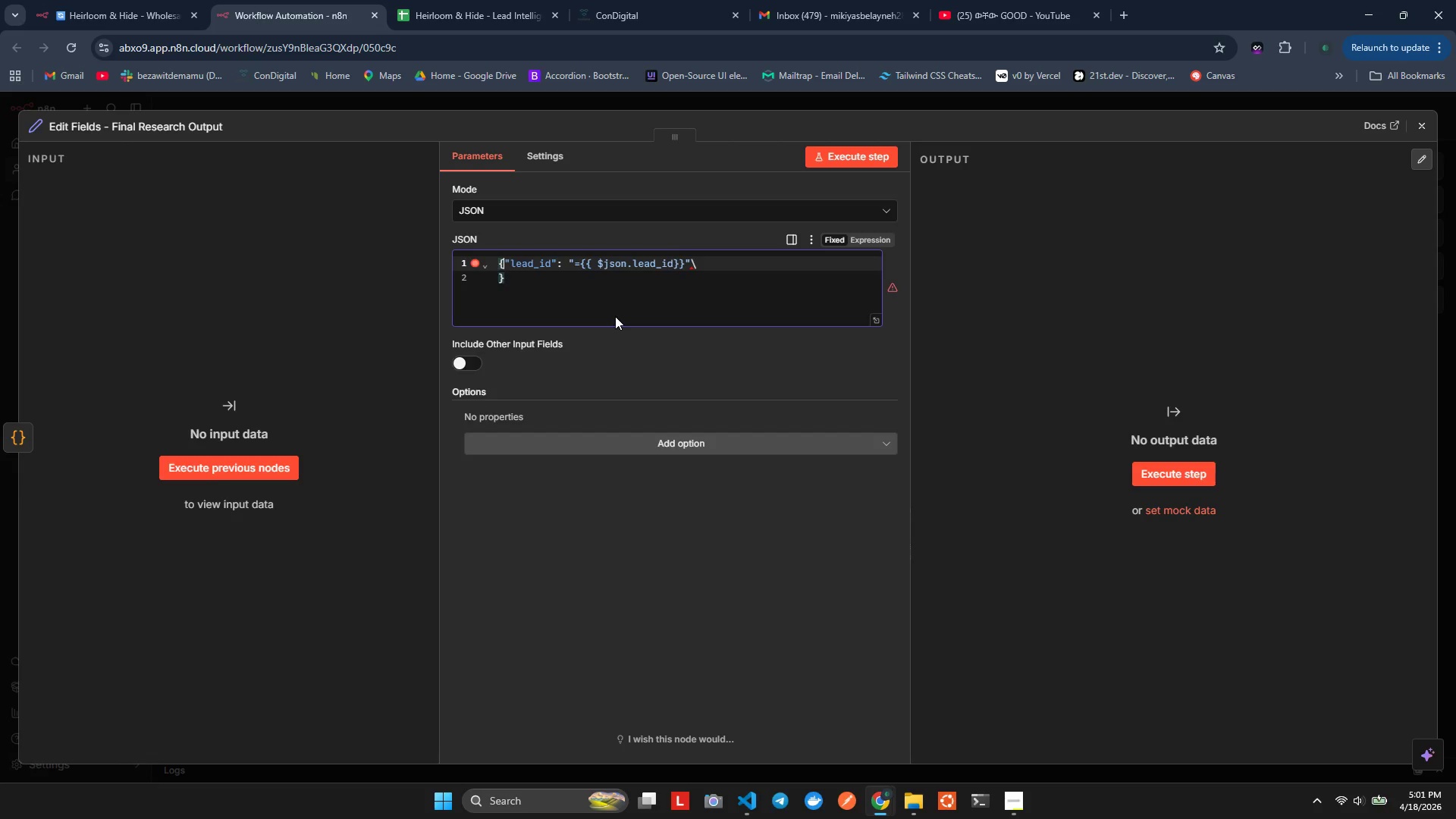 
key(Enter)
 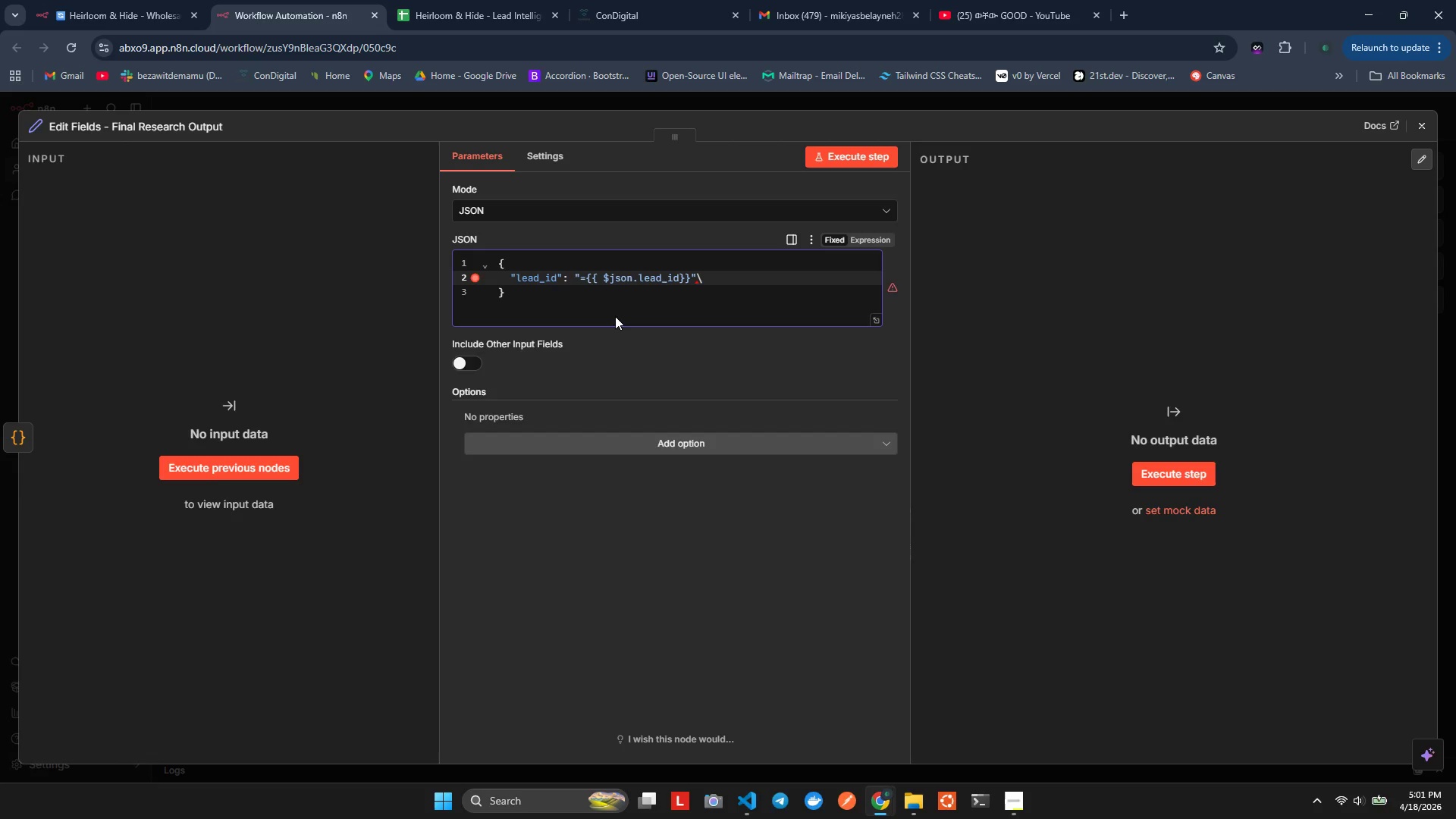 
key(ArrowDown)
 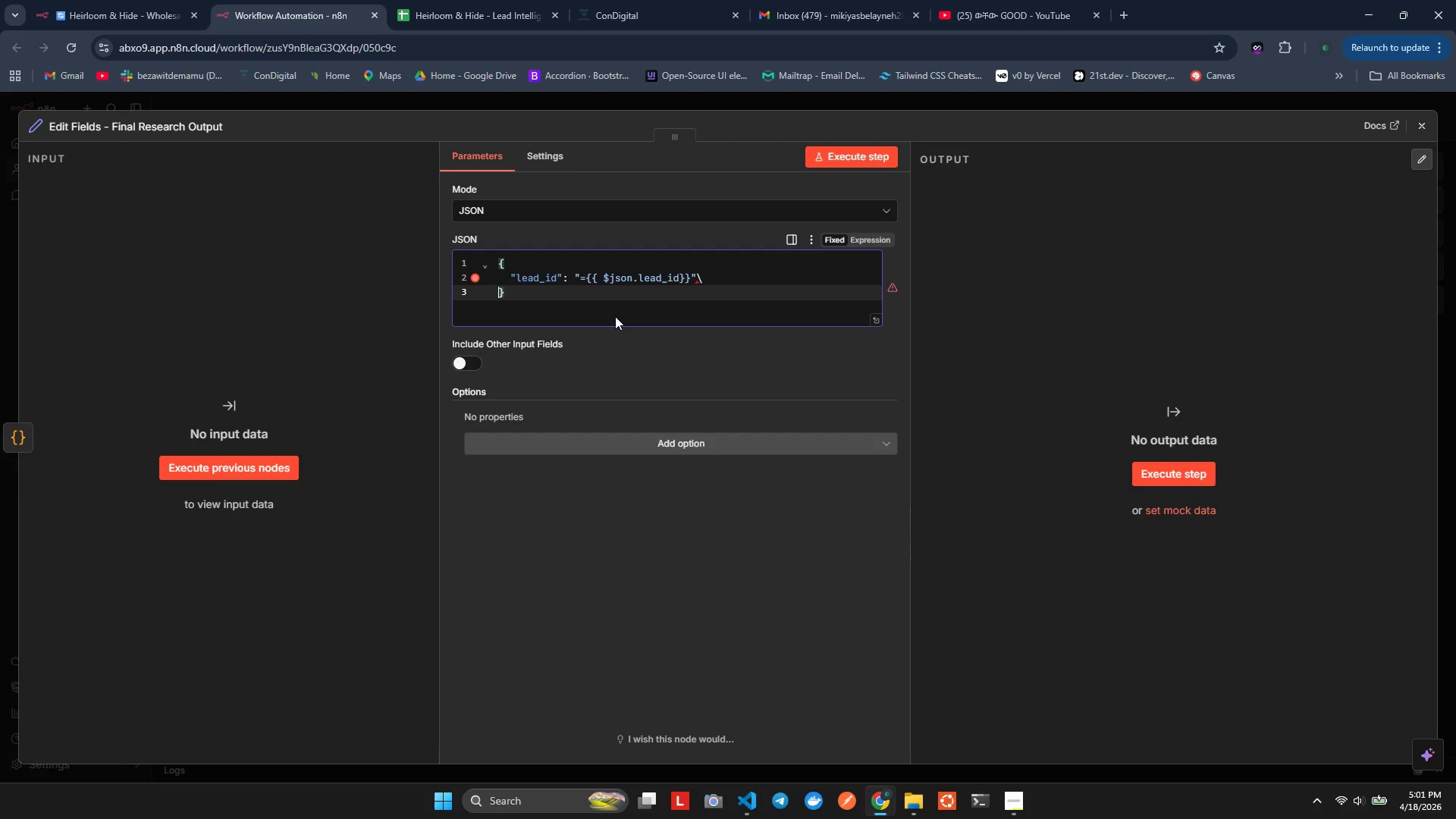 
key(ArrowLeft)
 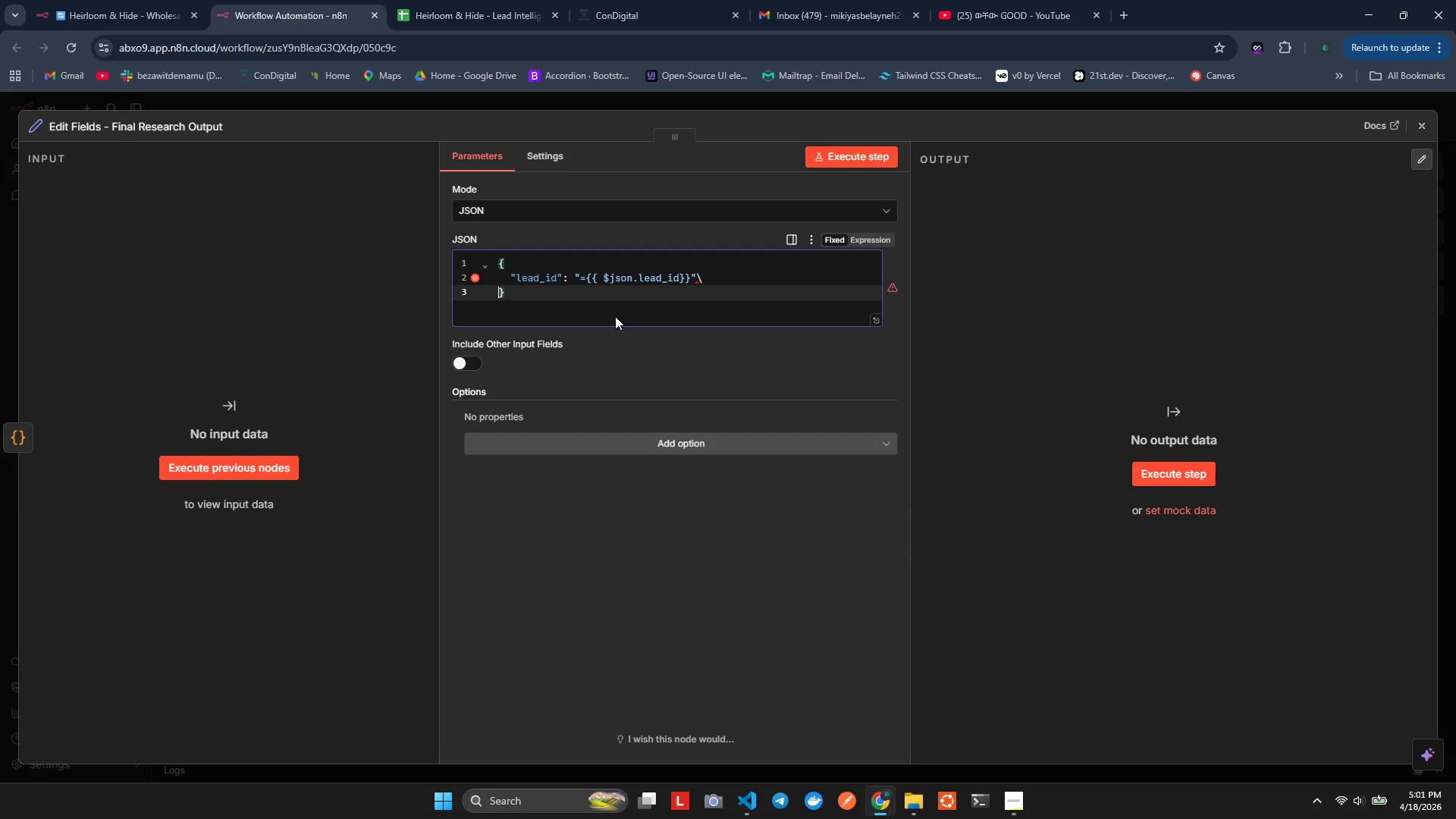 
key(ArrowLeft)
 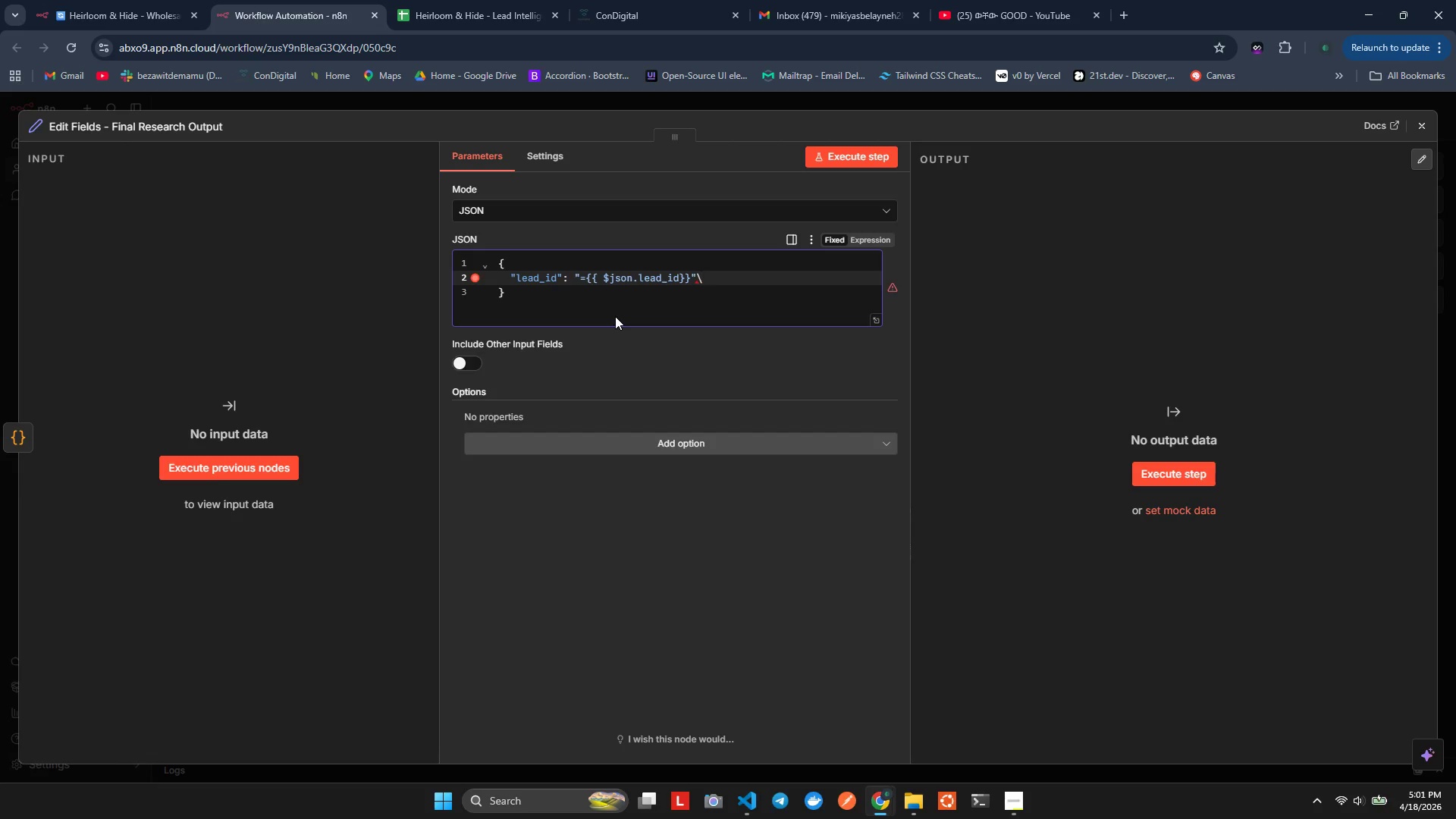 
key(Backspace)
 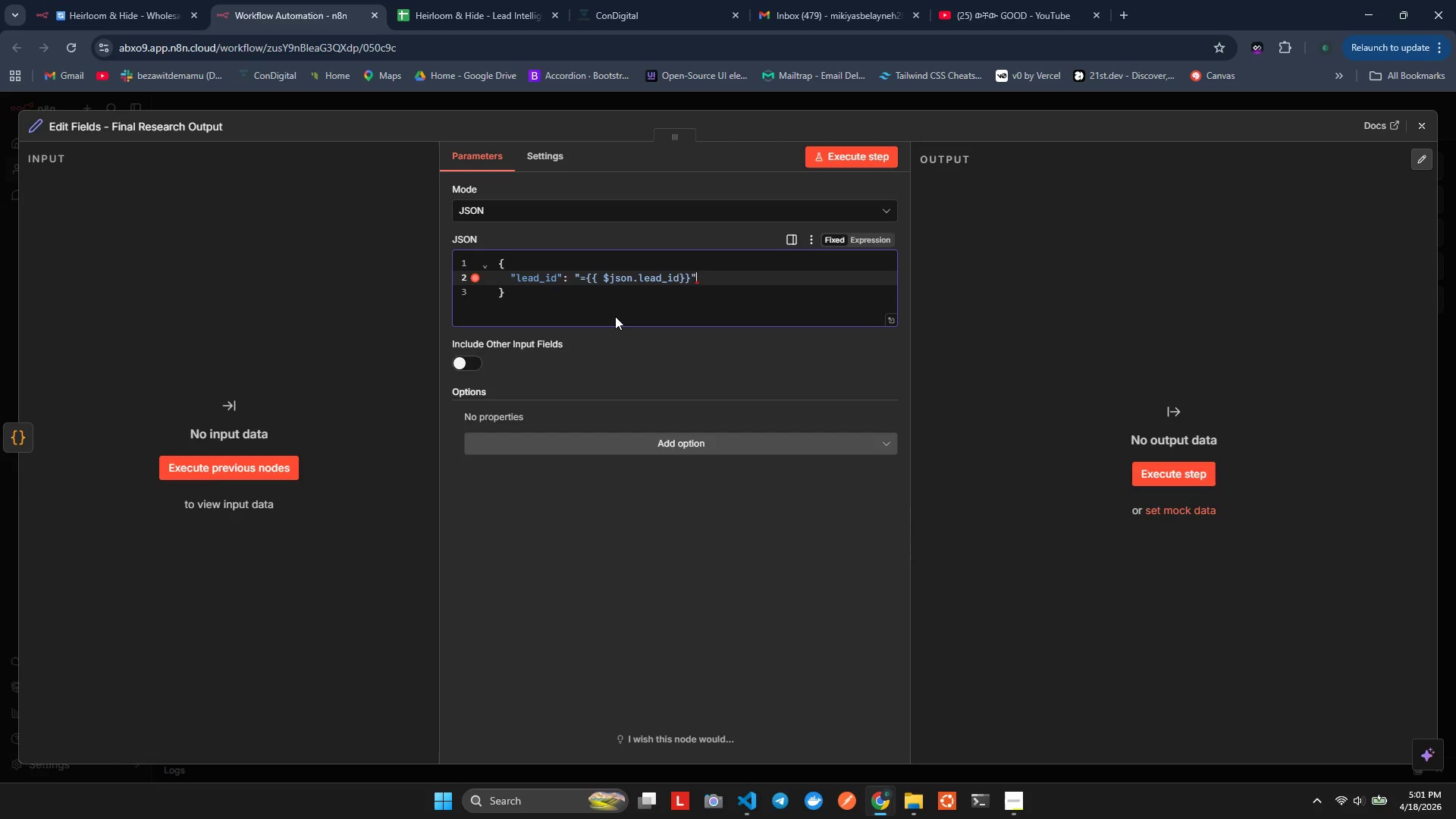 
key(Comma)
 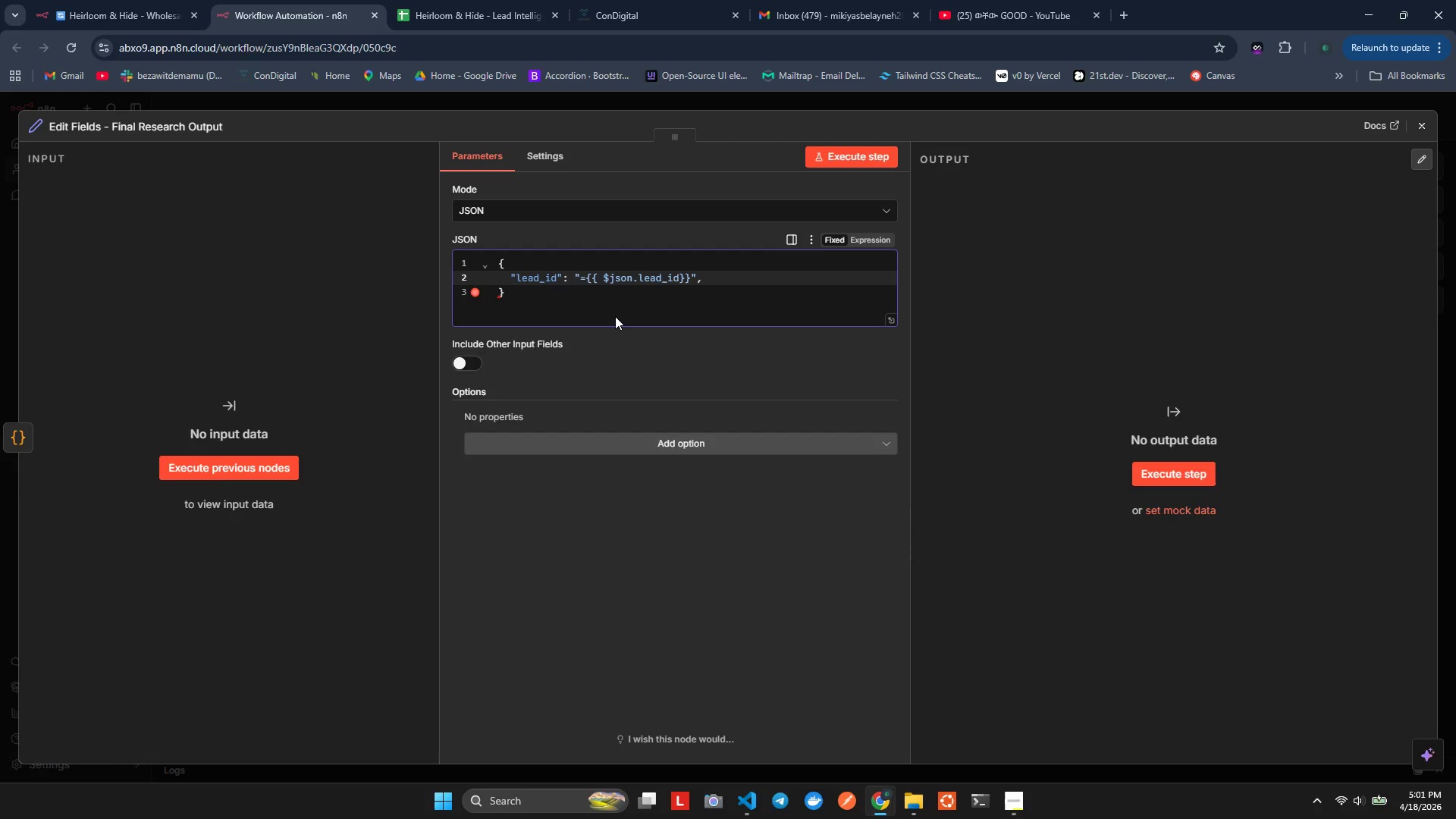 
key(Enter)
 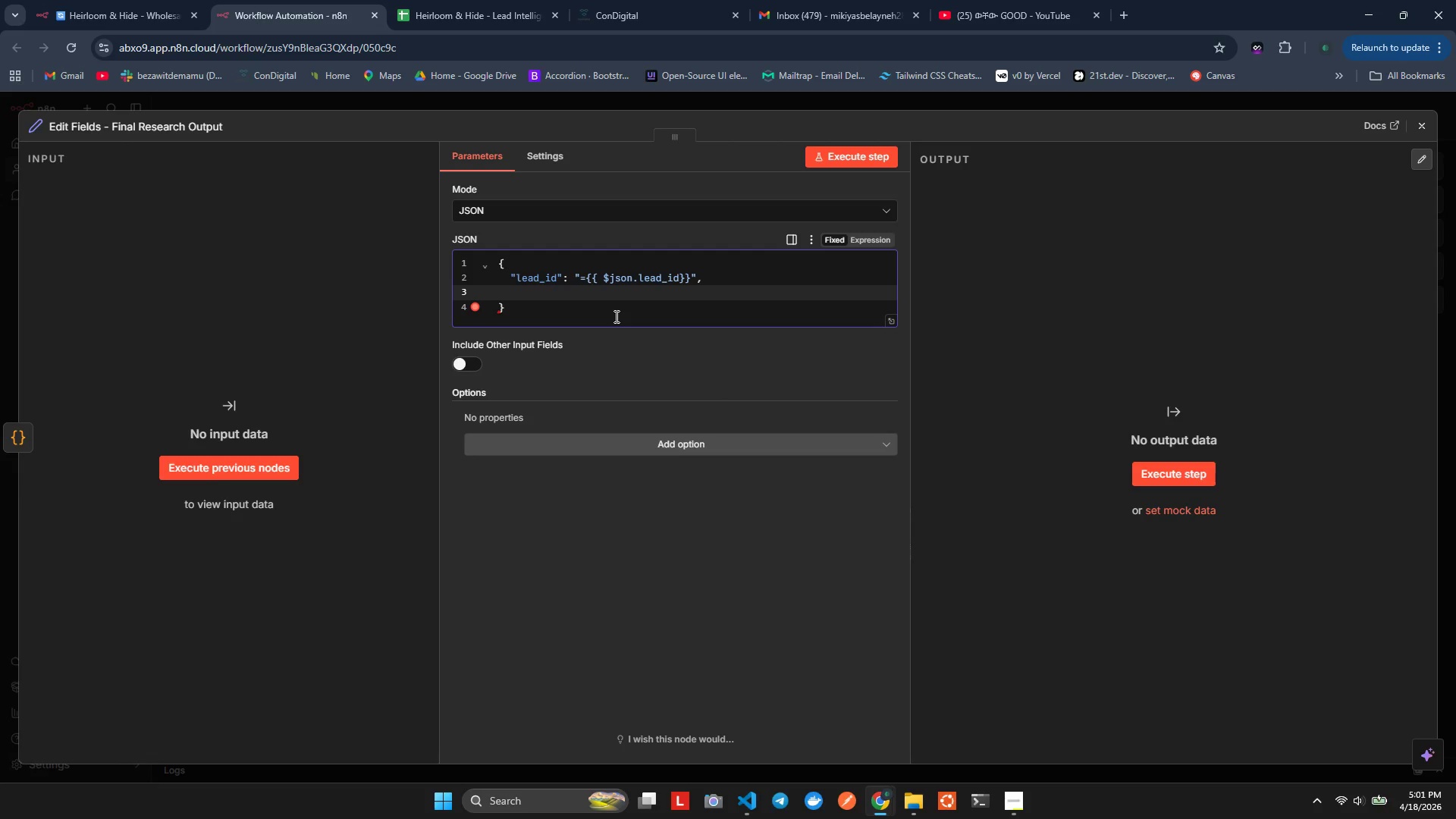 
type("email": "")
 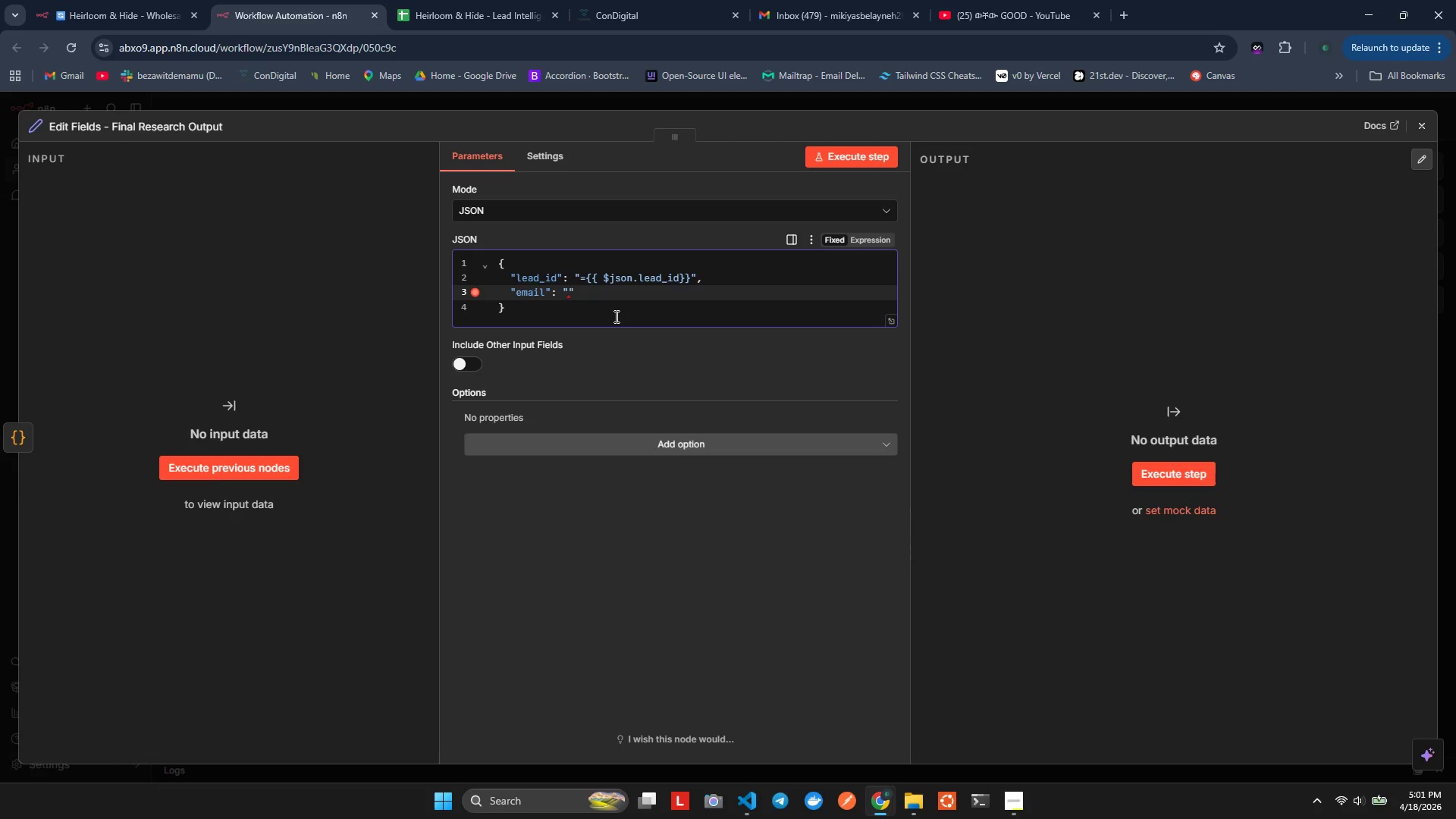 
key(ArrowLeft)
 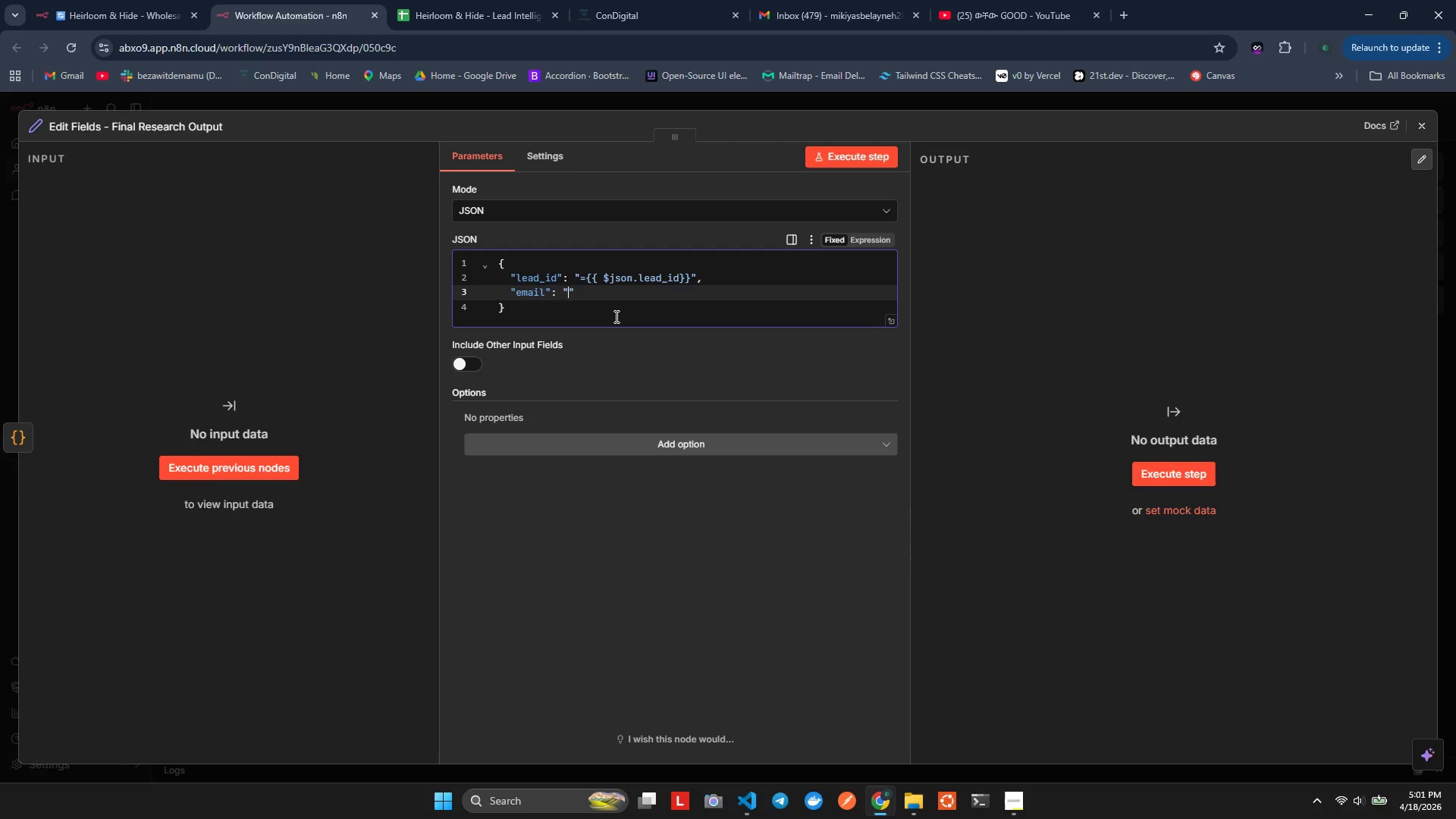 
key(Equal)
 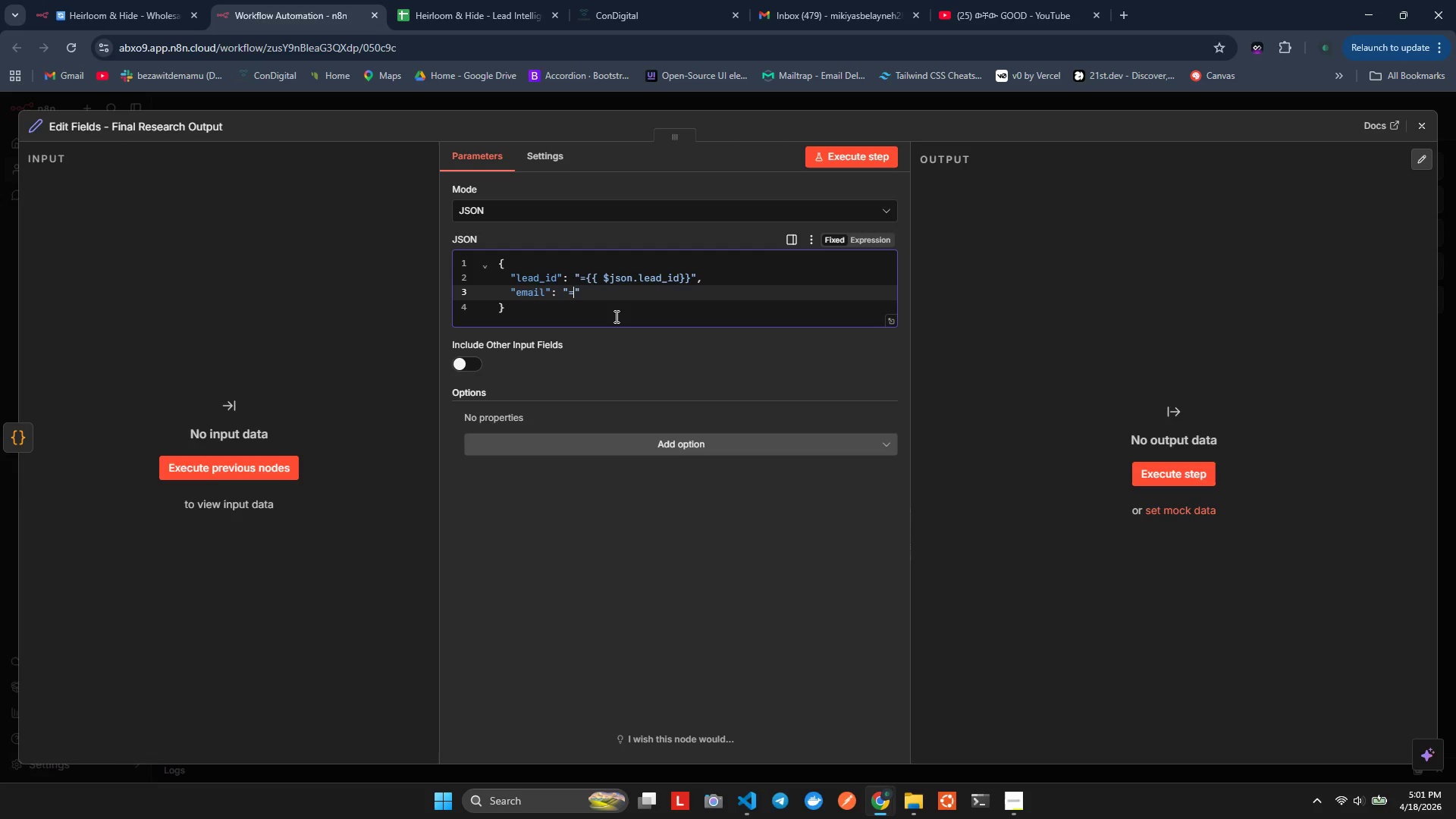 
key(Shift+BracketLeft)
 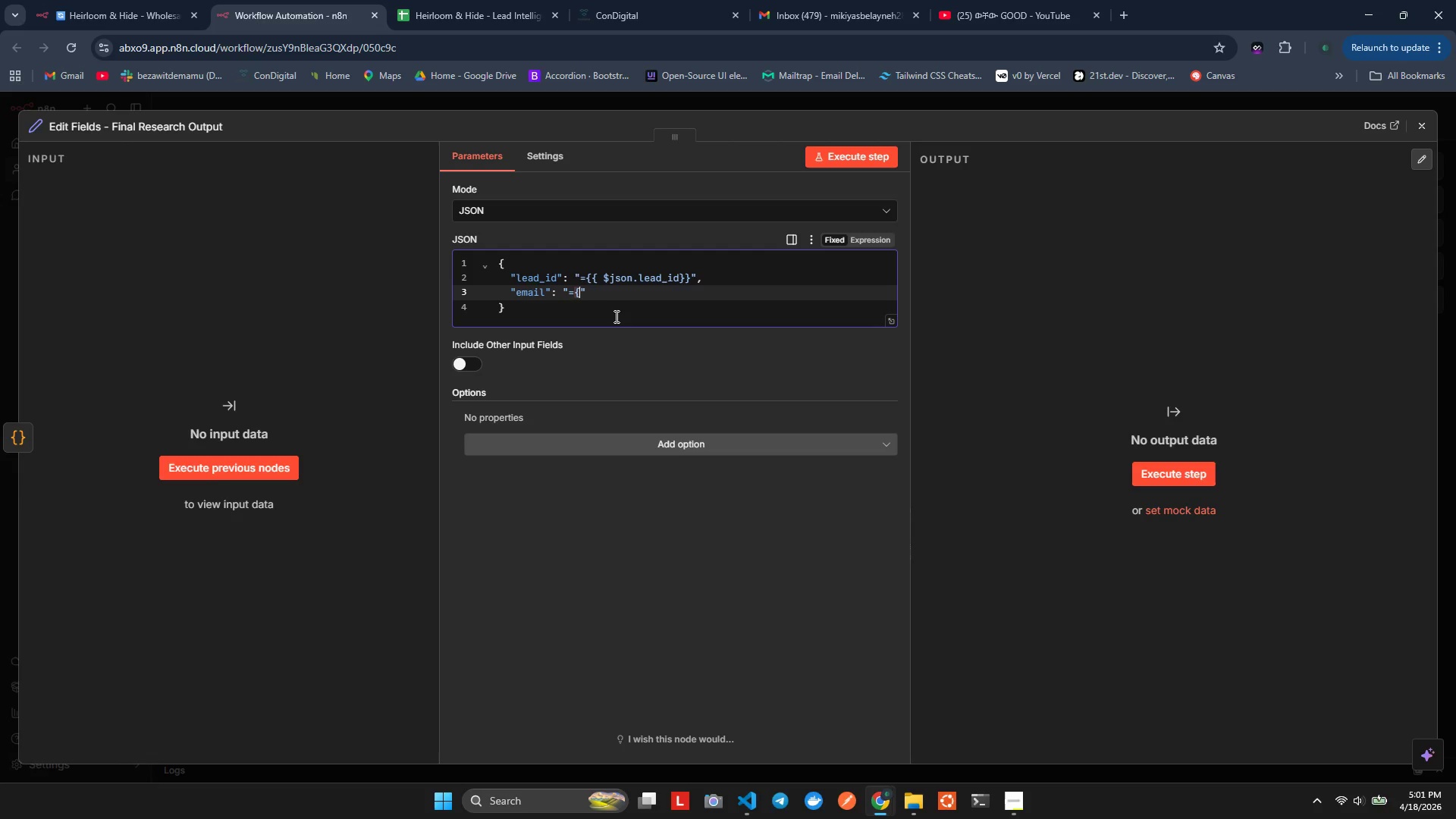 
key(Shift+BracketLeft)
 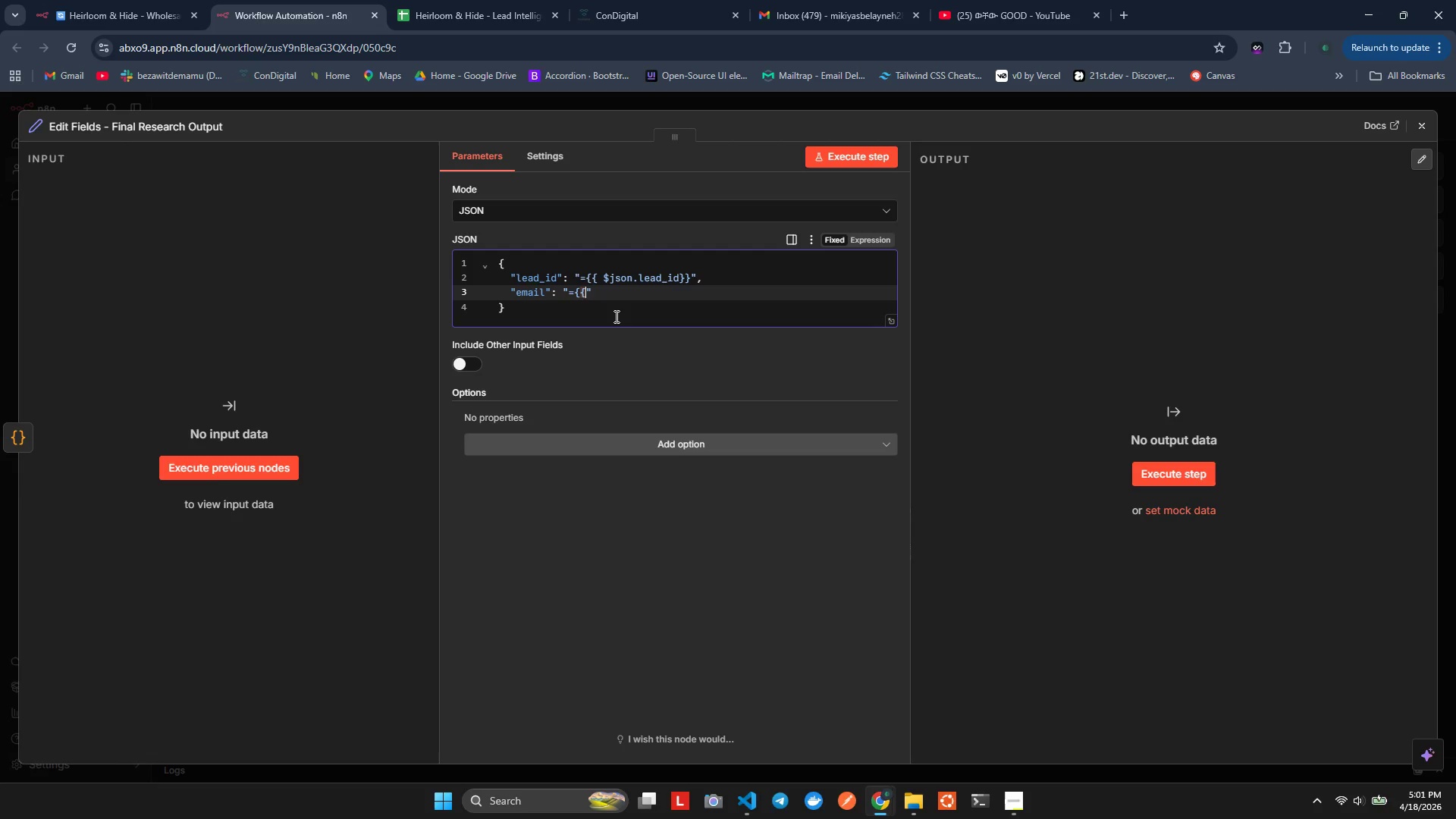 
key(Shift+BracketRight)
 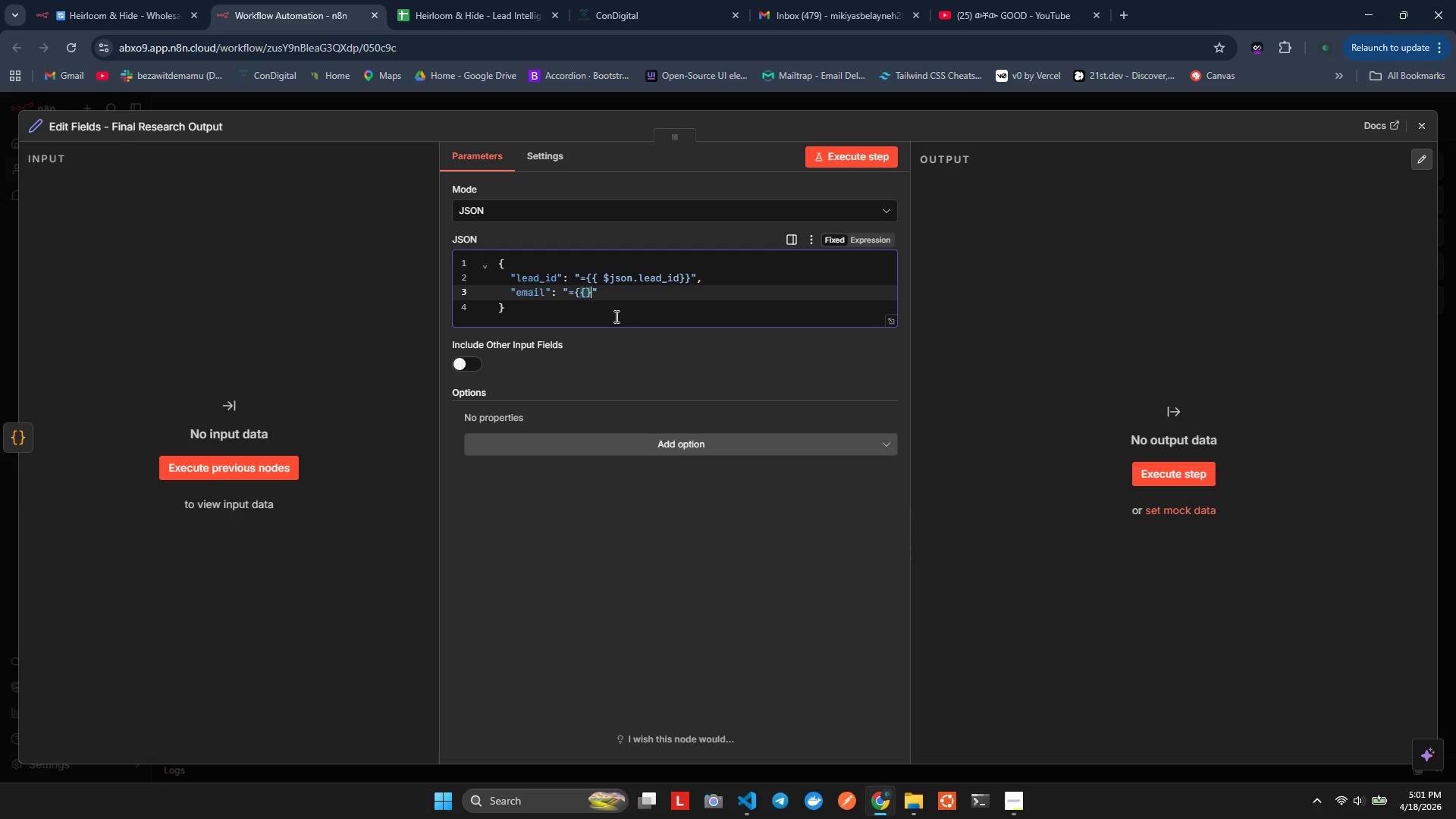 
key(Shift+BracketRight)
 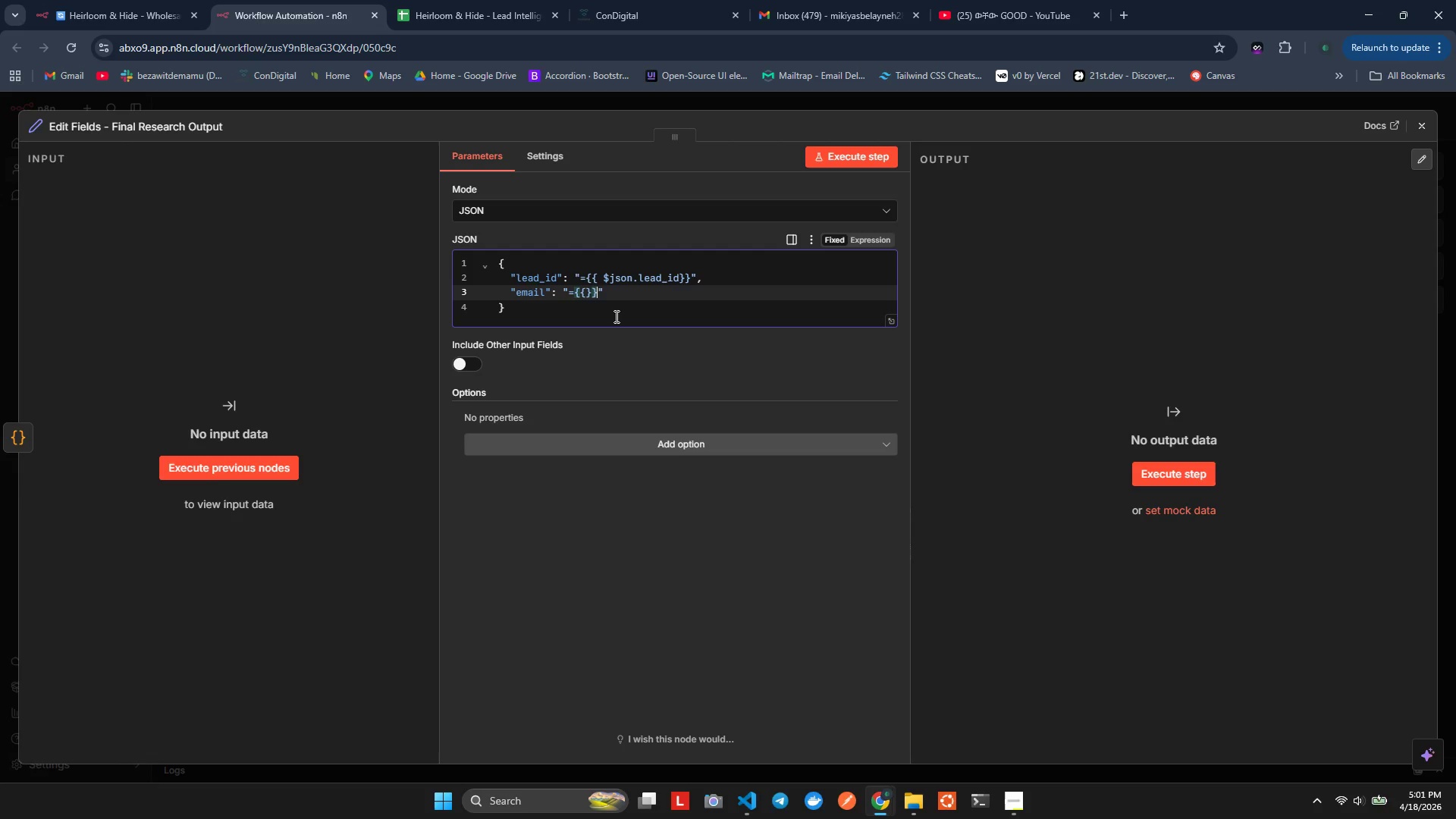 
key(ArrowLeft)
 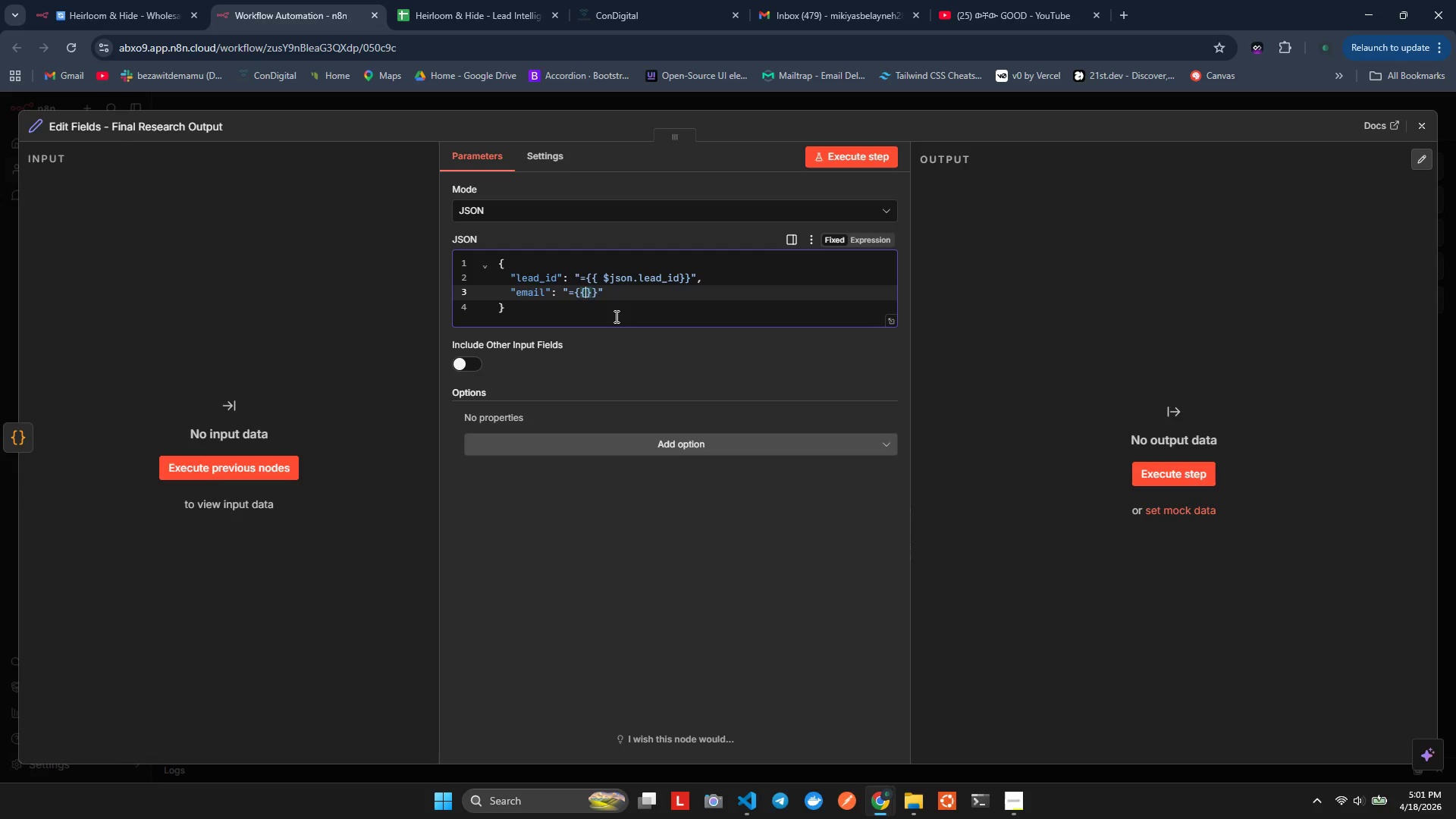 
key(ArrowLeft)
 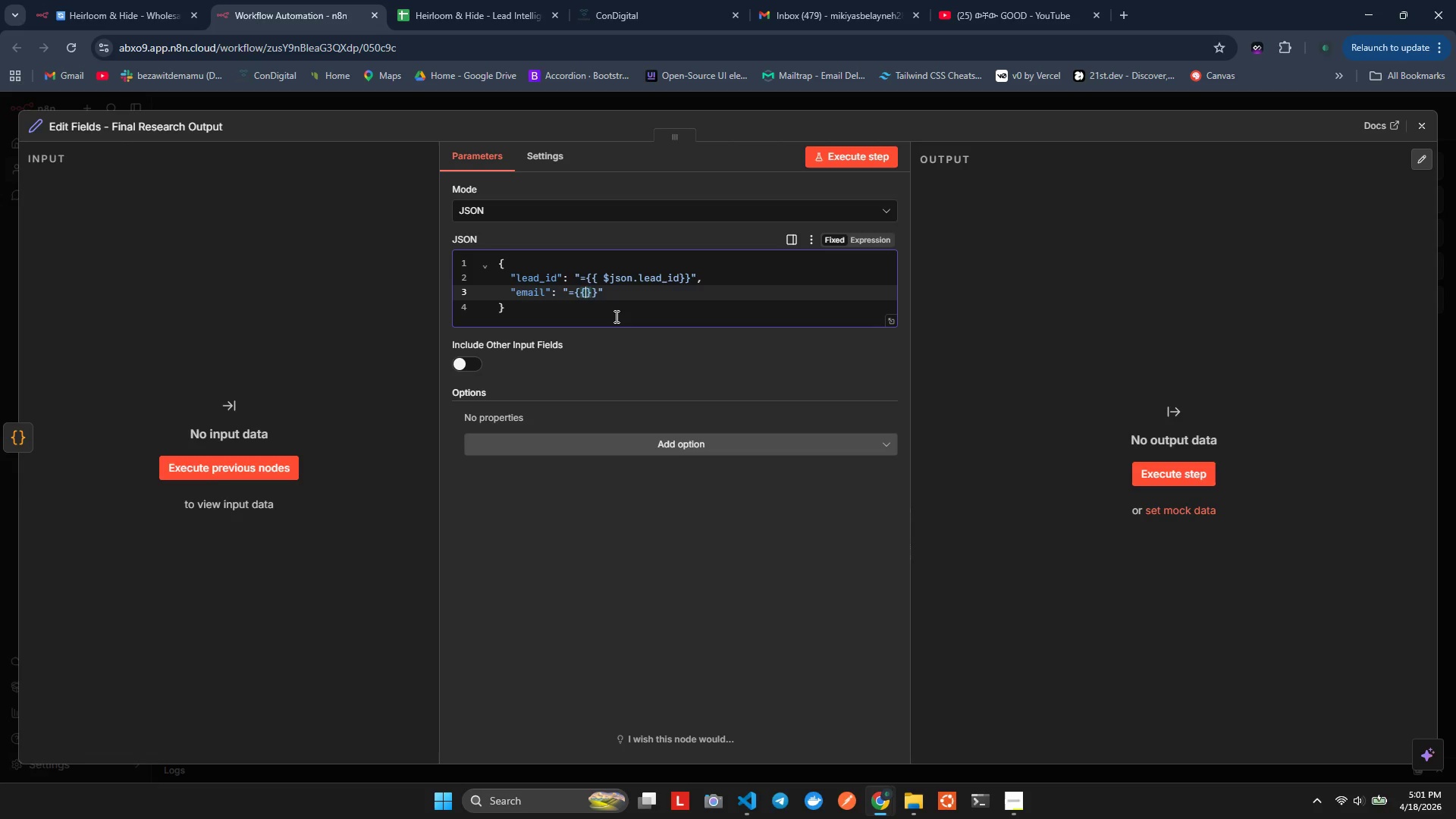 
type($son.email)
 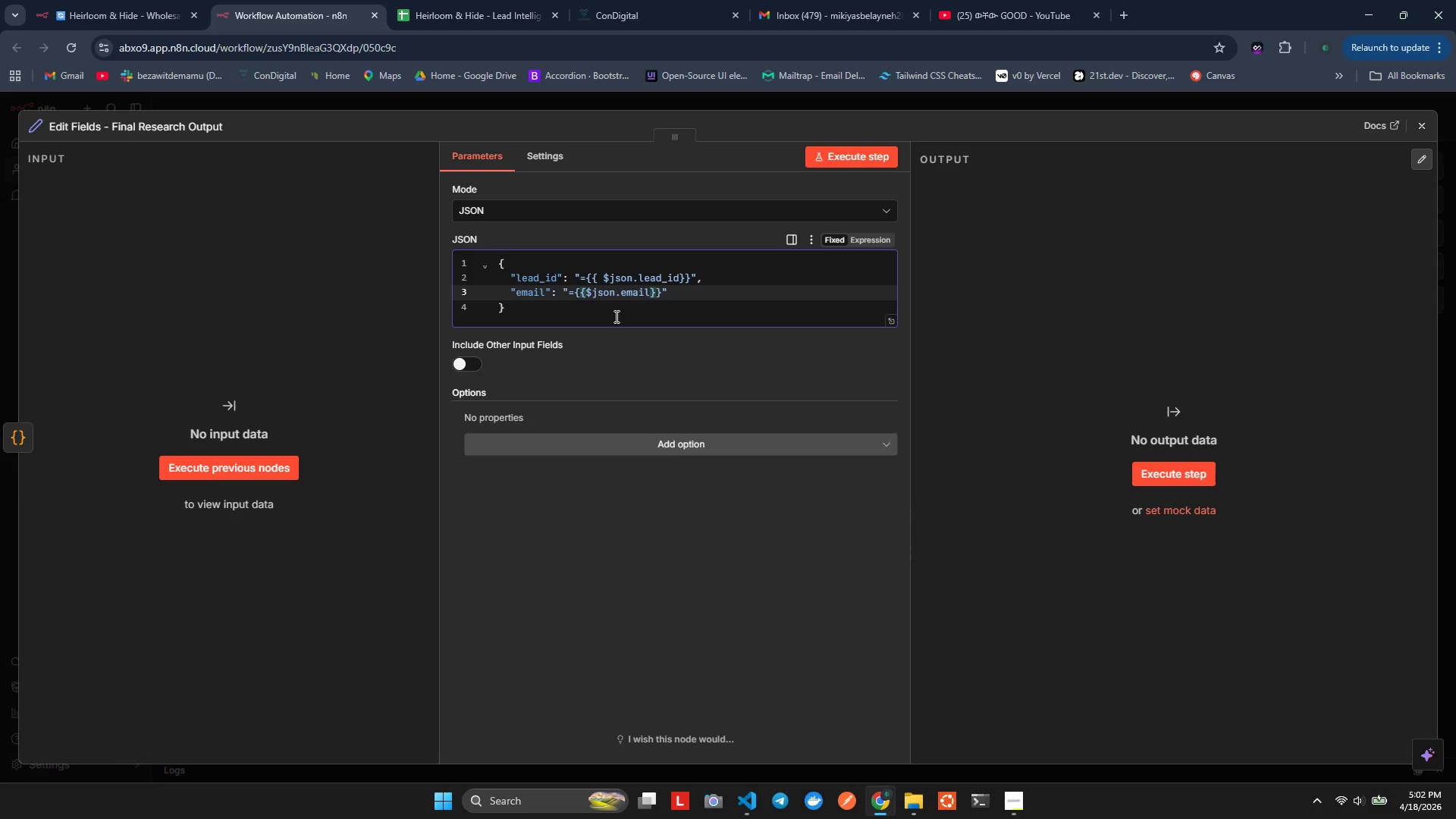 
hold_key(key=J, duration=0.38)
 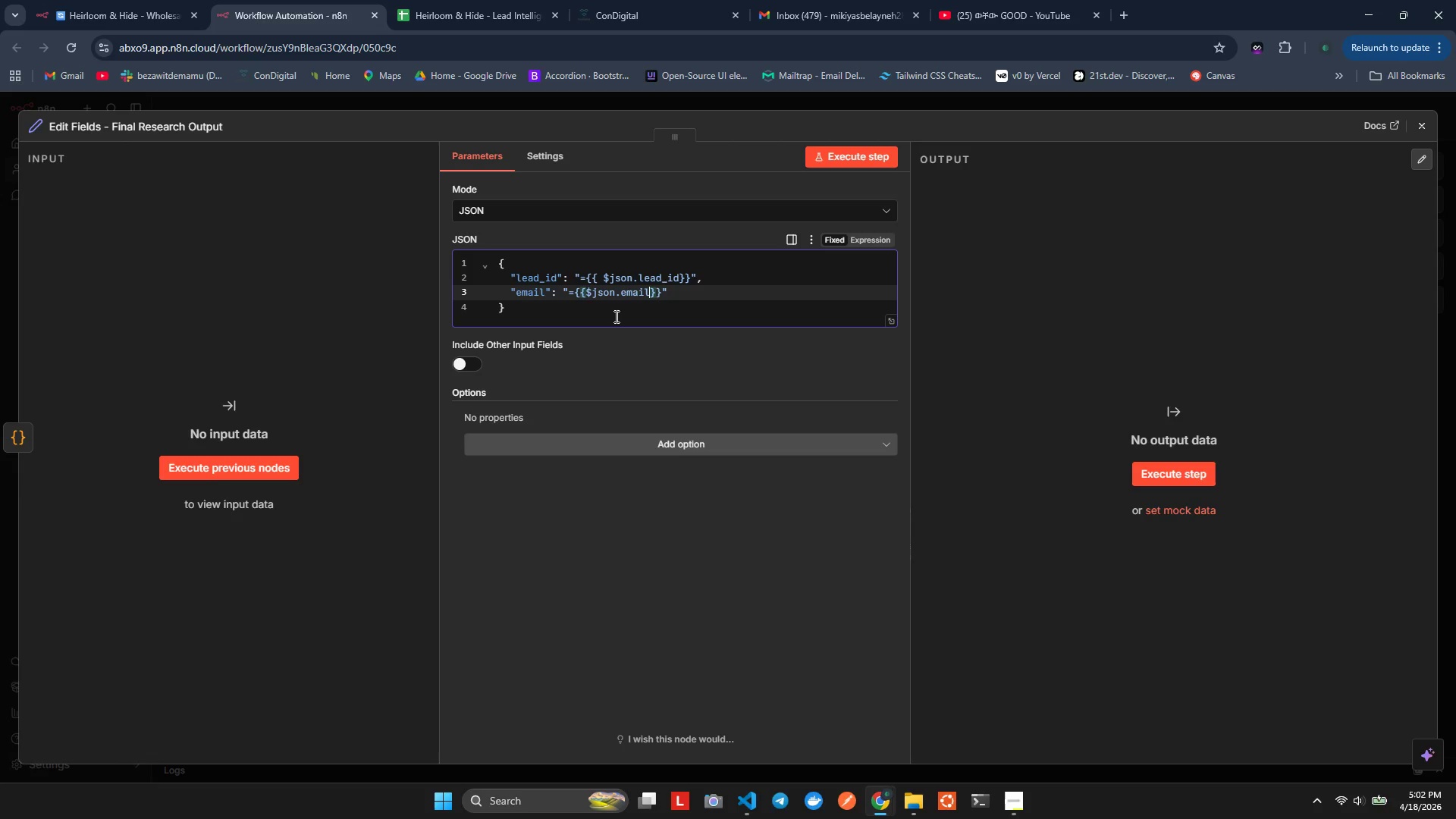 
key(ArrowRight)
 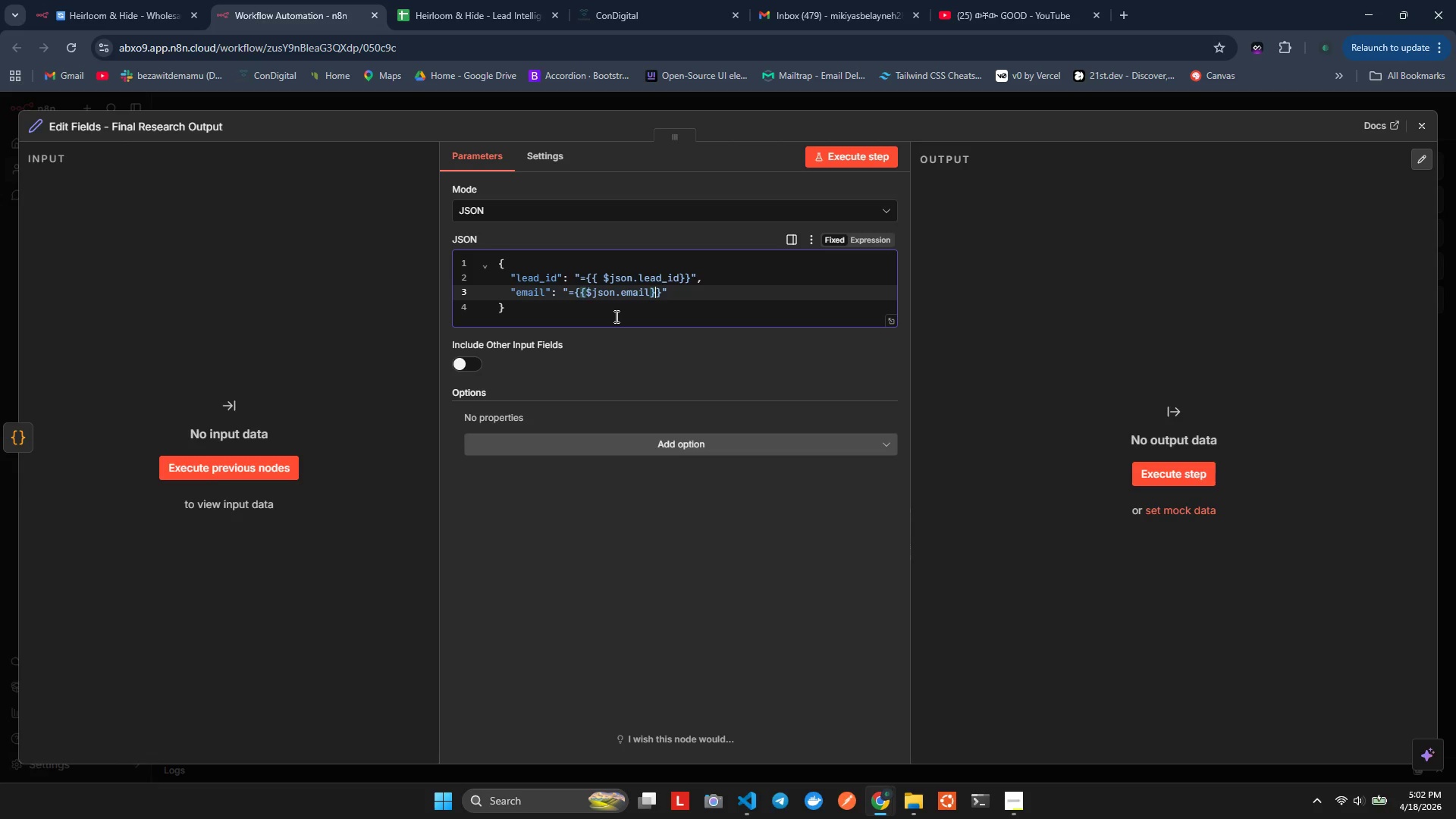 
key(ArrowRight)
 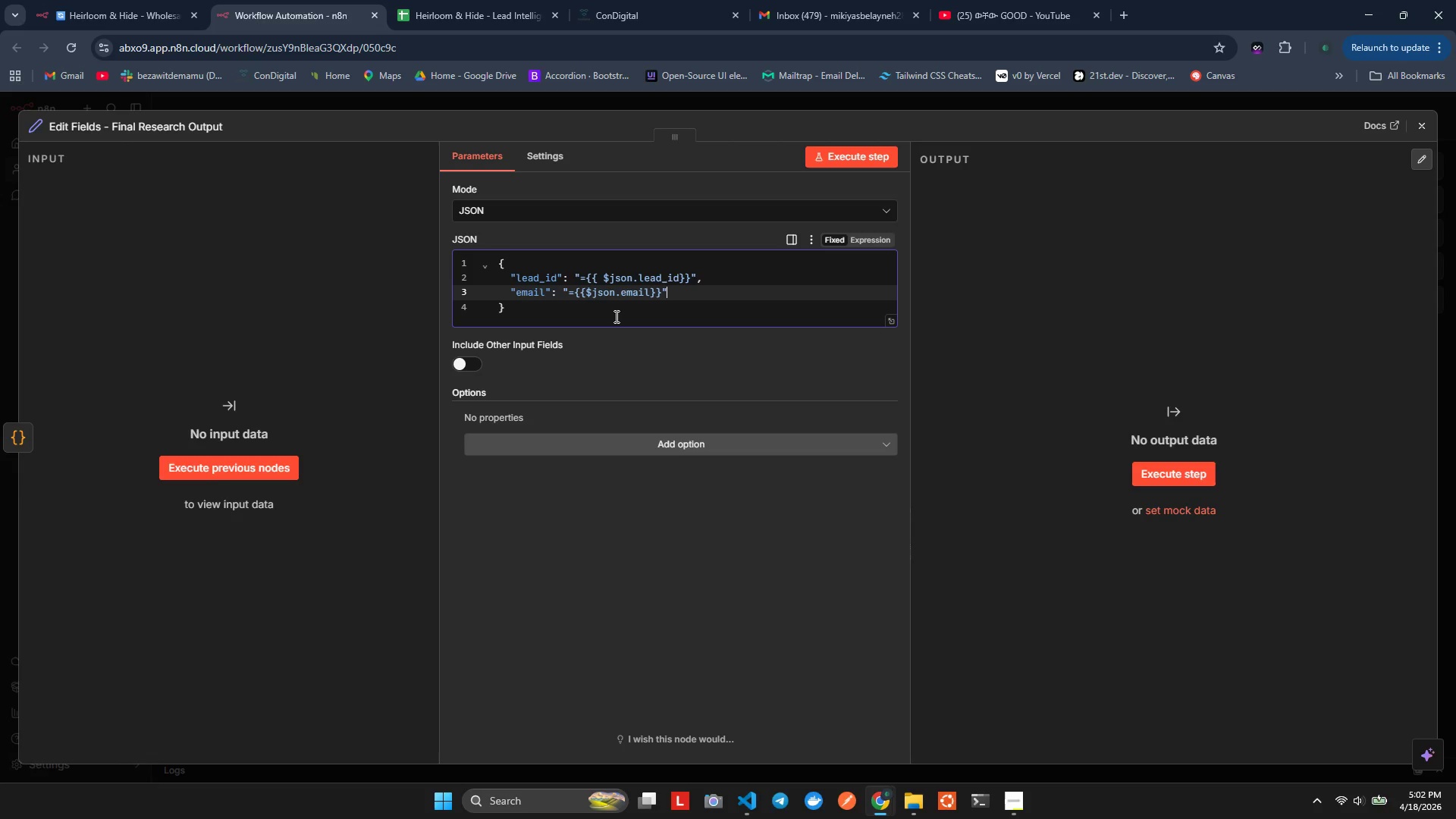 
key(ArrowRight)
 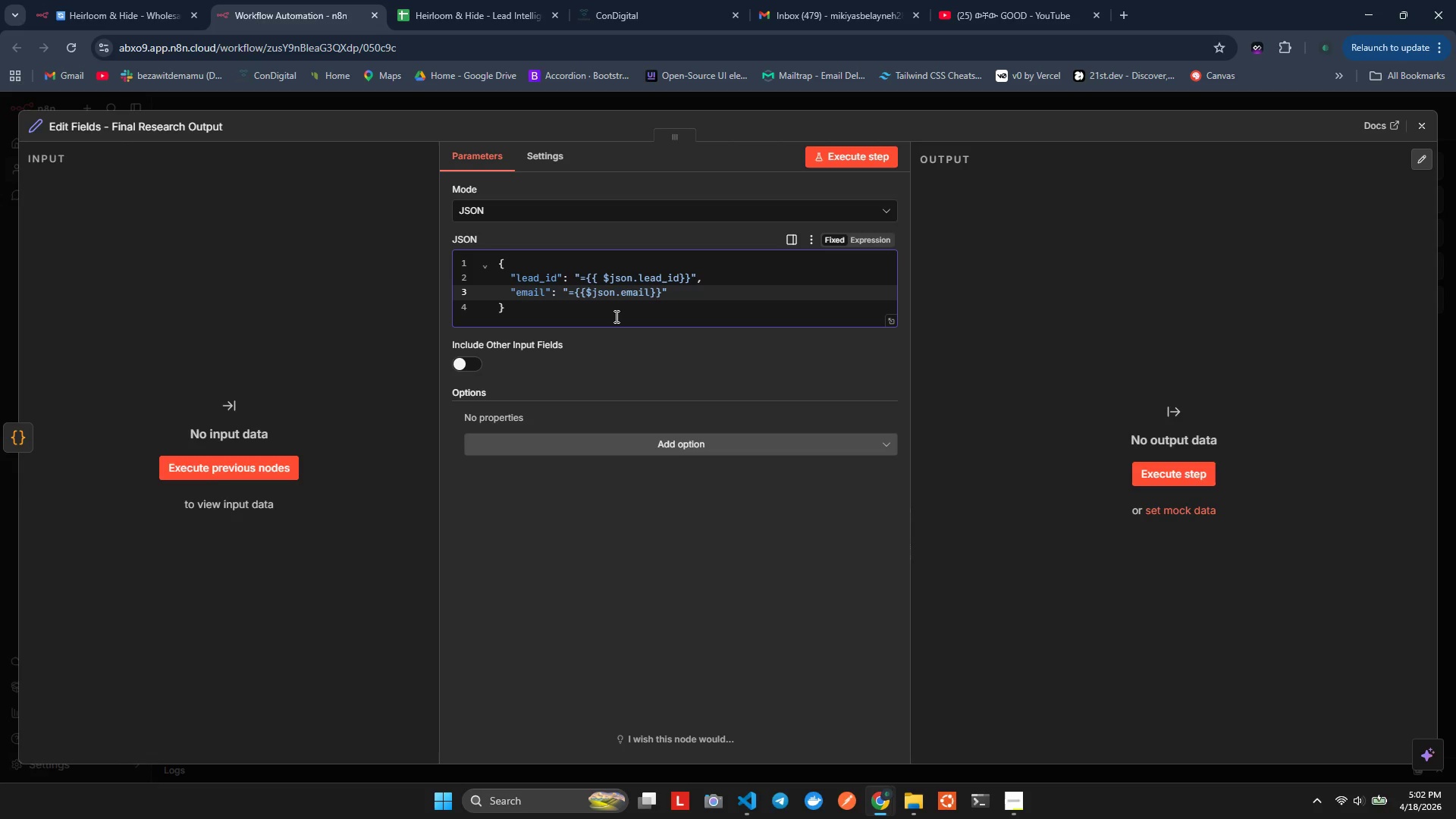 
key(Comma)
 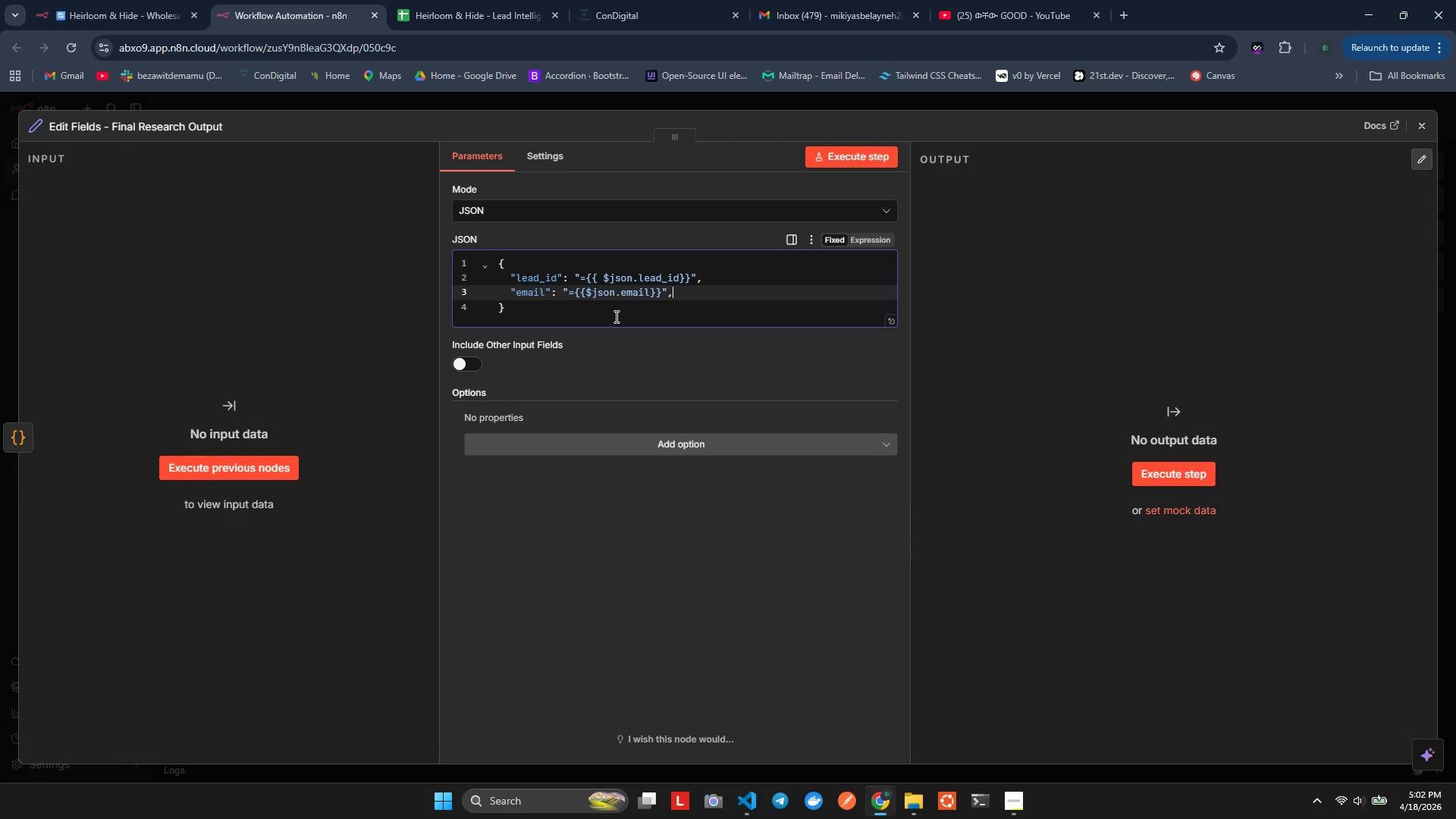 
key(Enter)
 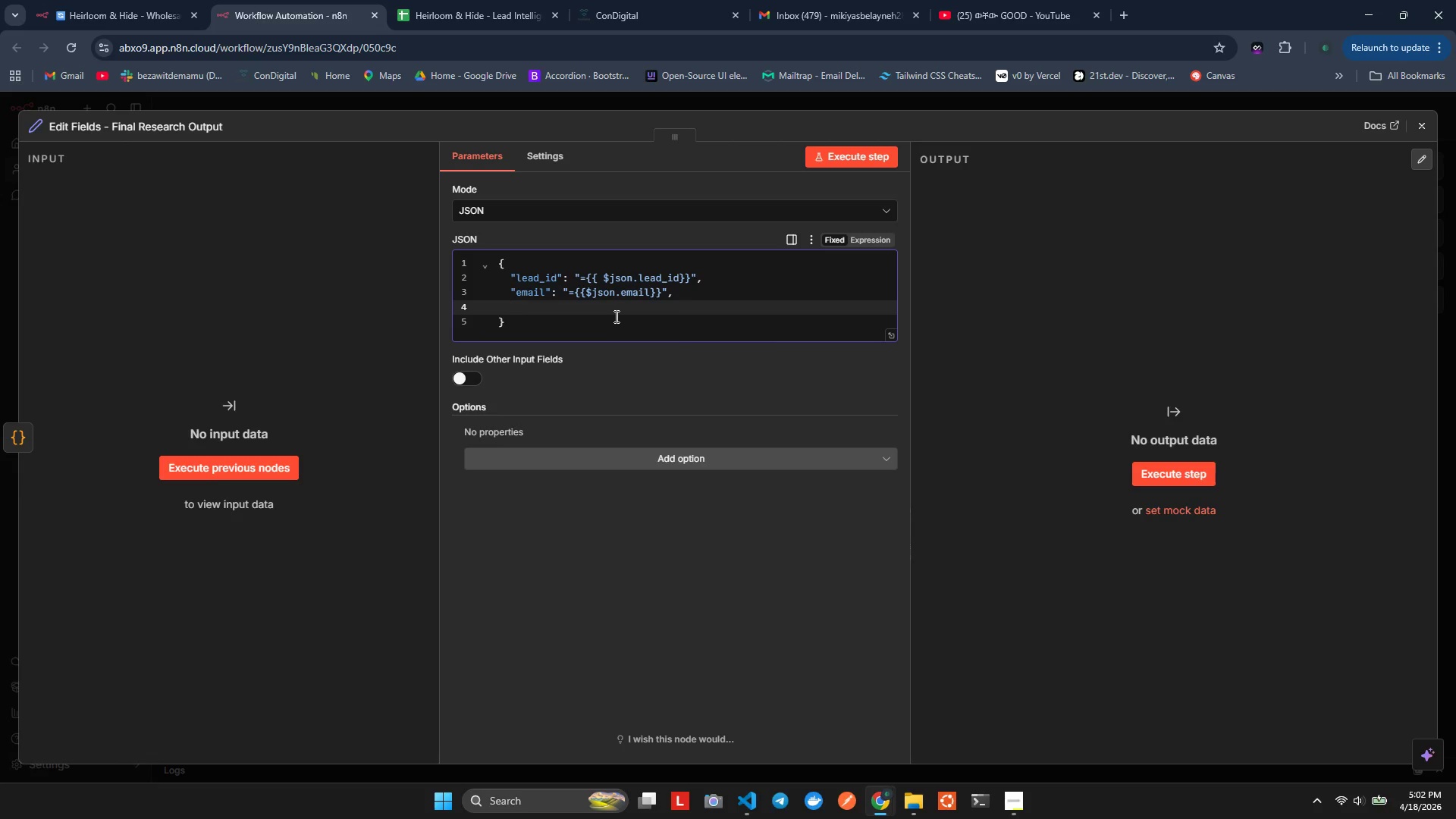 
key(Shift+Quote)
 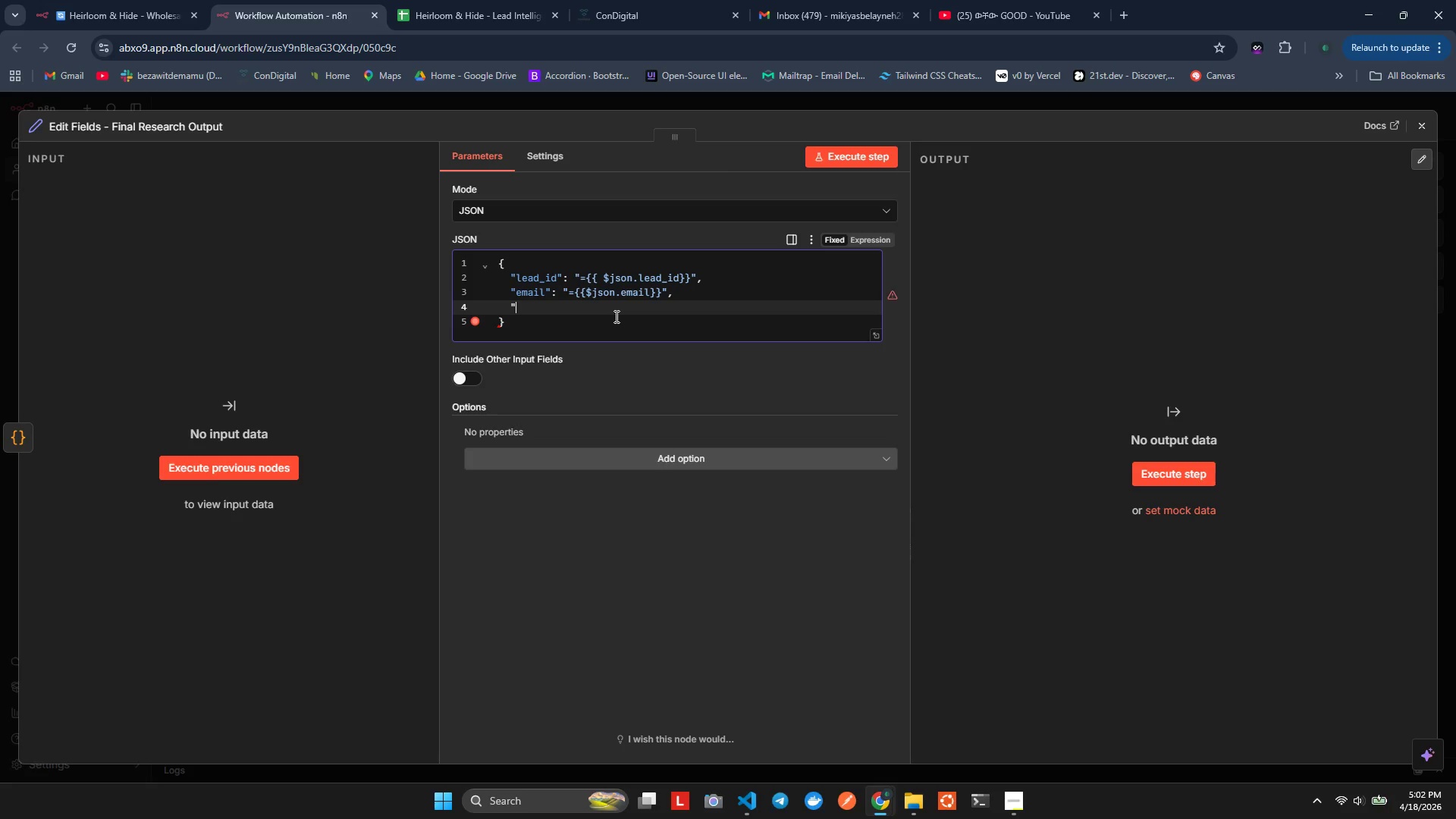 
key(Shift+ShiftLeft)
 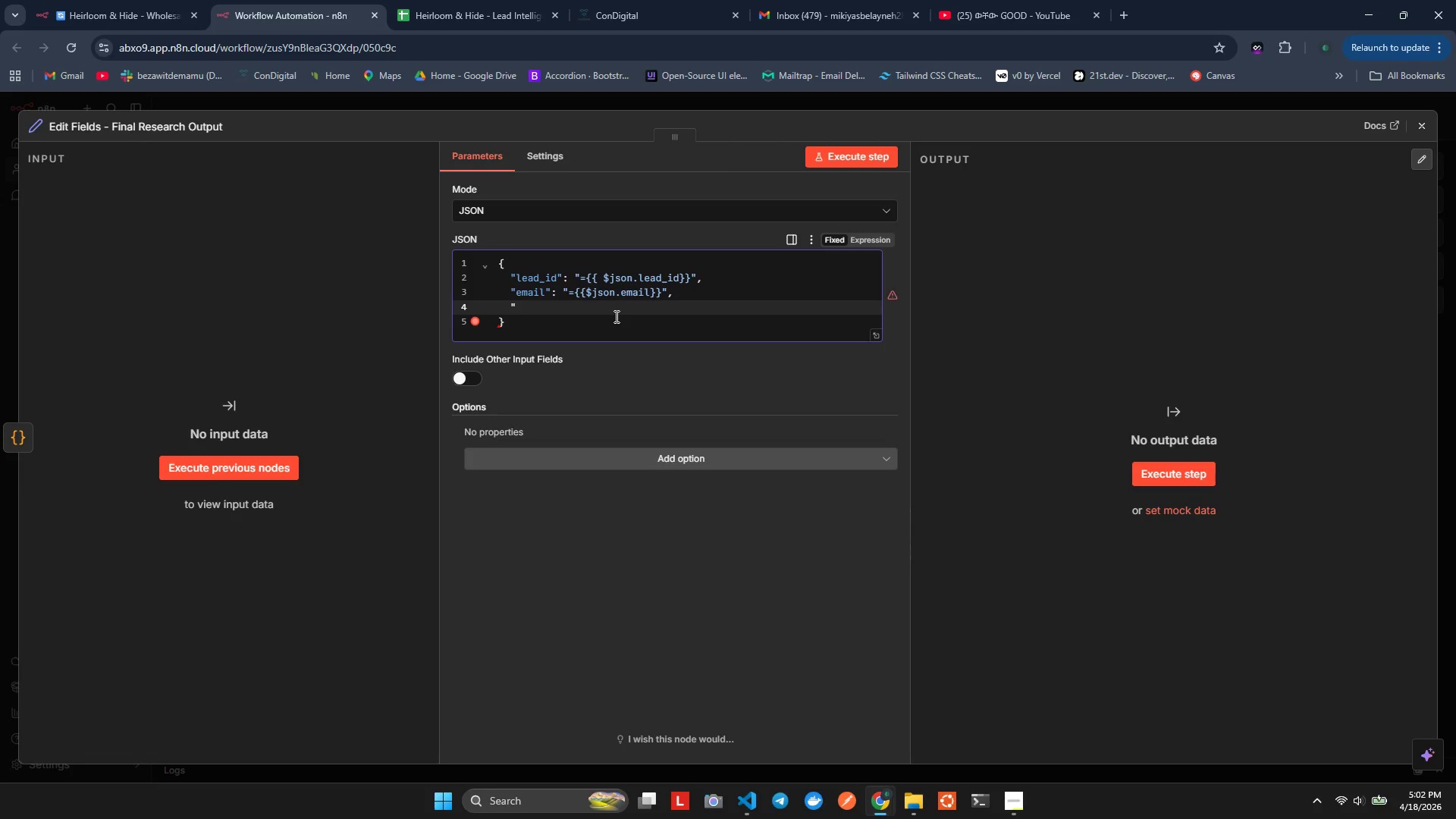 
key(Shift+Quote)
 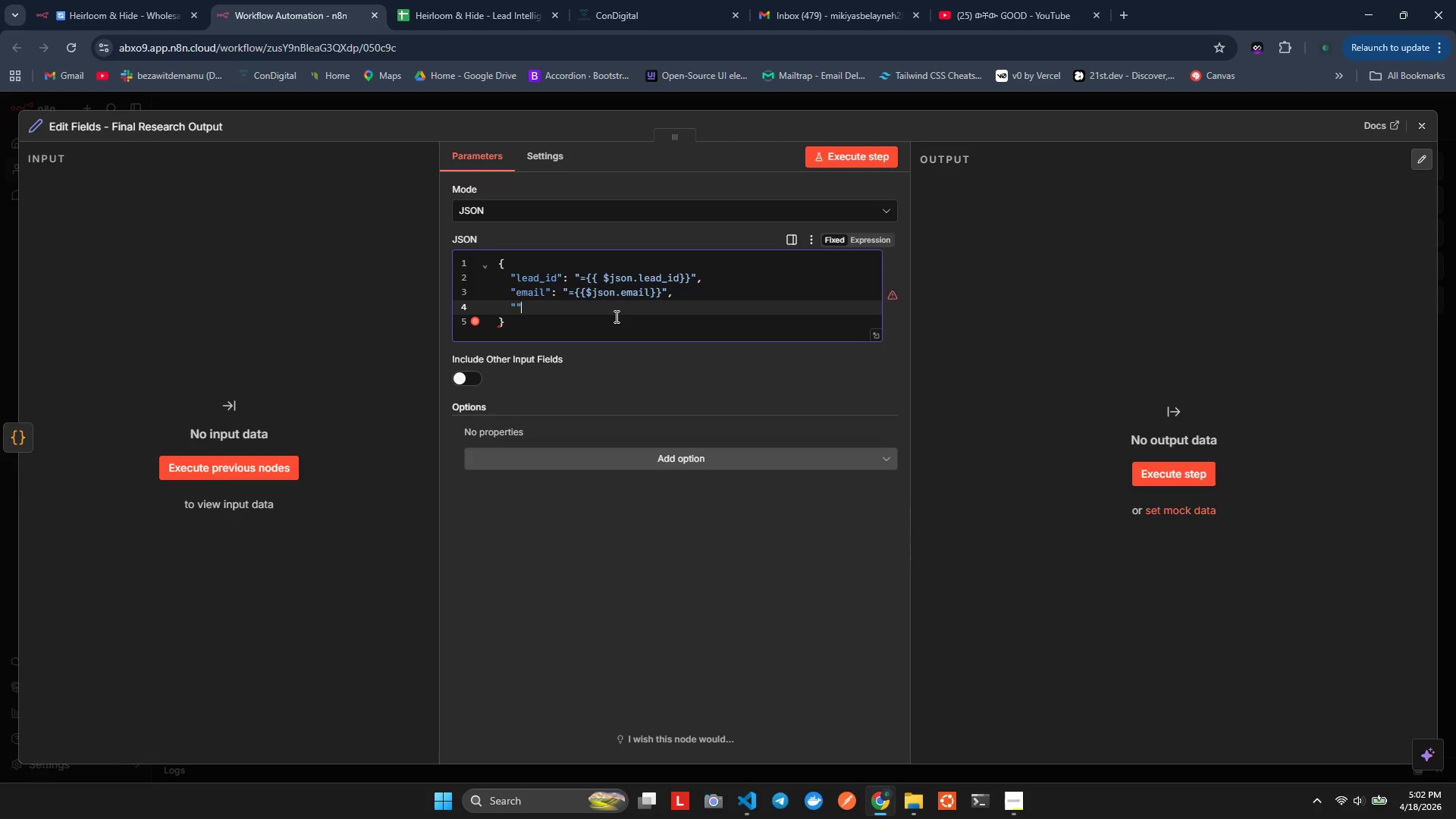 
key(ArrowLeft)
 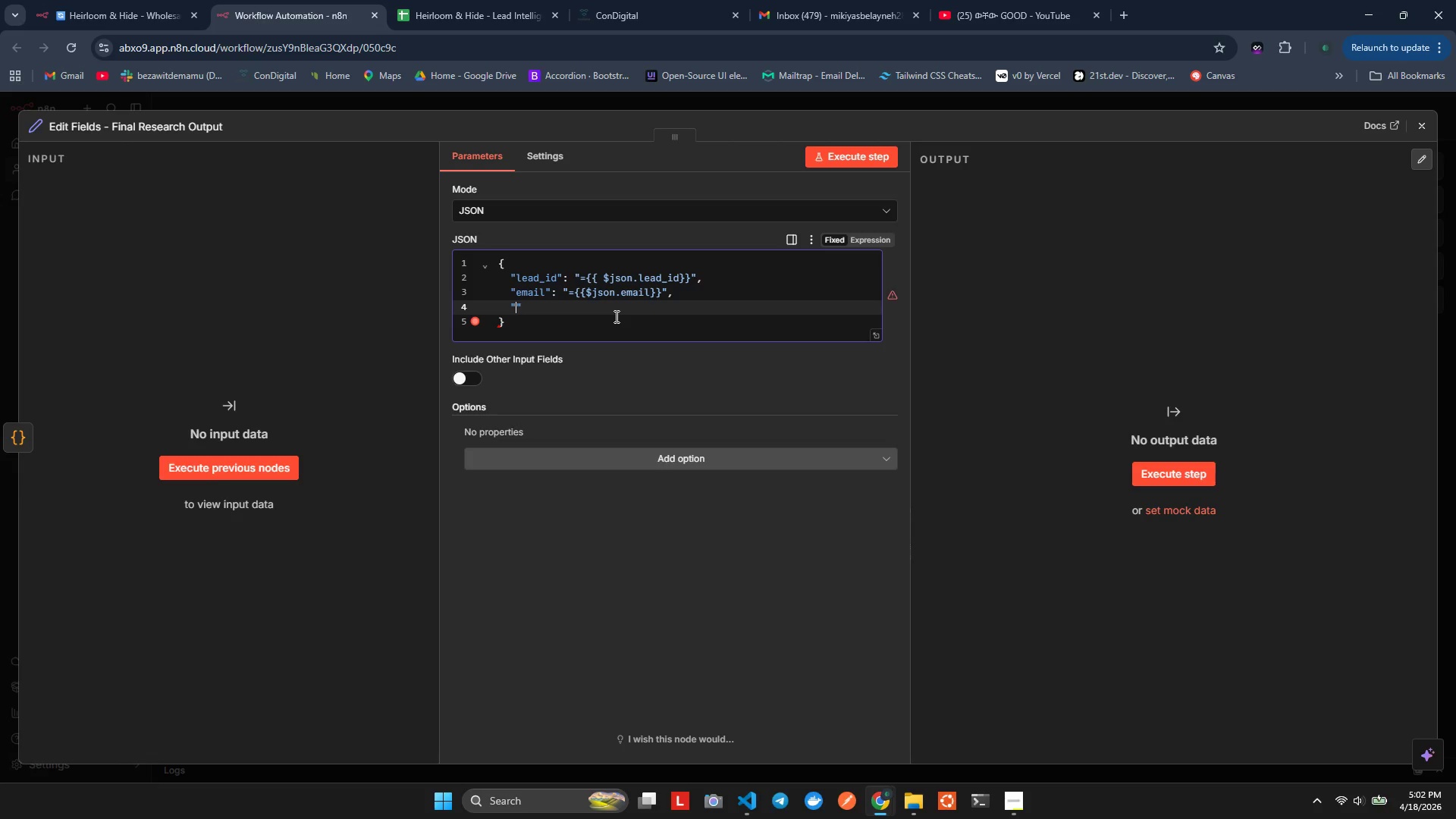 
type(cmany_name)
 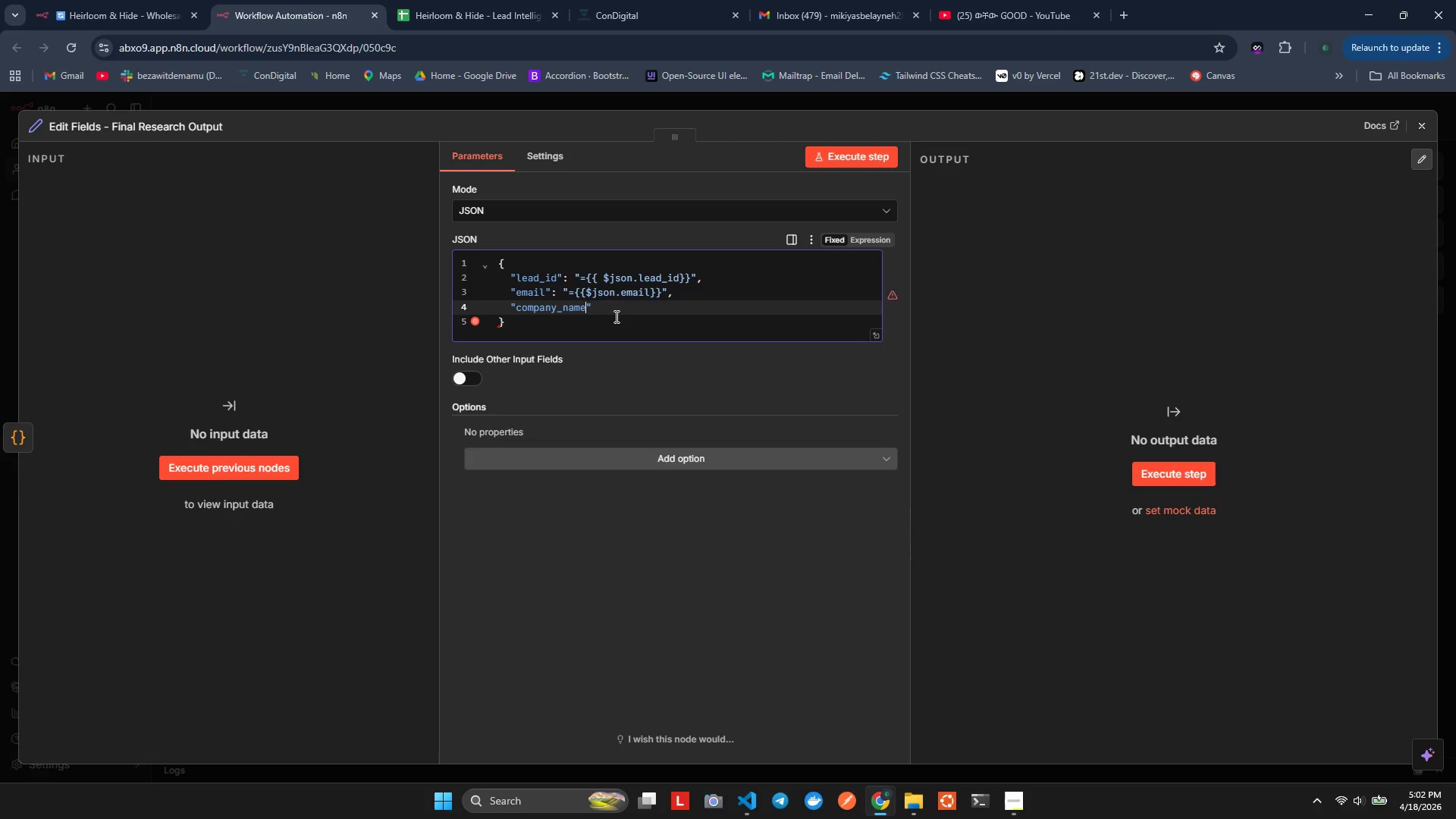 
hold_key(key=O, duration=0.44)
 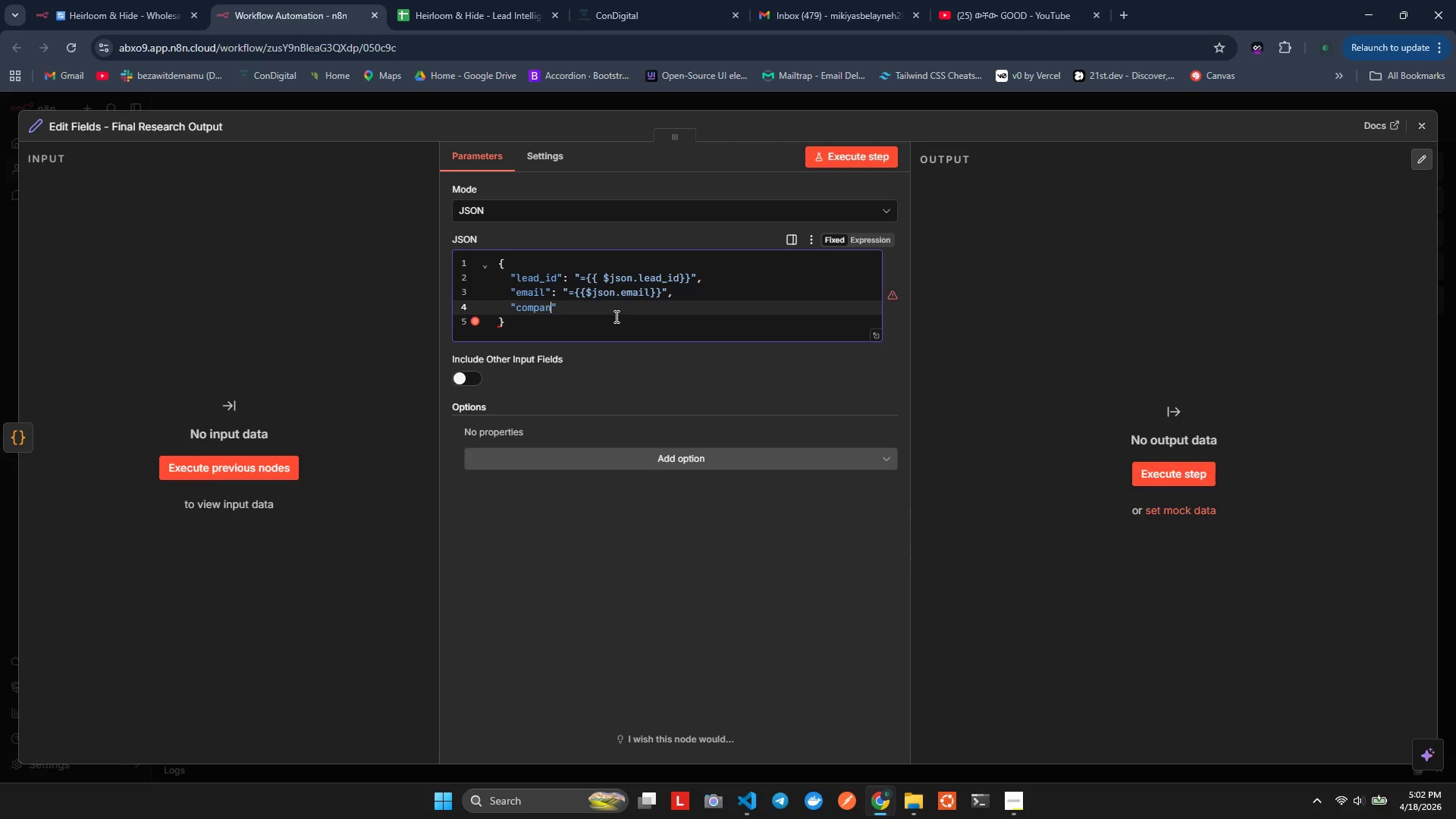 
hold_key(key=P, duration=0.44)
 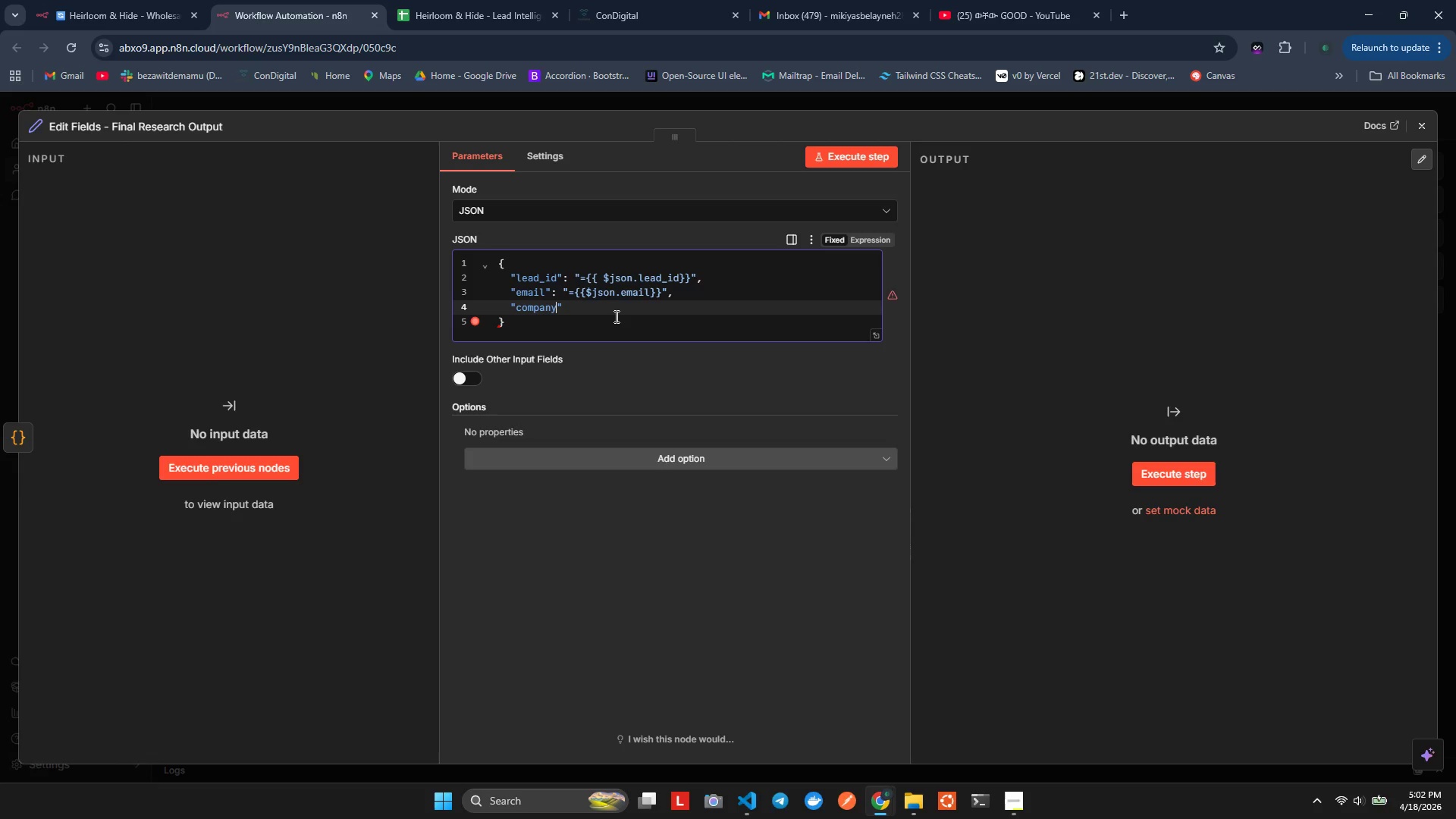 
key(ArrowRight)
 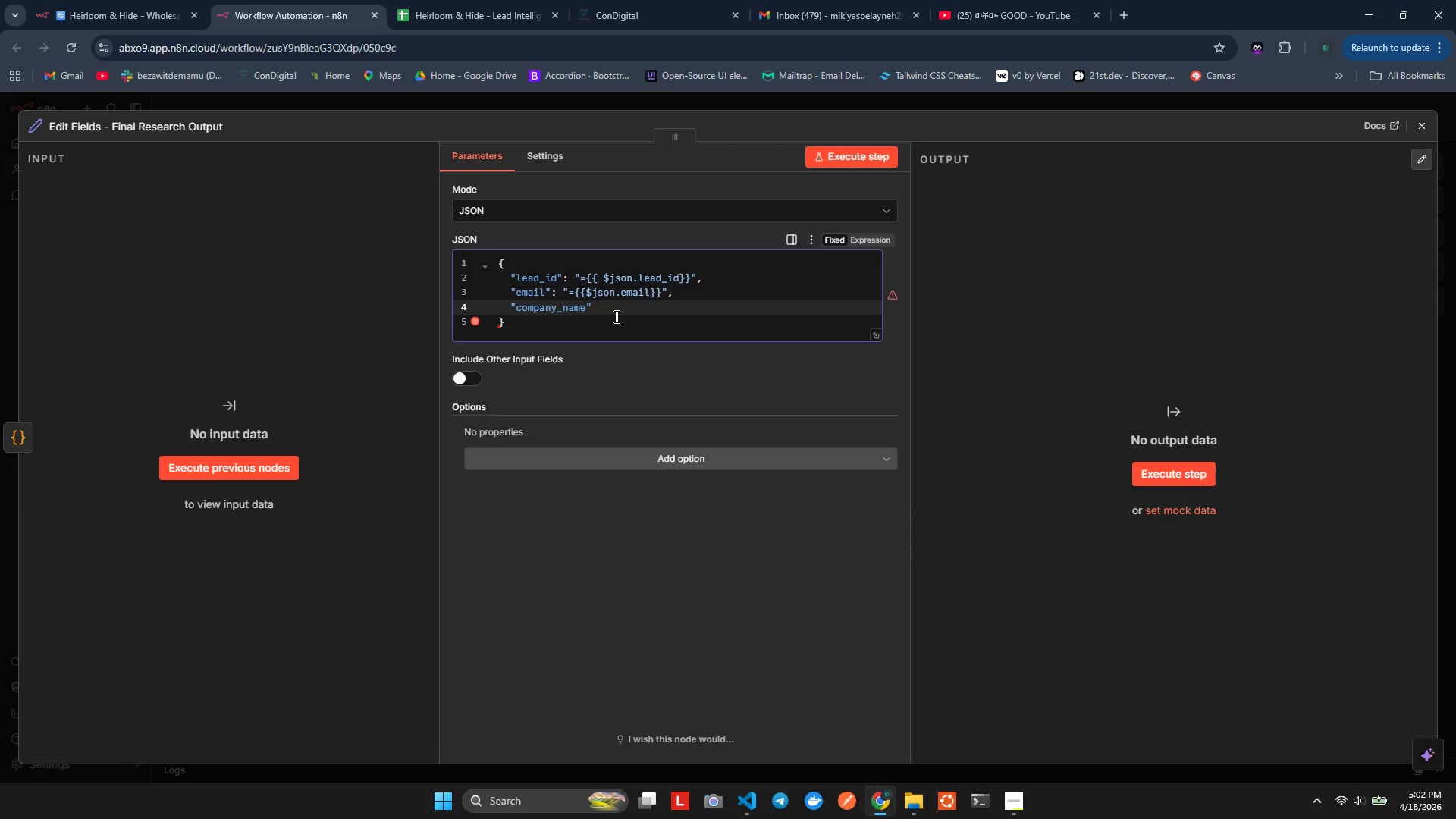 
key(Shift+Semicolon)
 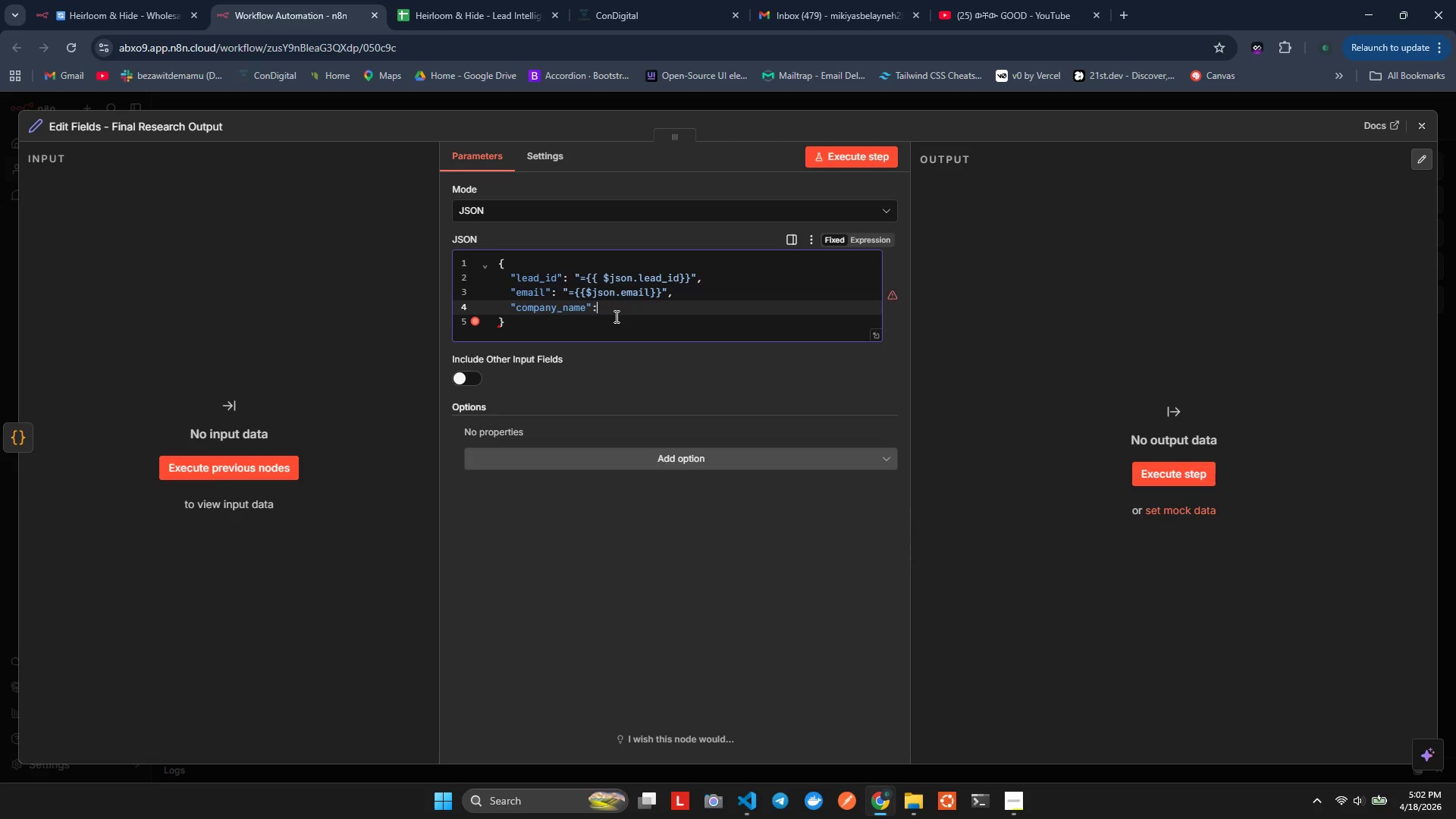 
key(Space)
 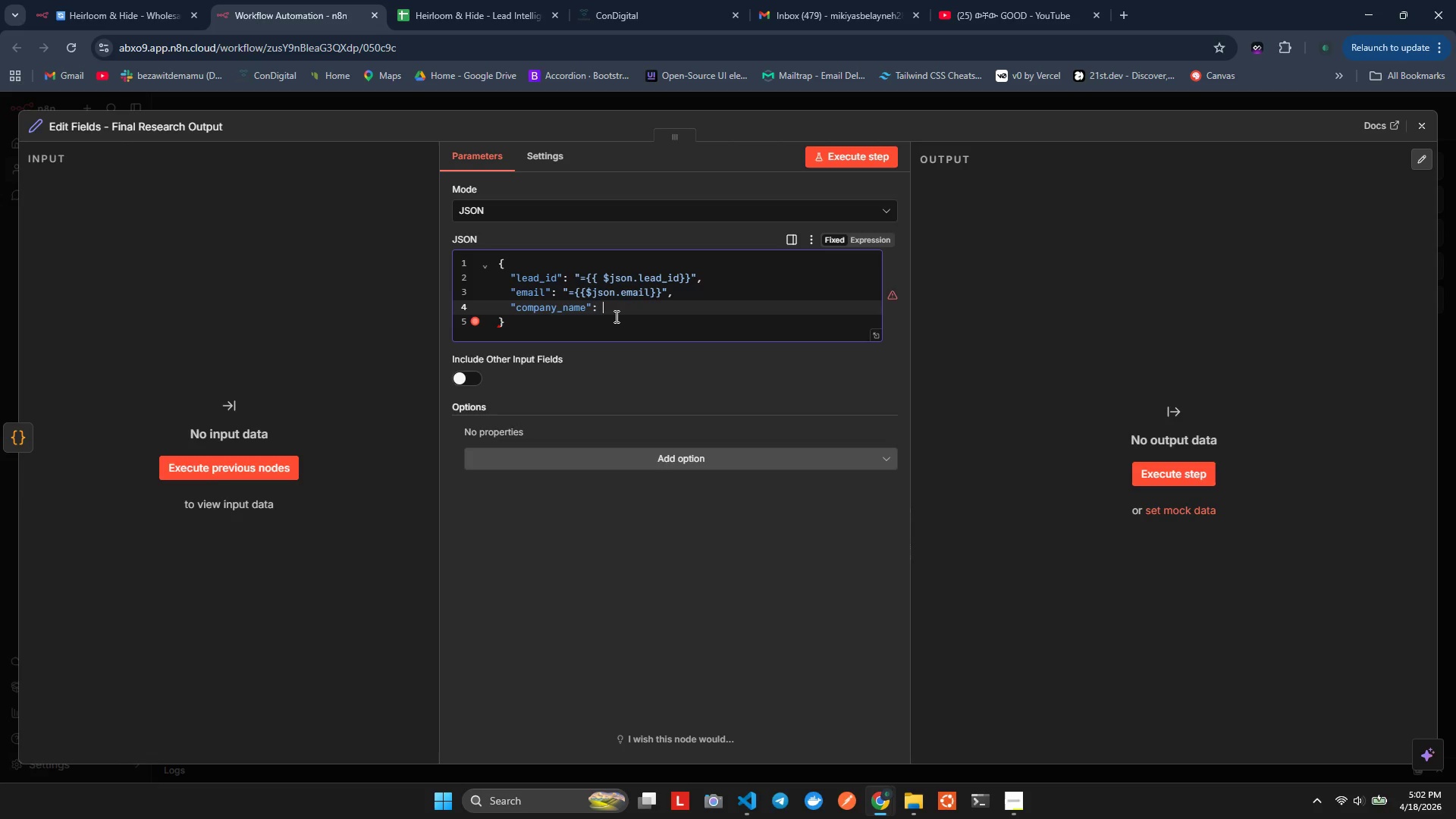 
key(Shift+Quote)
 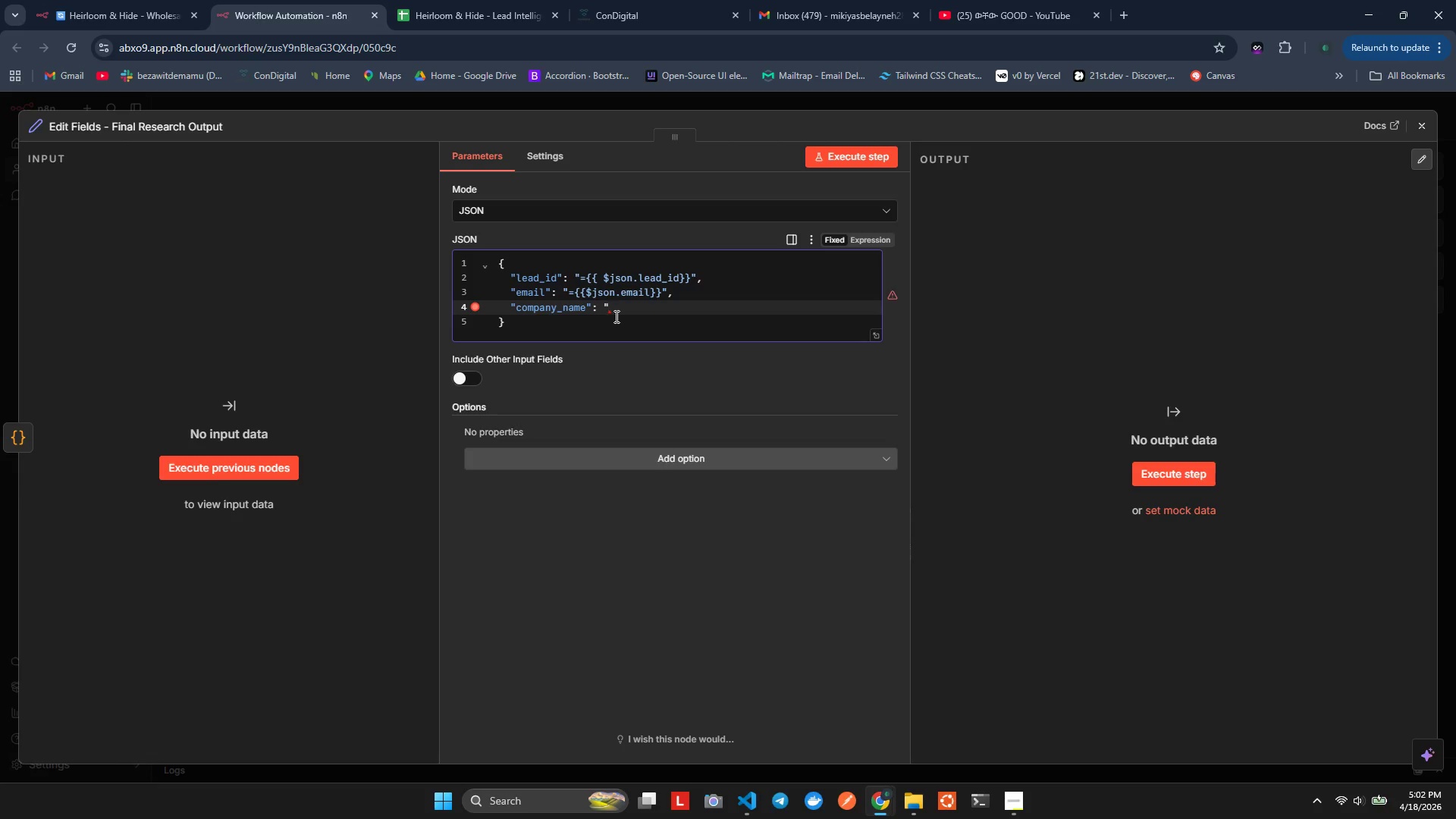 
key(Equal)
 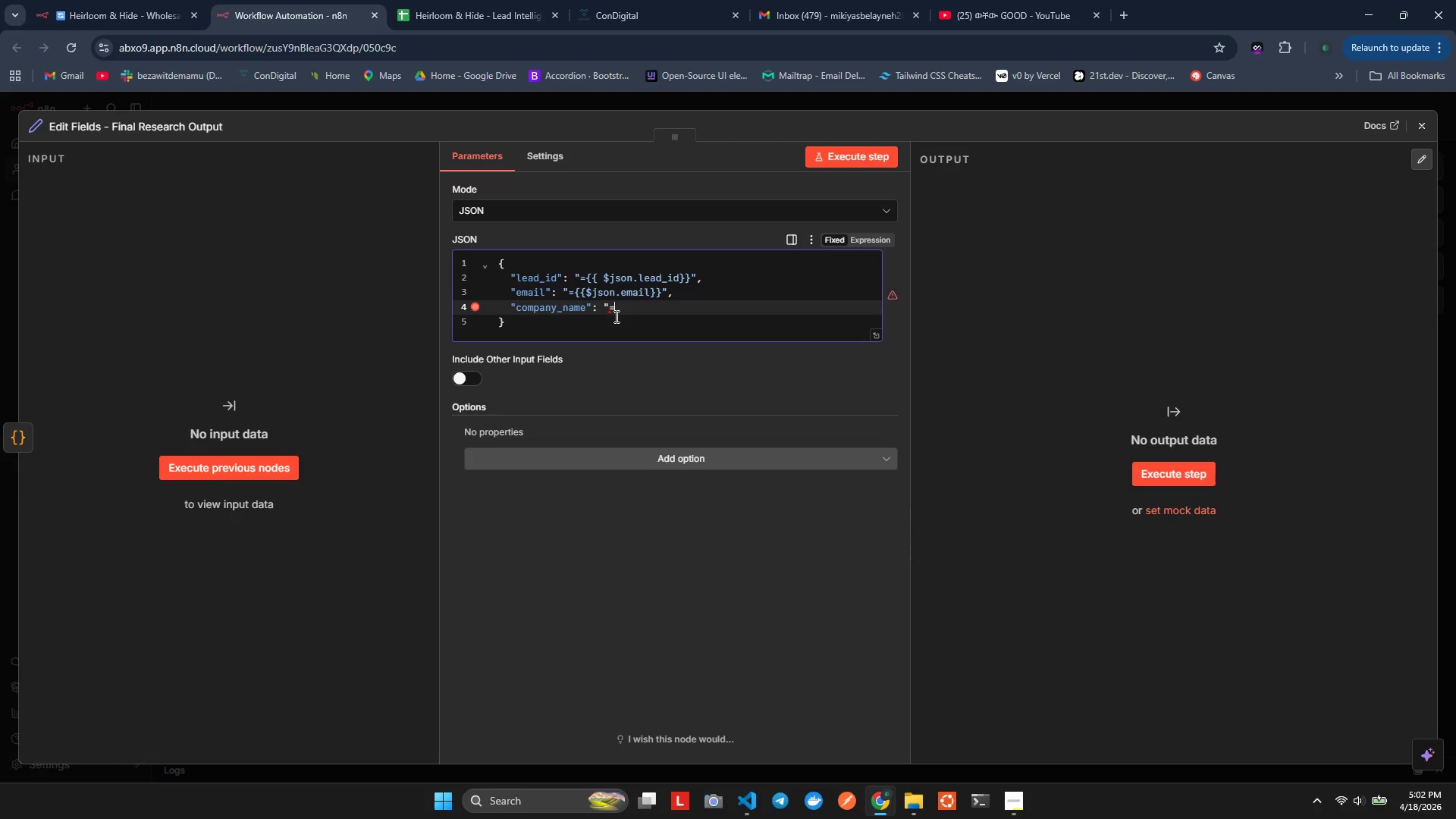 
key(Shift+BracketLeft)
 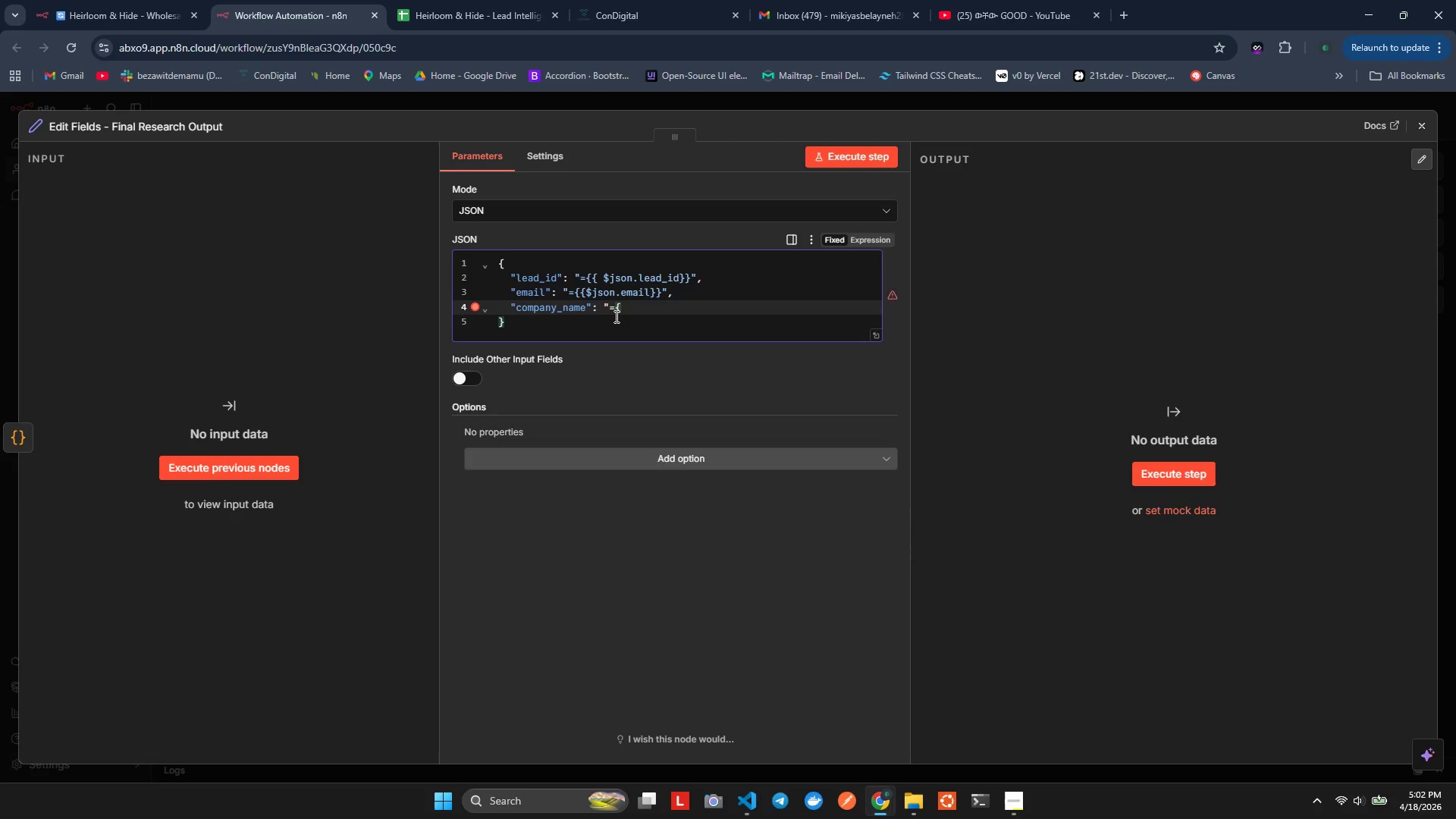 
key(Shift+BracketLeft)
 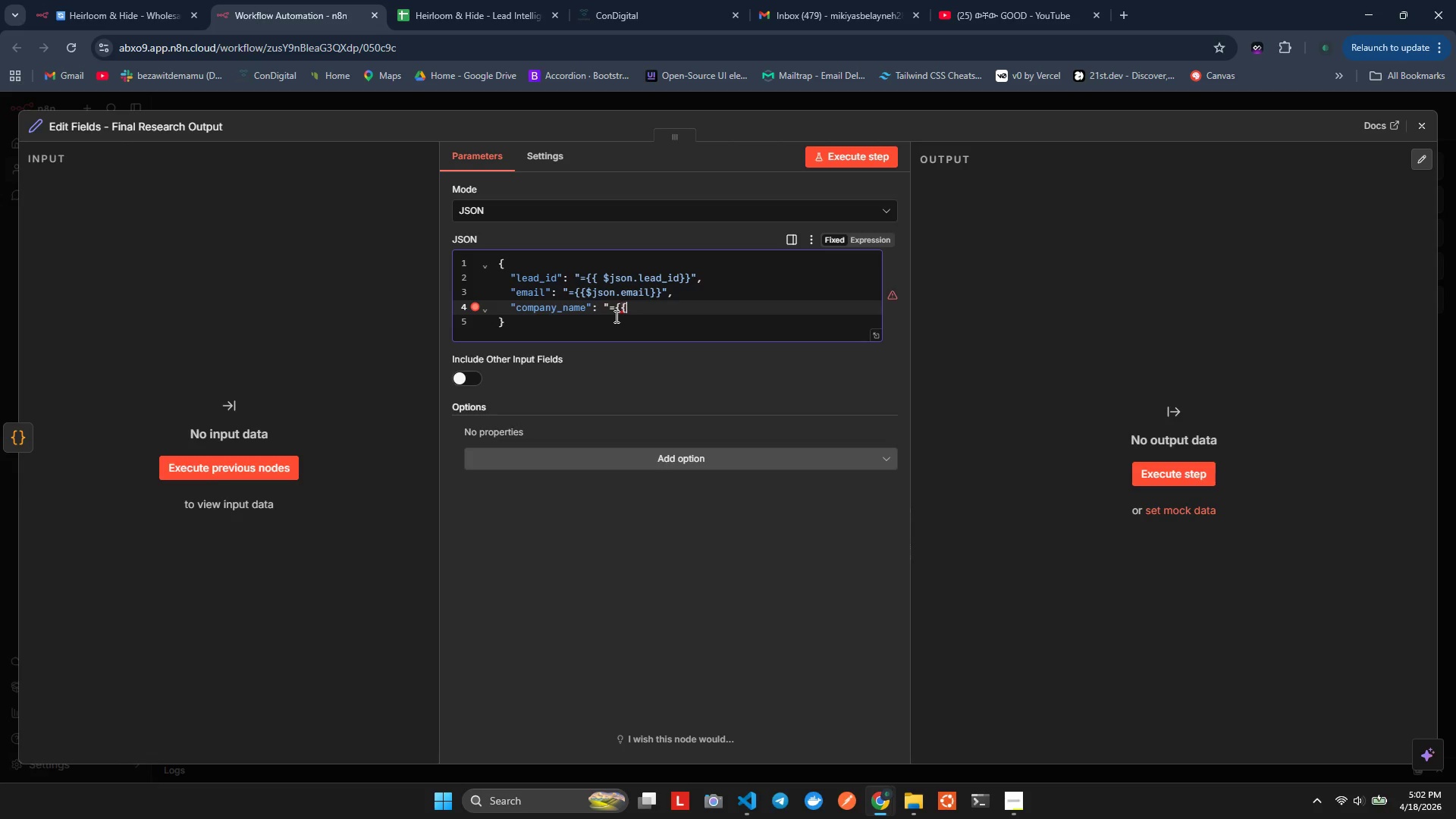 
key(Shift+BracketRight)
 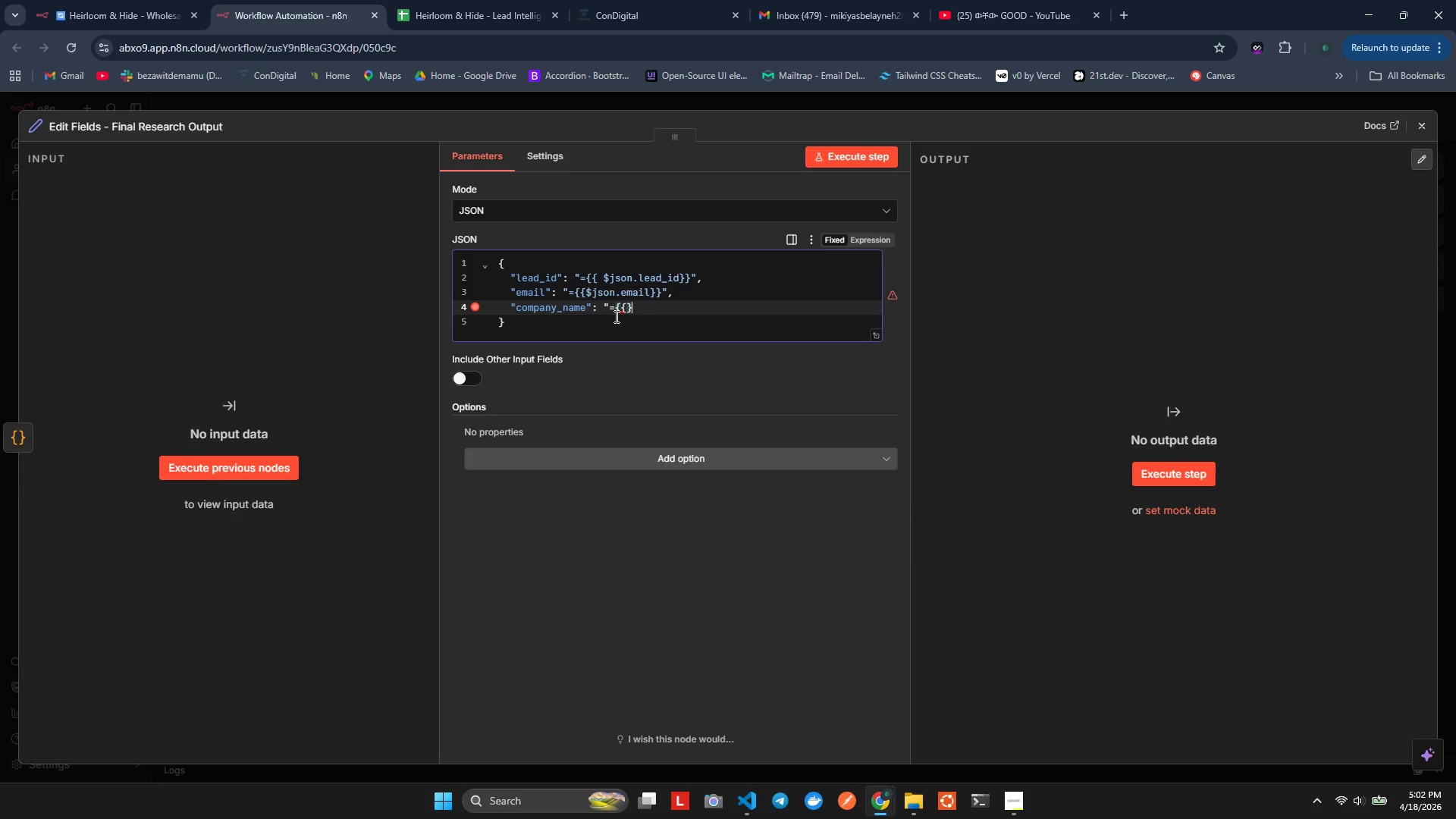 
key(Shift+BracketRight)
 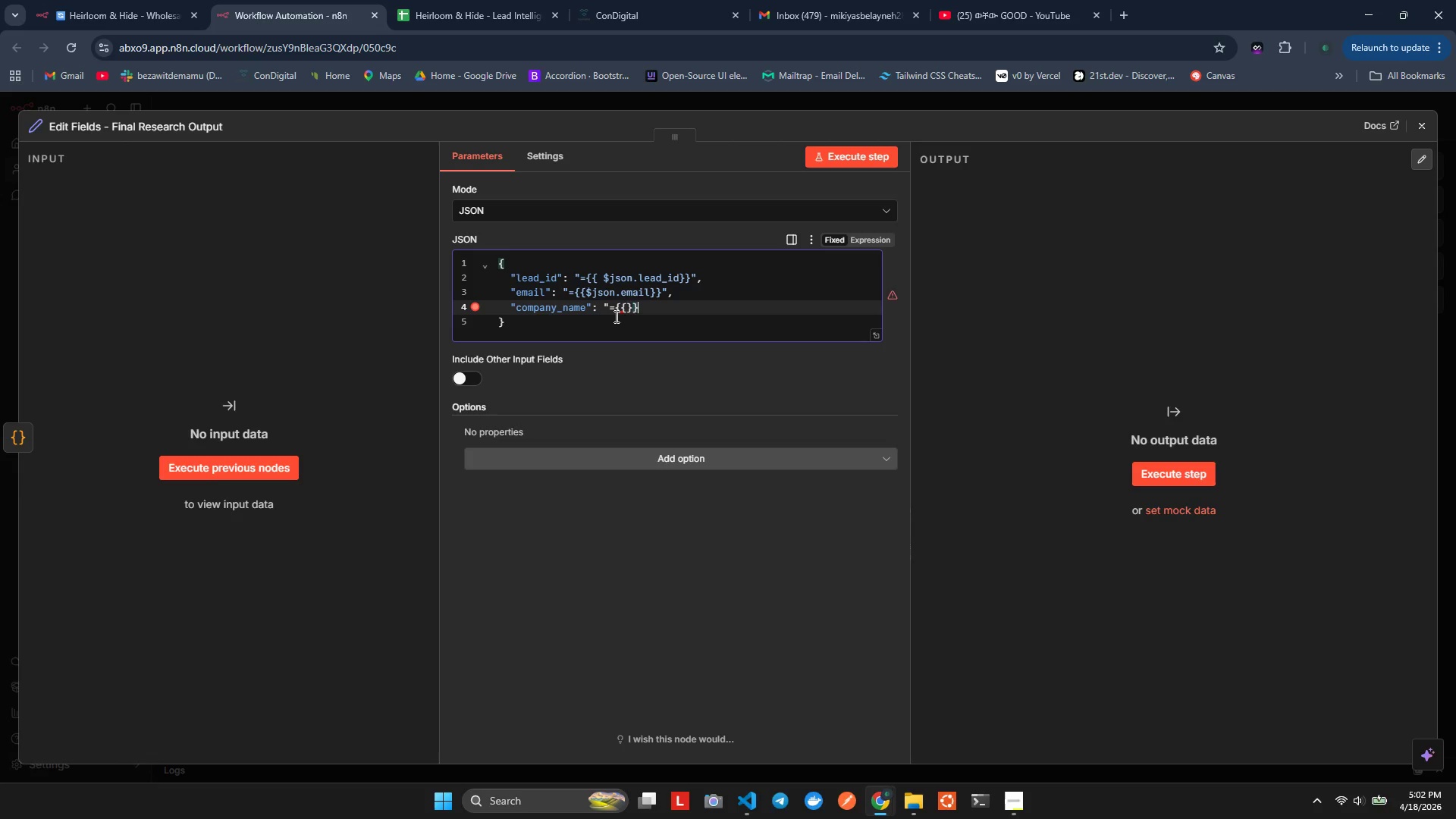 
key(Shift+Quote)
 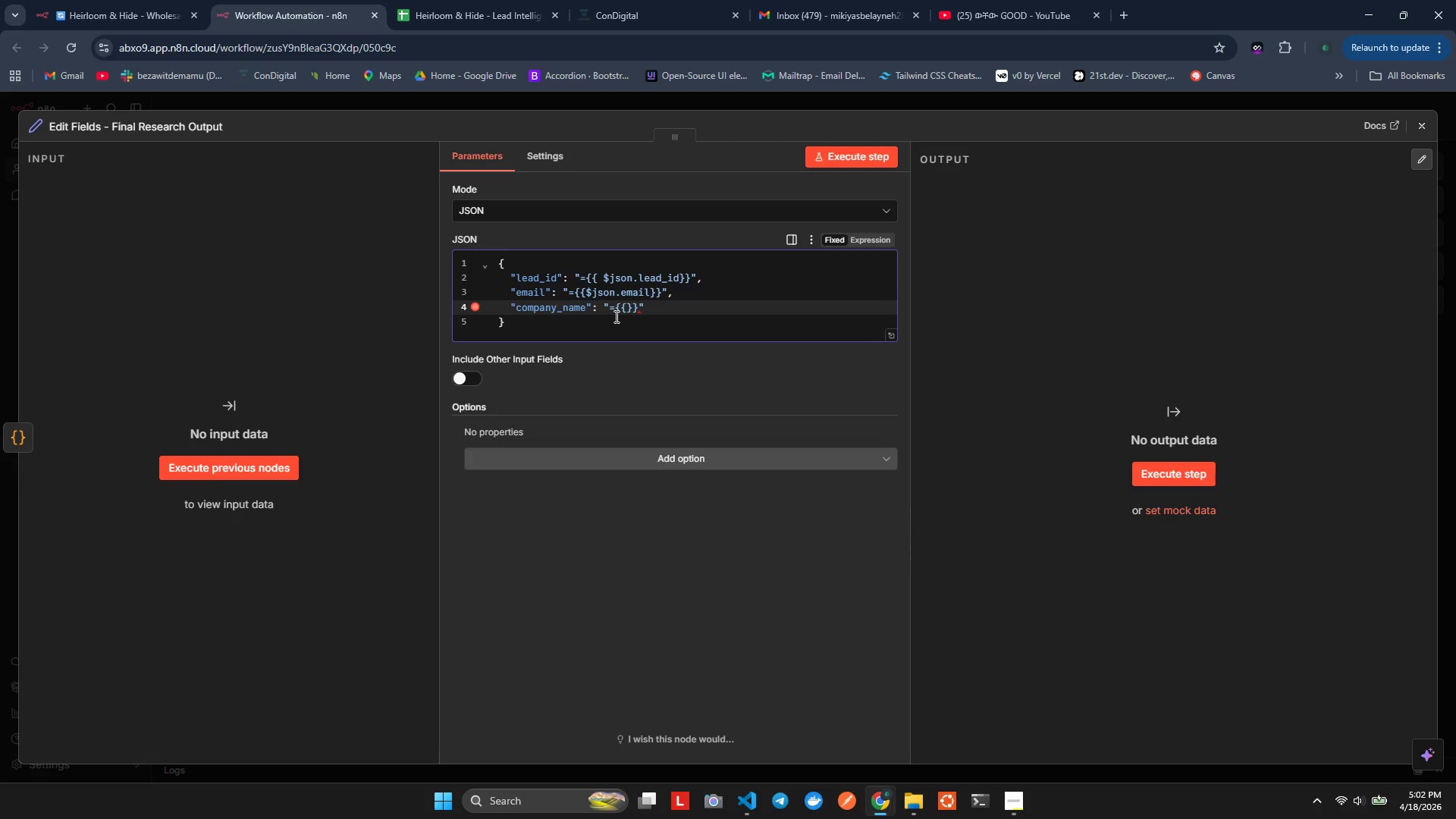 
key(ArrowLeft)
 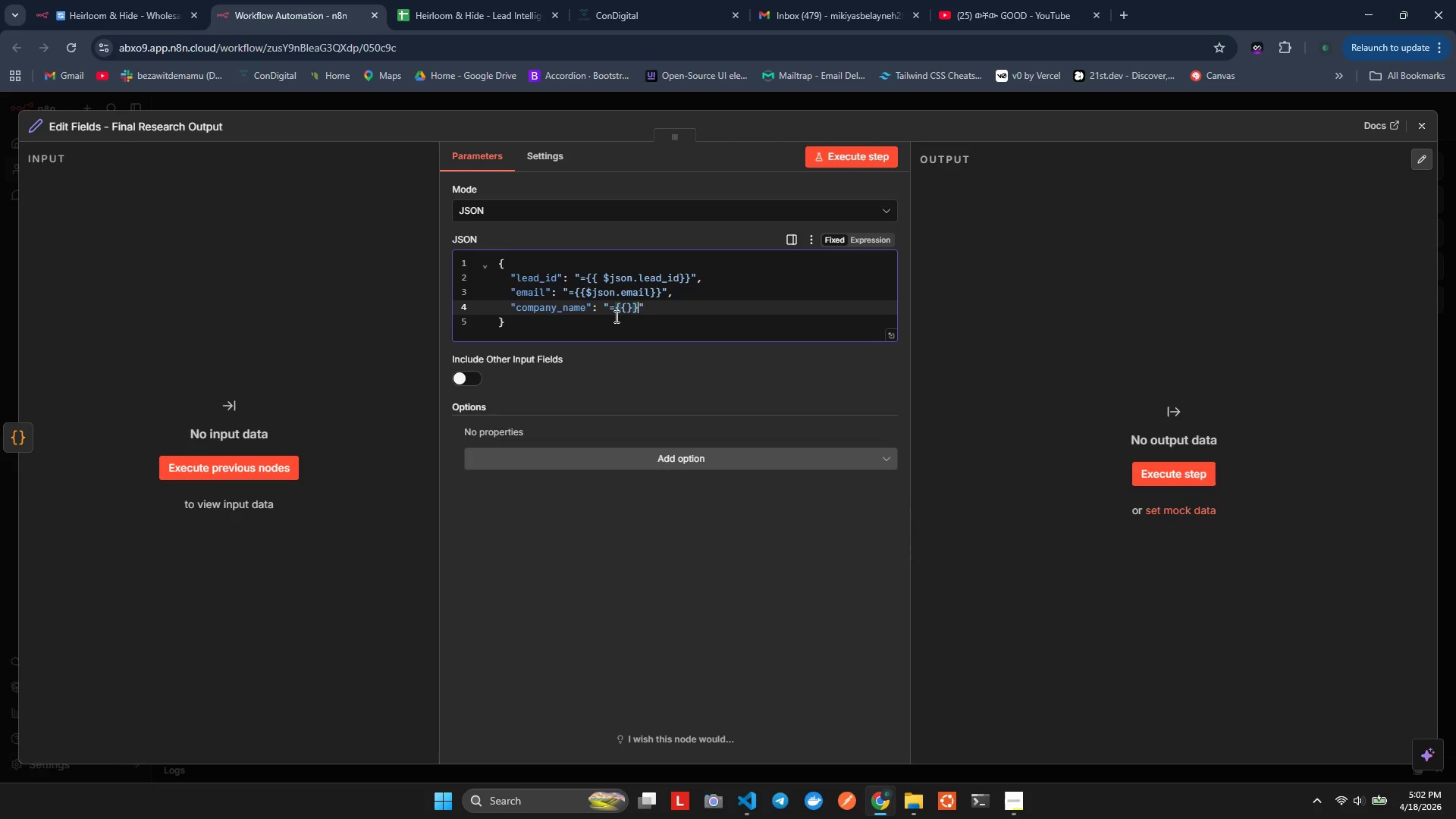 
key(ArrowLeft)
 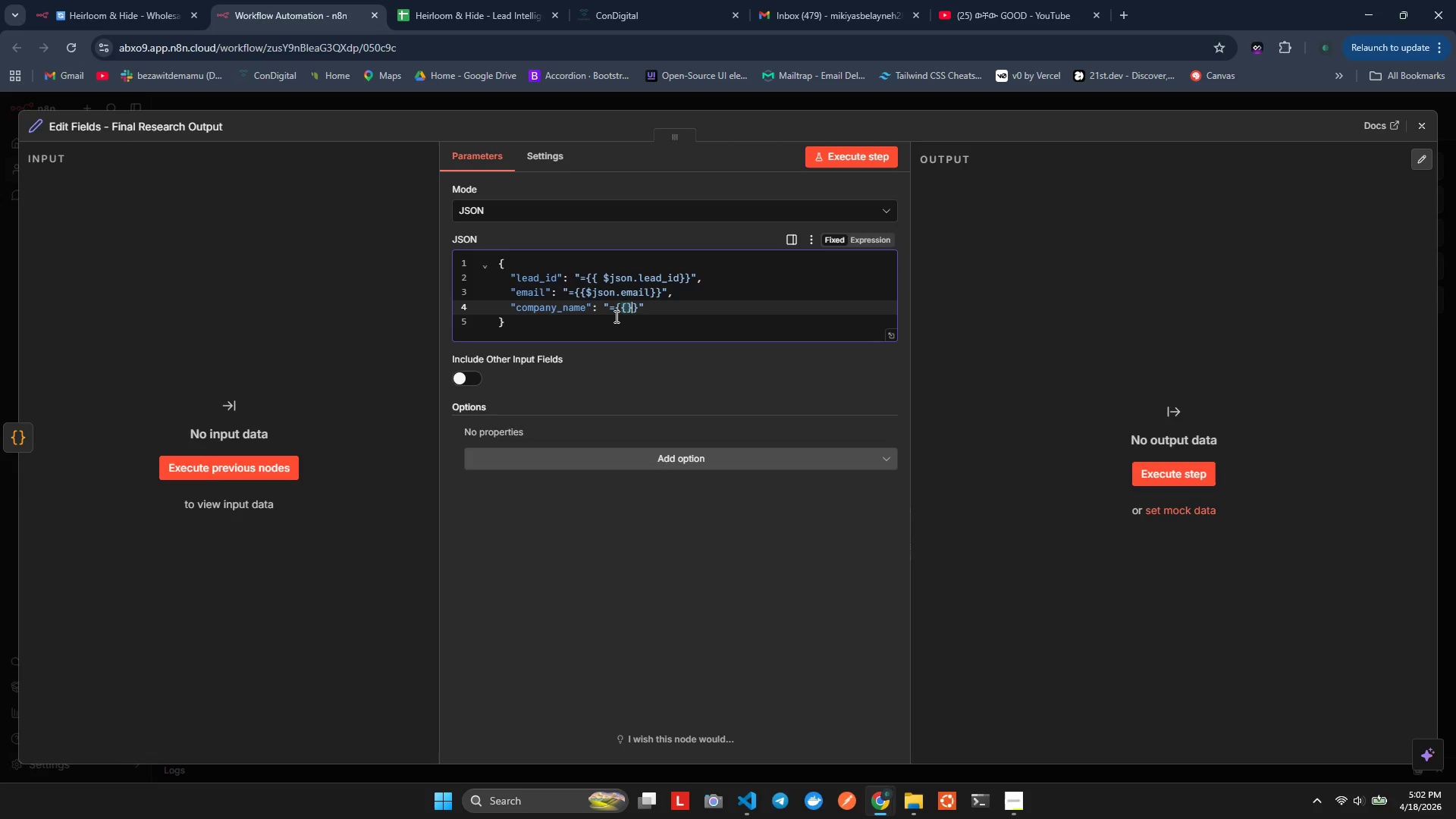 
key(ArrowLeft)
 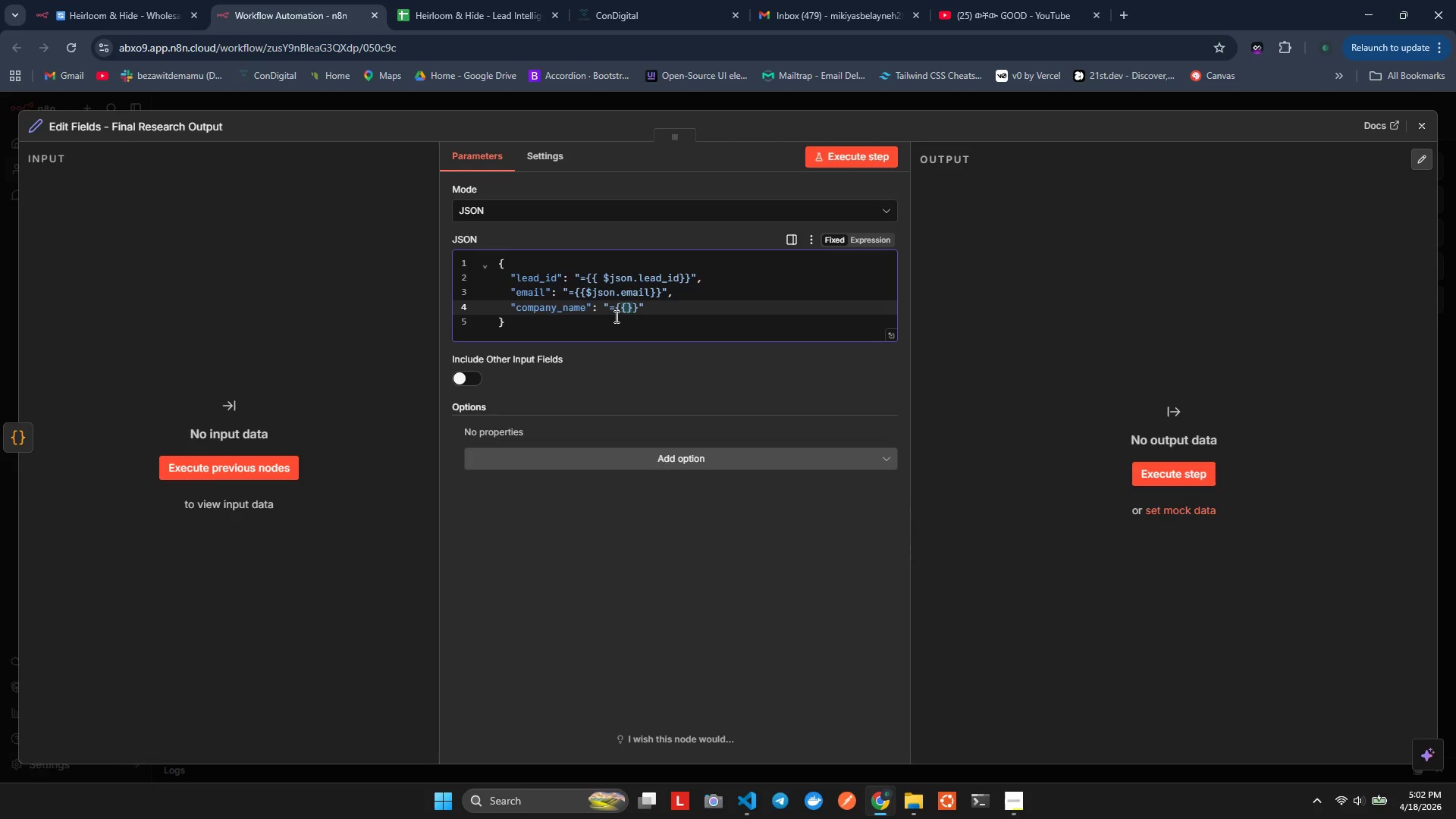 
key(Space)
 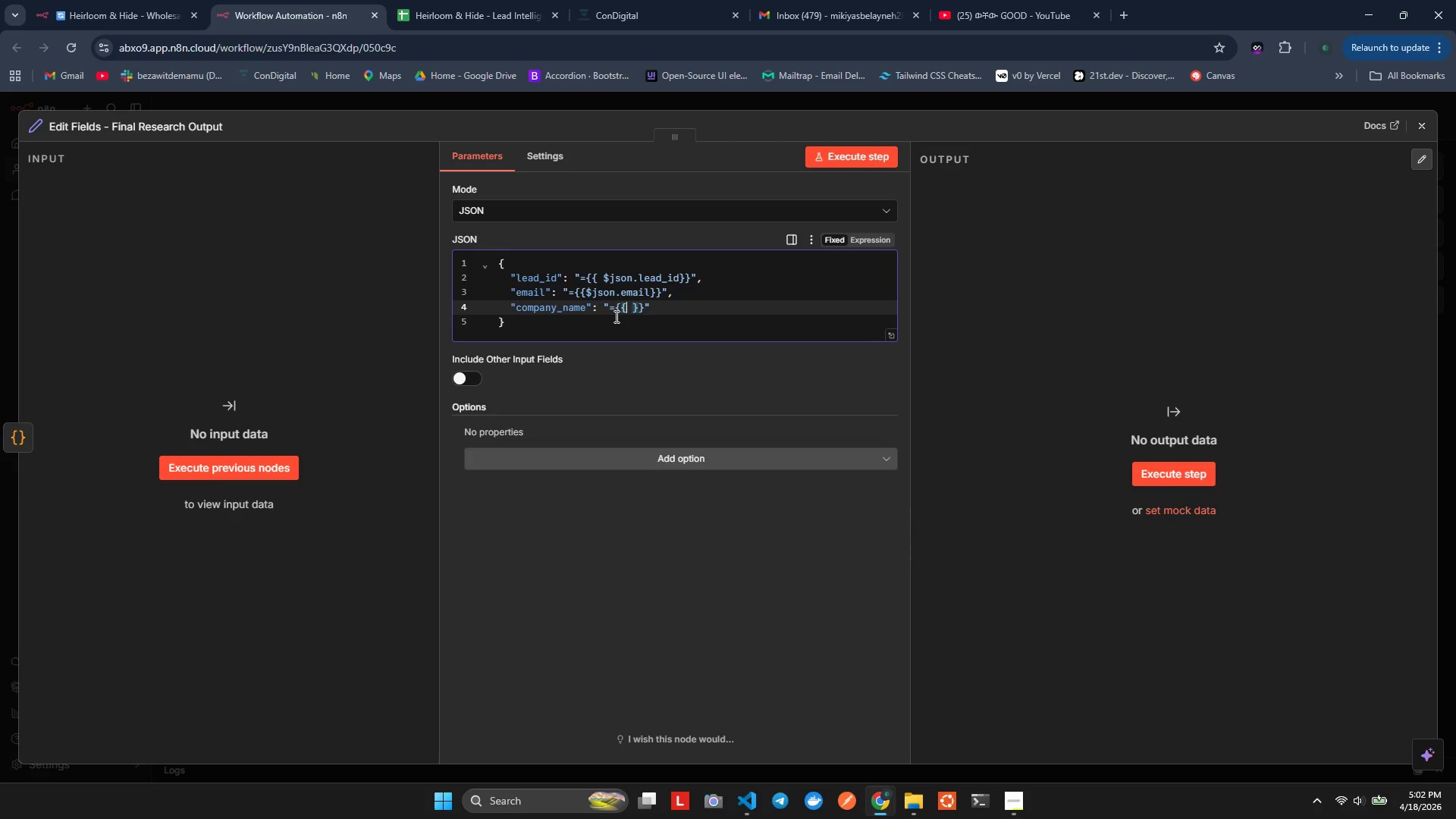 
key(ArrowLeft)
 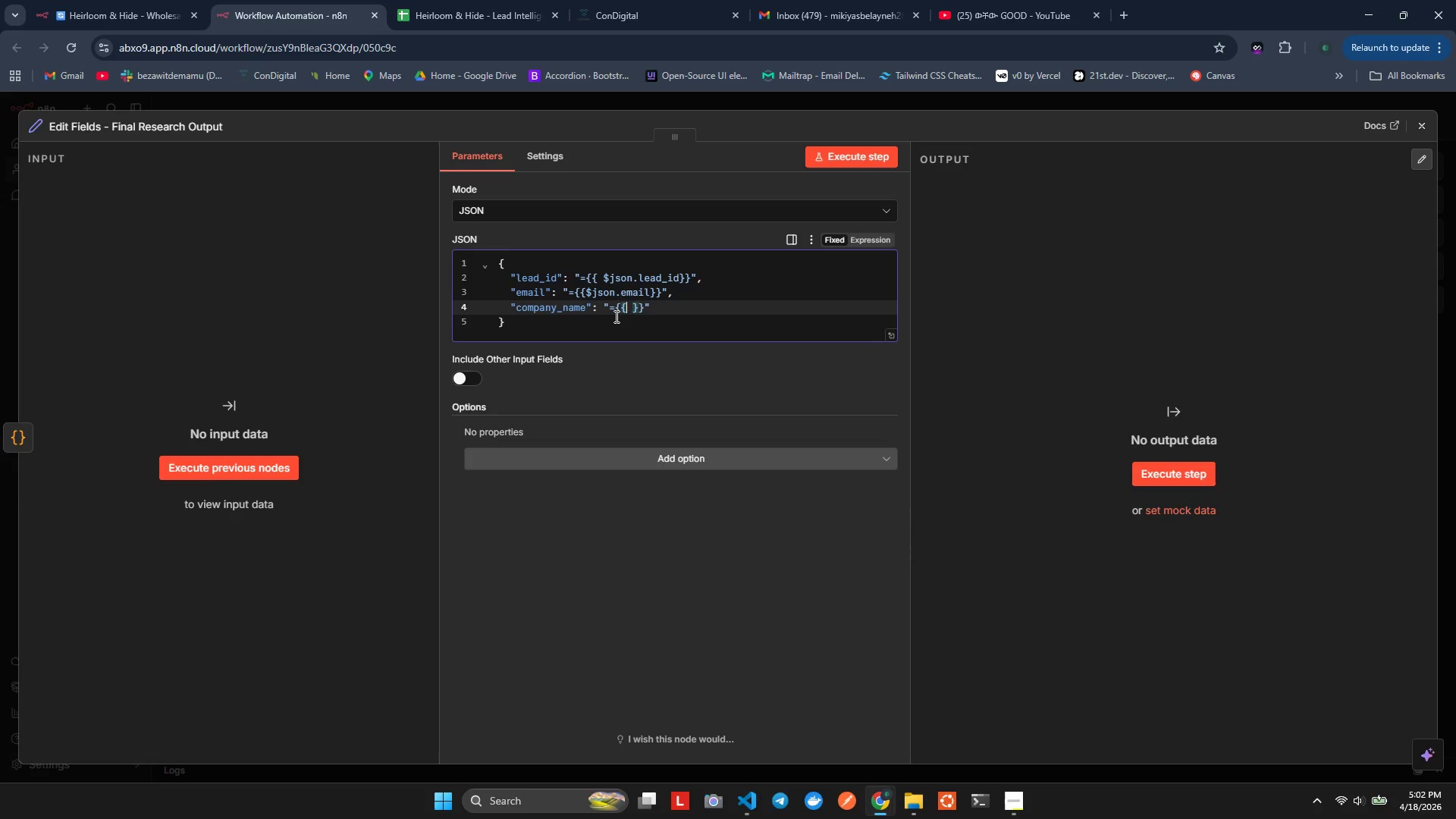 
key(Space)
 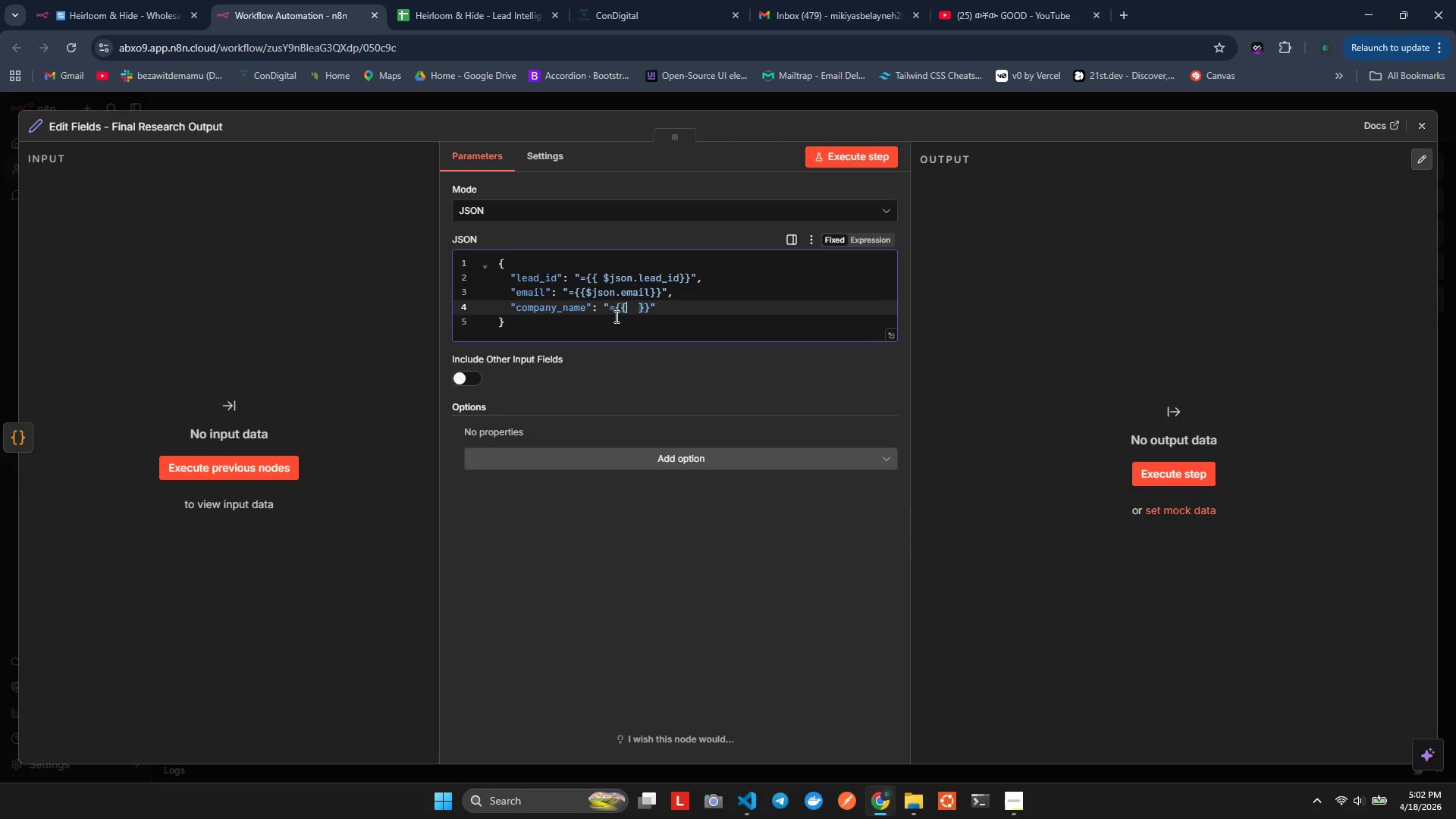 
key(ArrowLeft)
 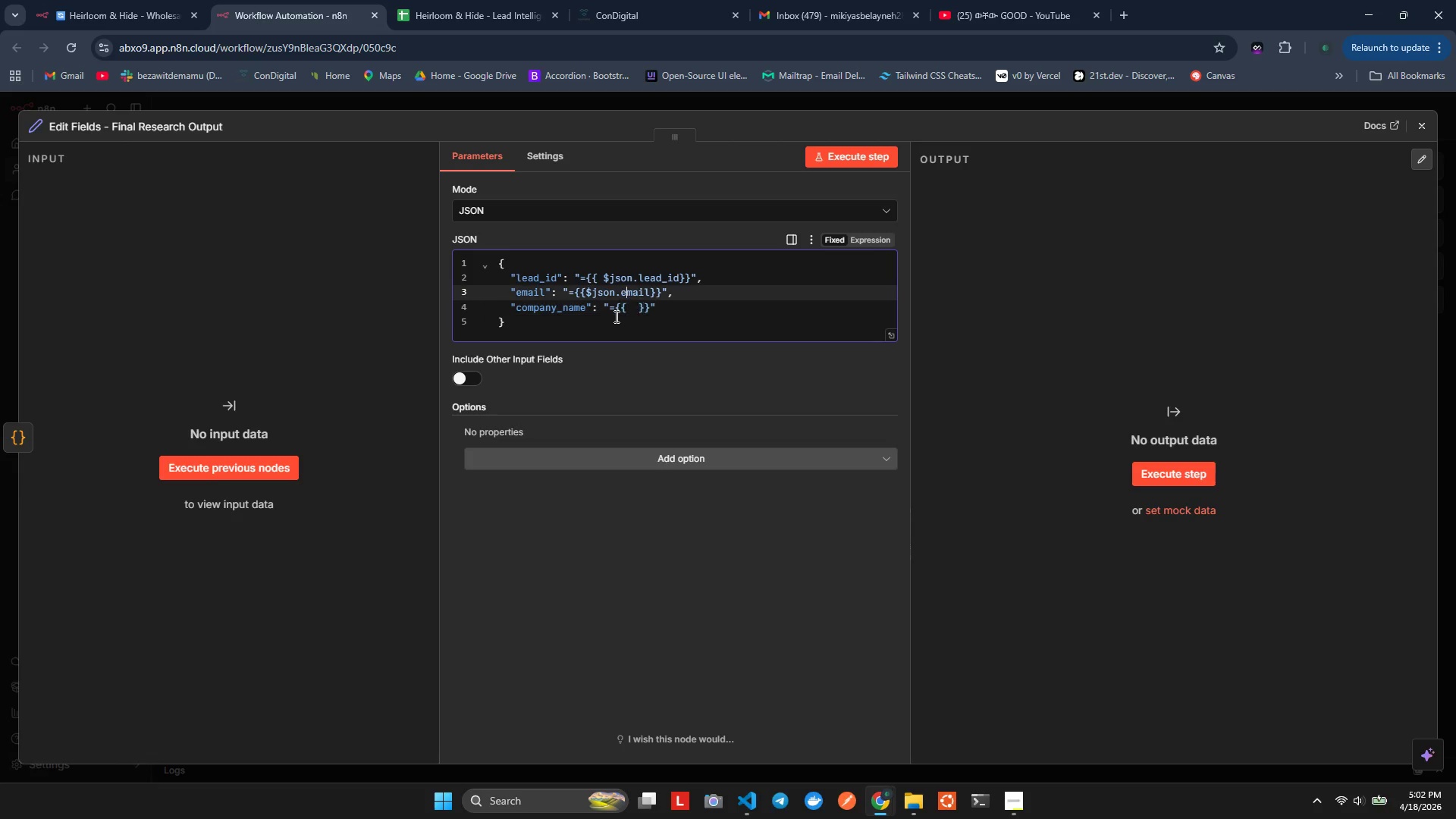 
key(ArrowUp)
 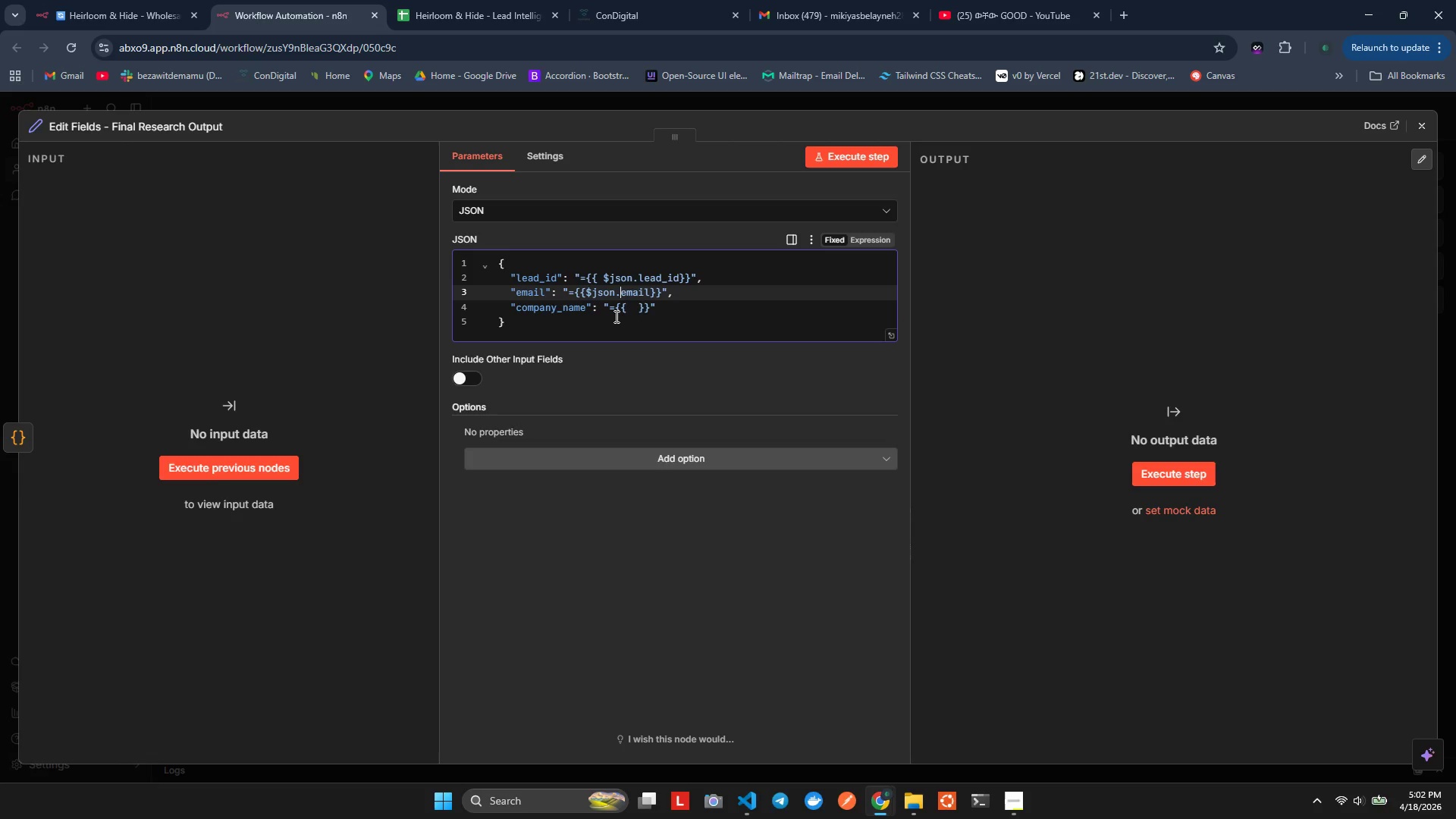 
key(ArrowLeft)
 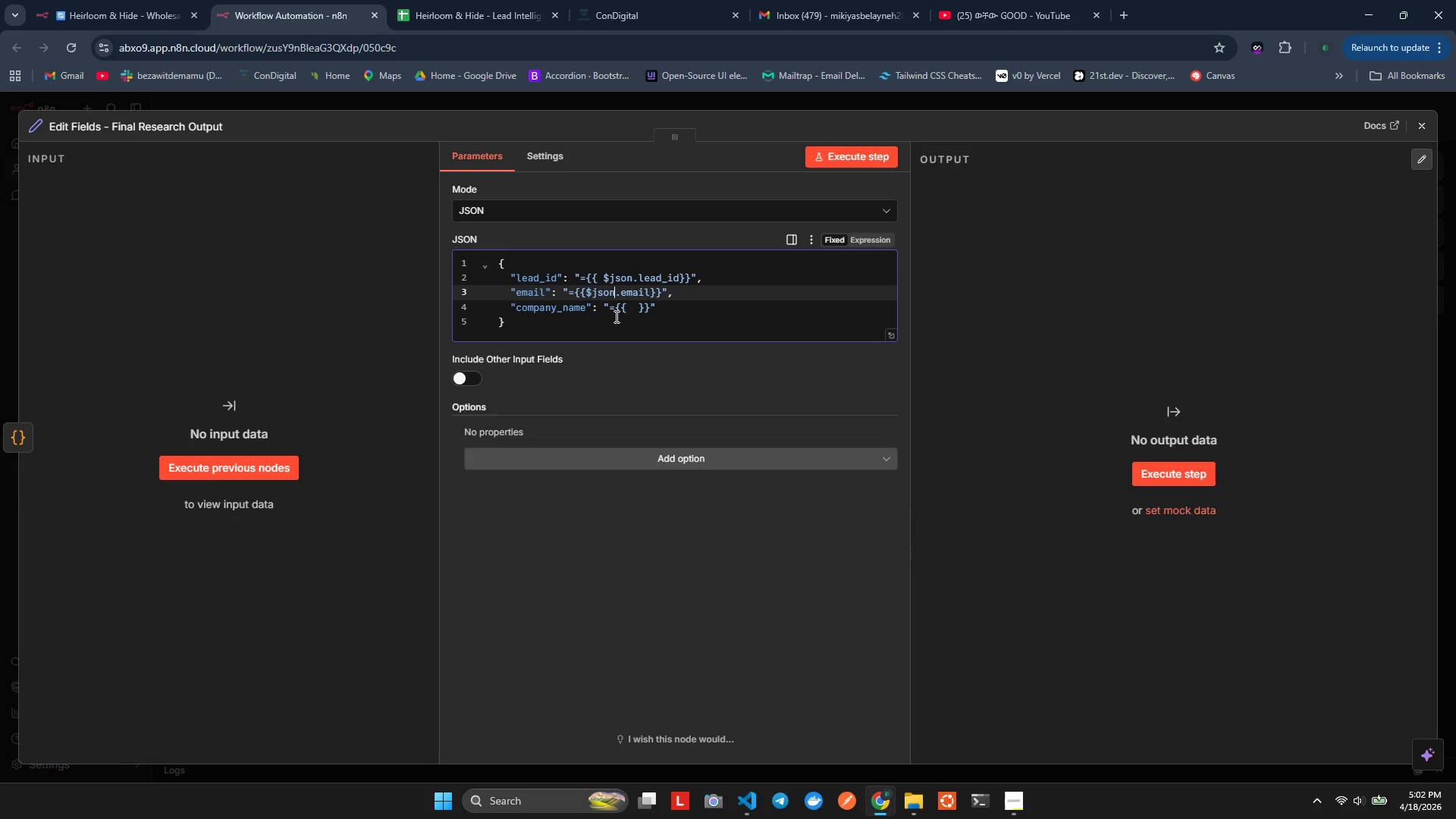 
key(ArrowLeft)
 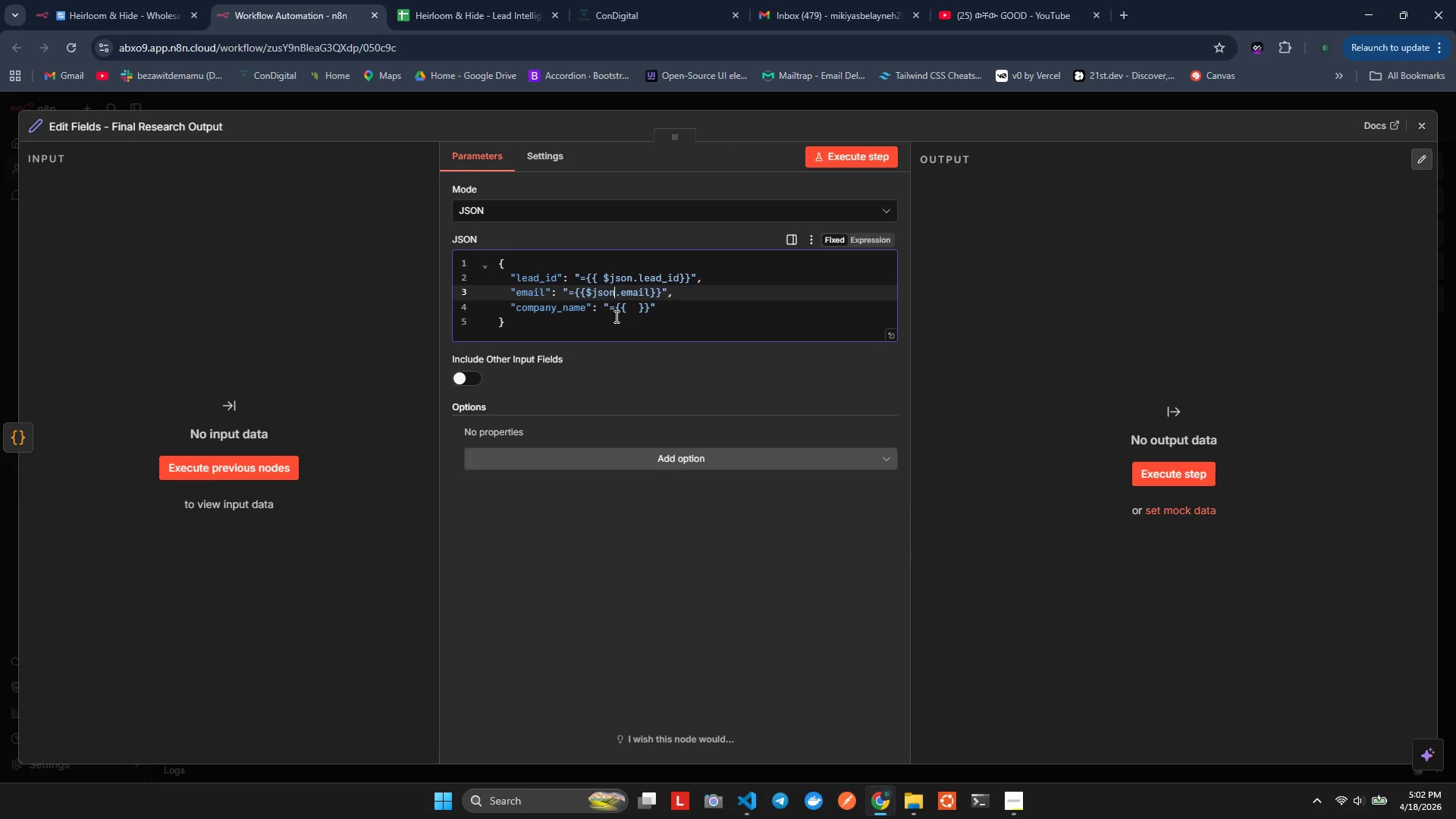 
key(ArrowLeft)
 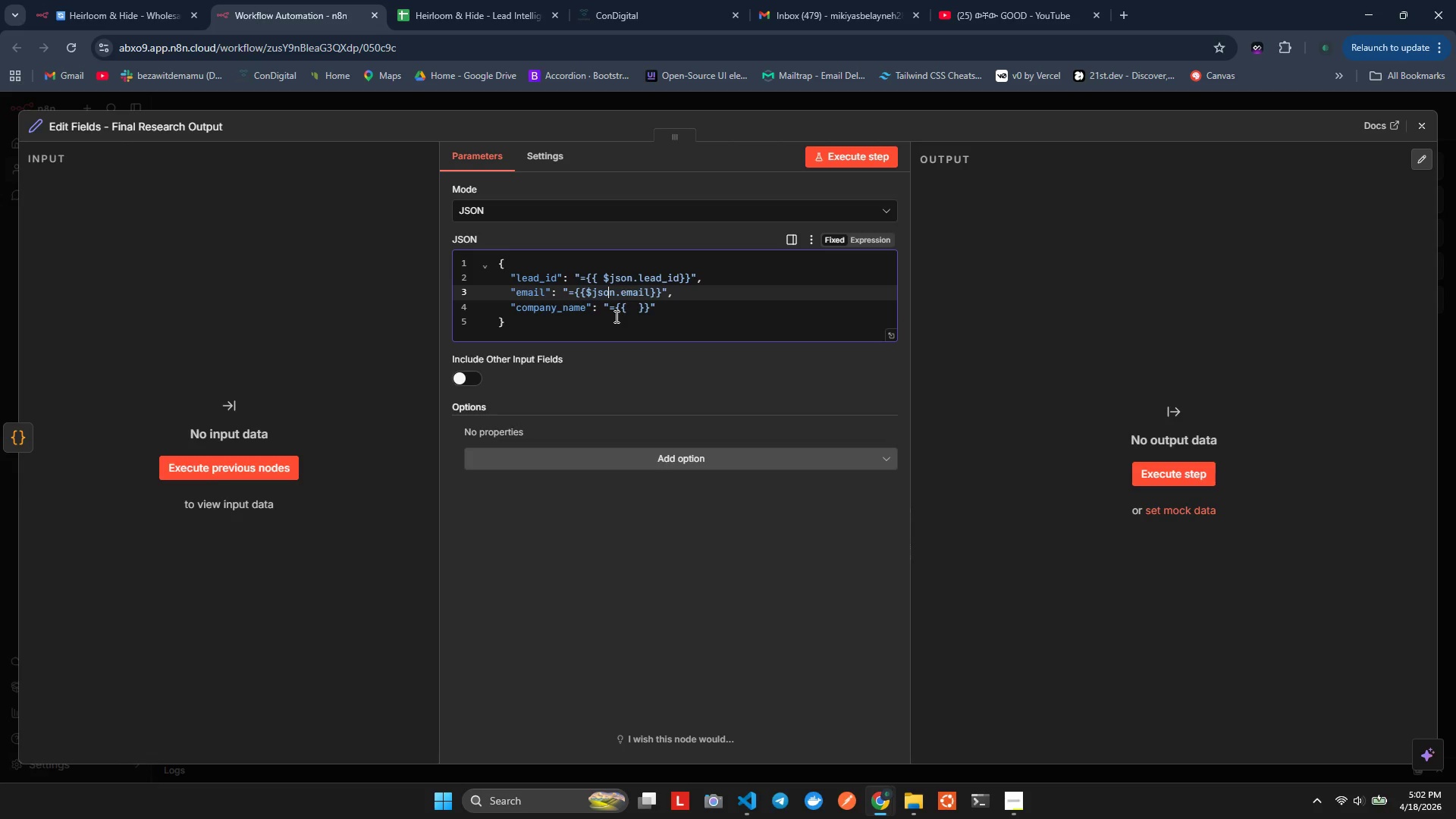 
key(ArrowLeft)
 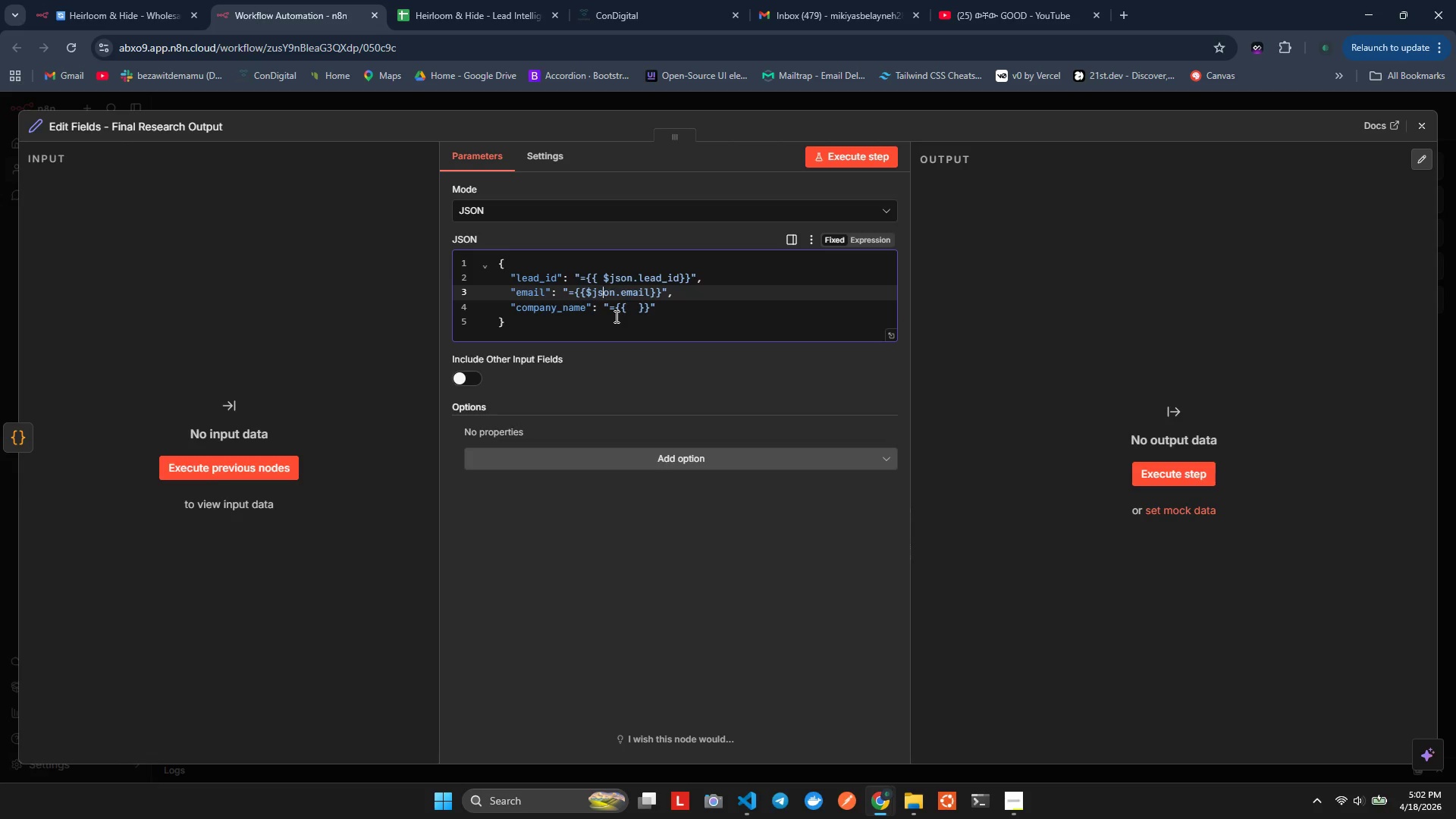 
key(ArrowLeft)
 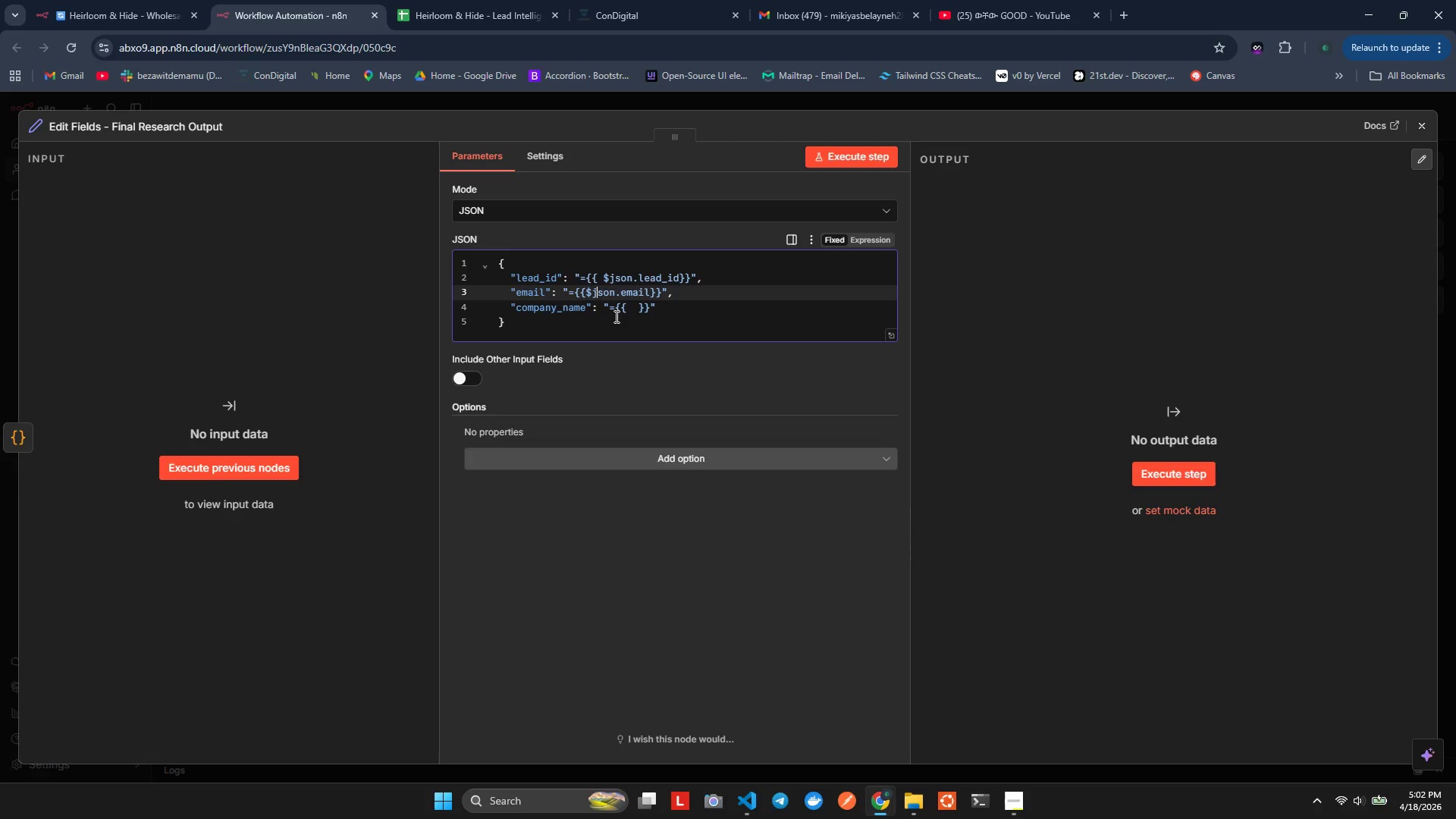 
key(ArrowLeft)
 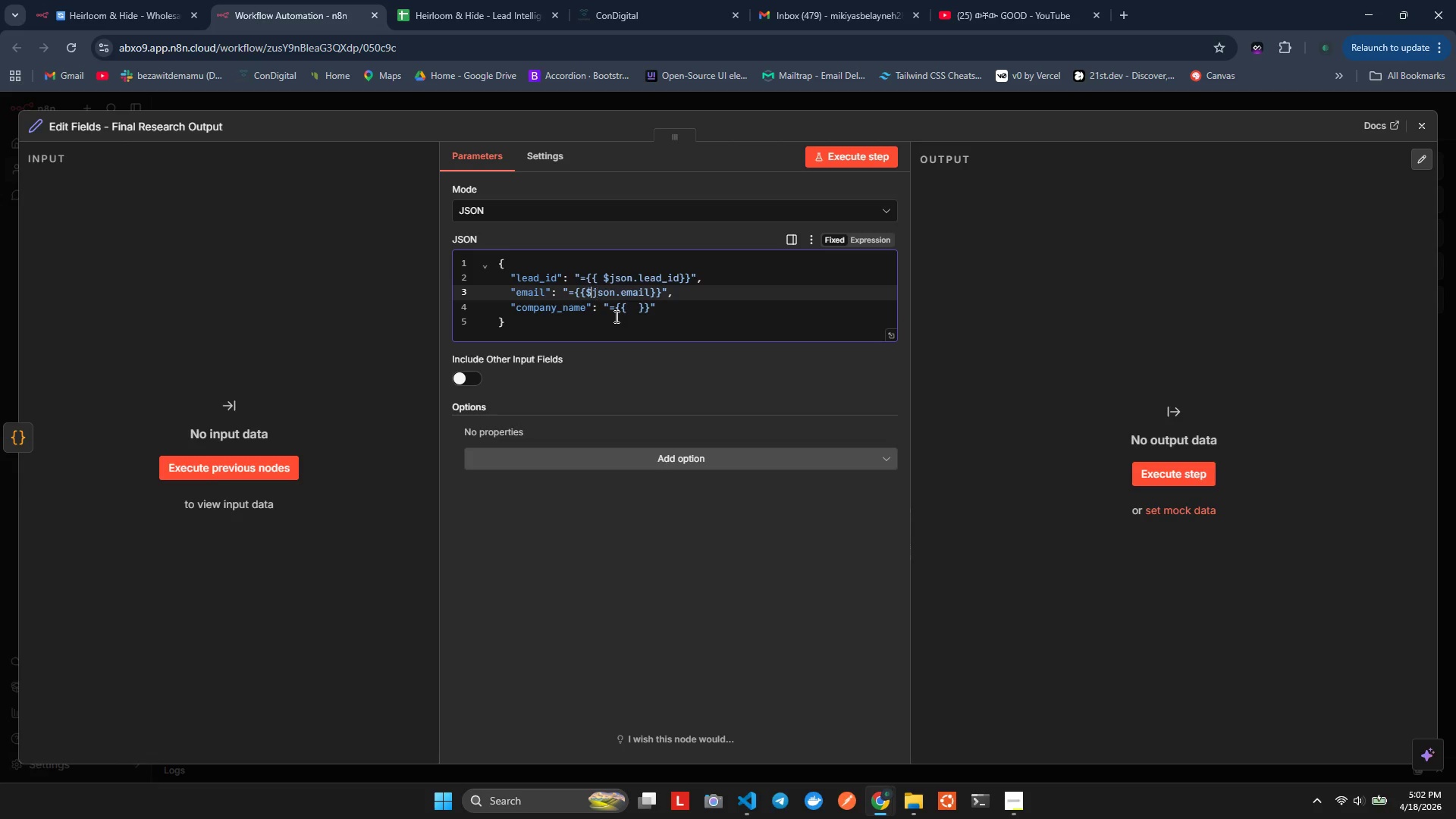 
key(ArrowLeft)
 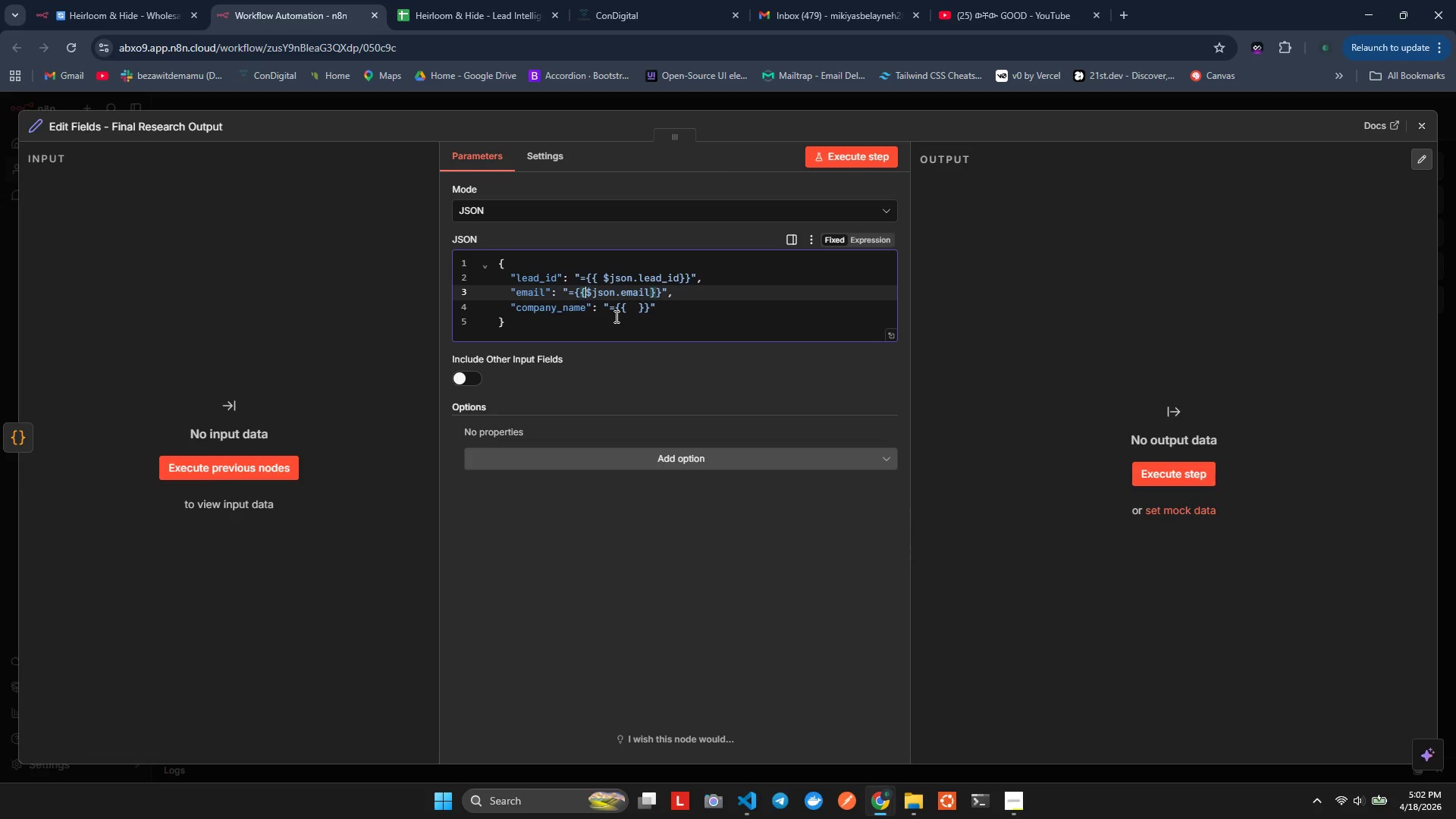 
key(Space)
 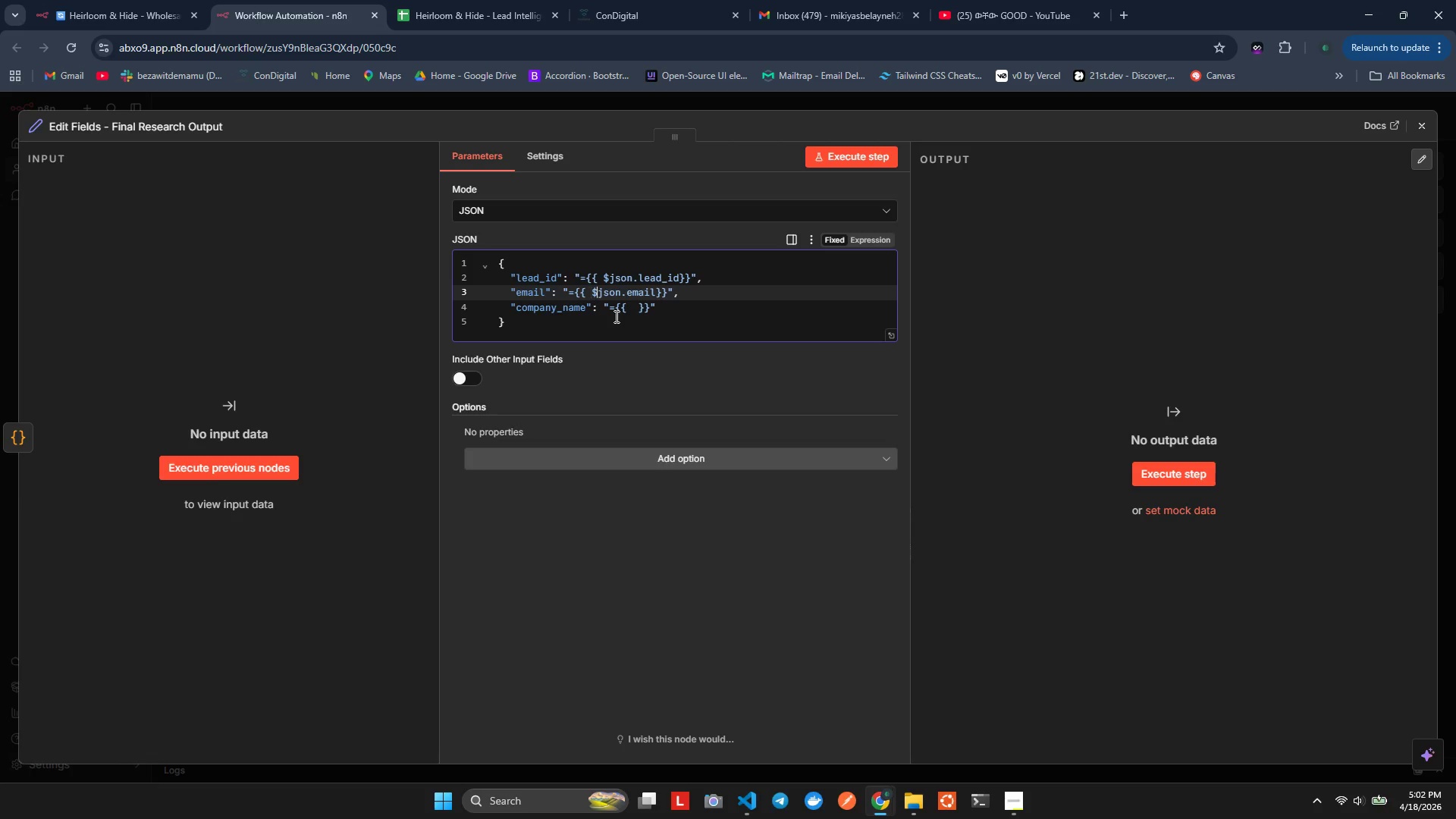 
hold_key(key=ArrowRight, duration=0.78)
 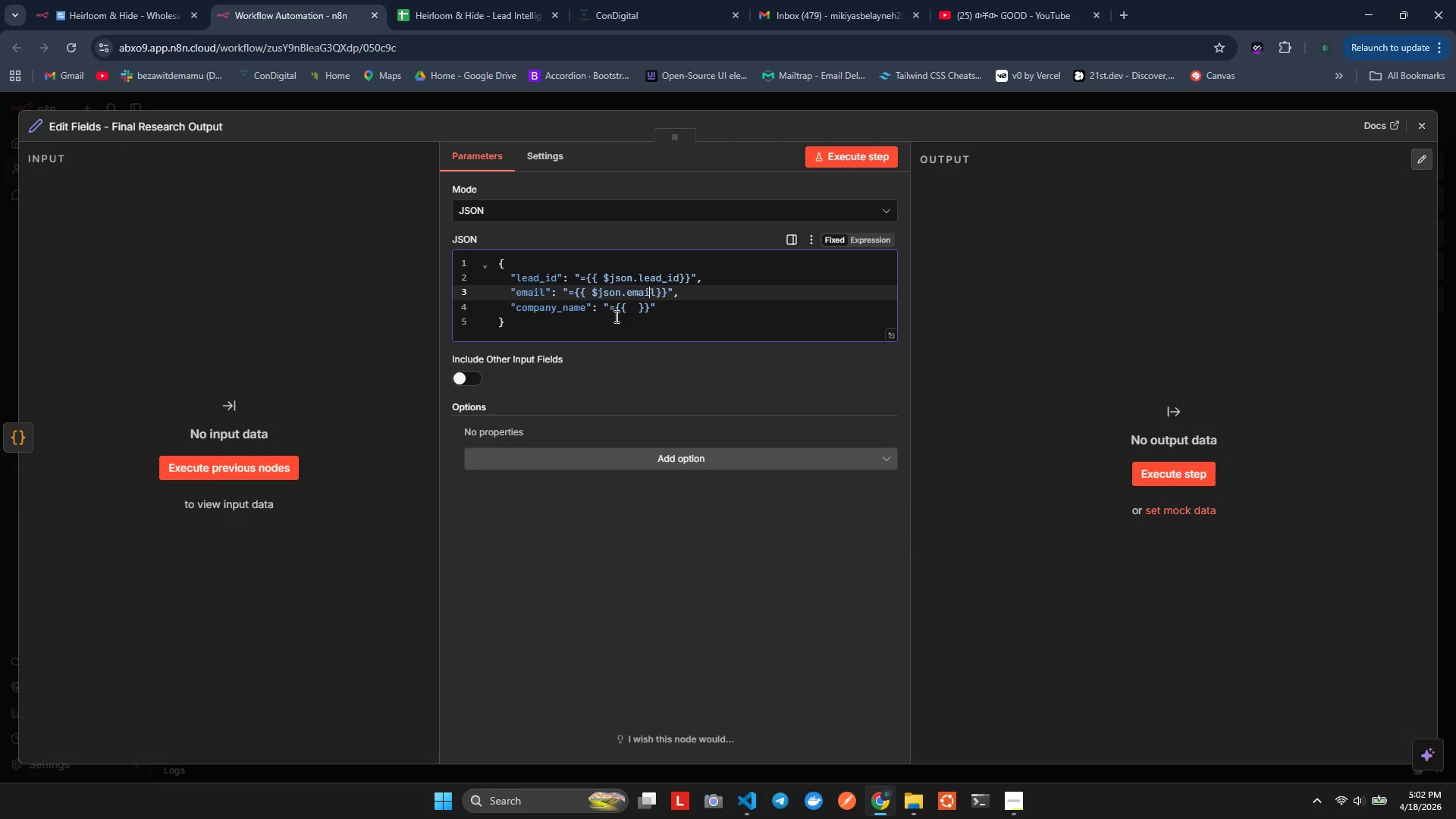 
key(ArrowRight)
 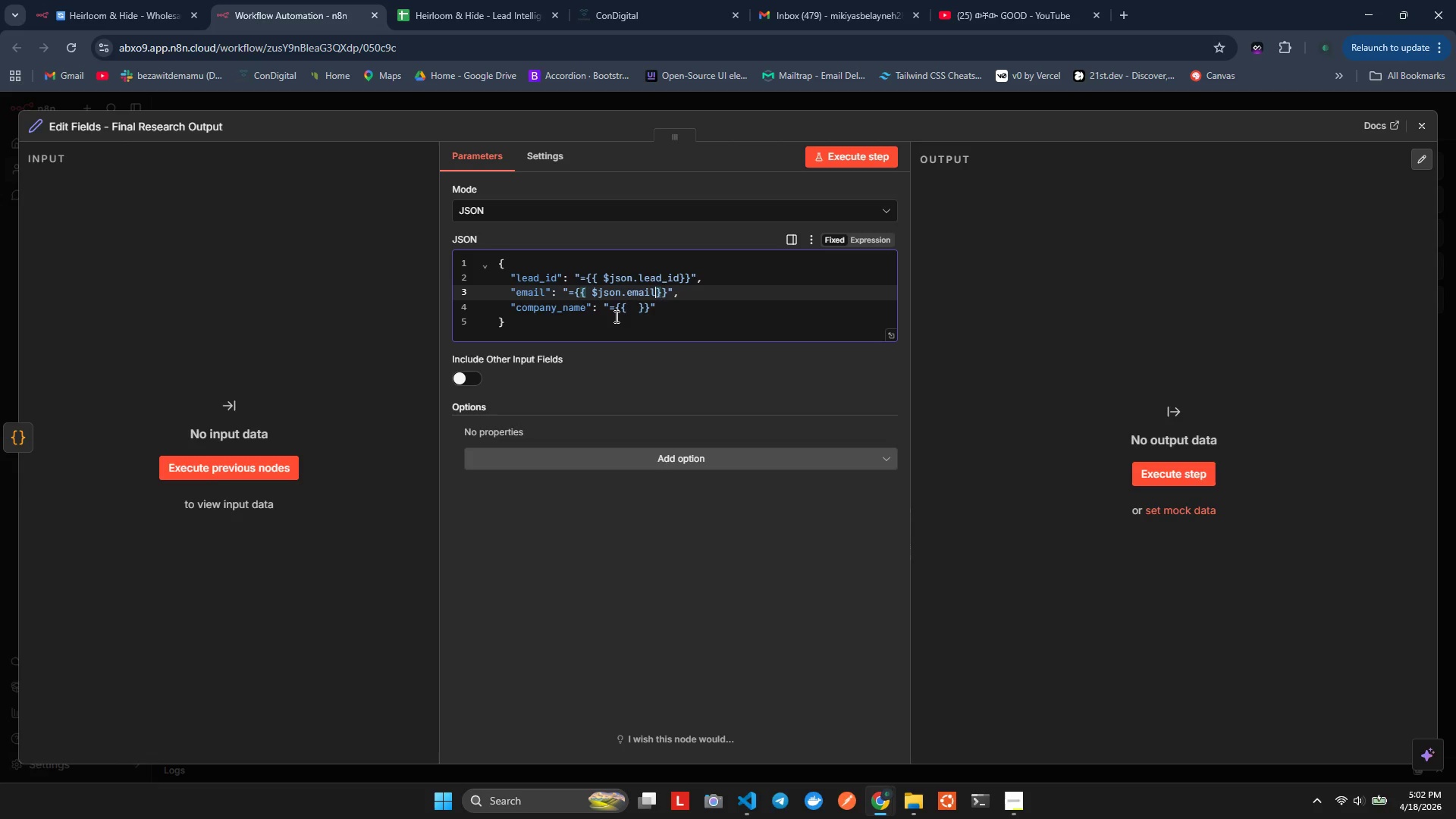 
key(Space)
 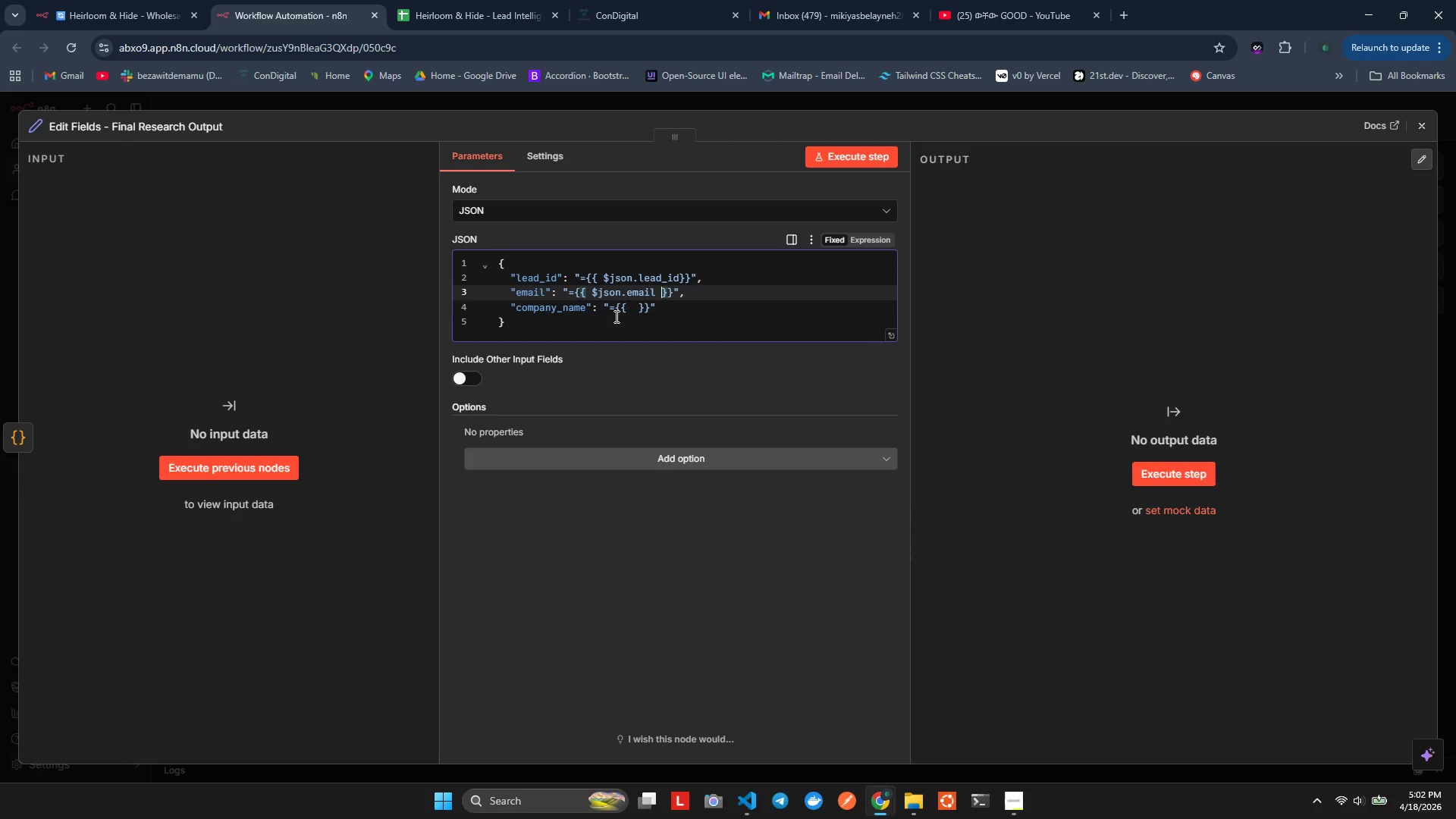 
key(ArrowDown)
 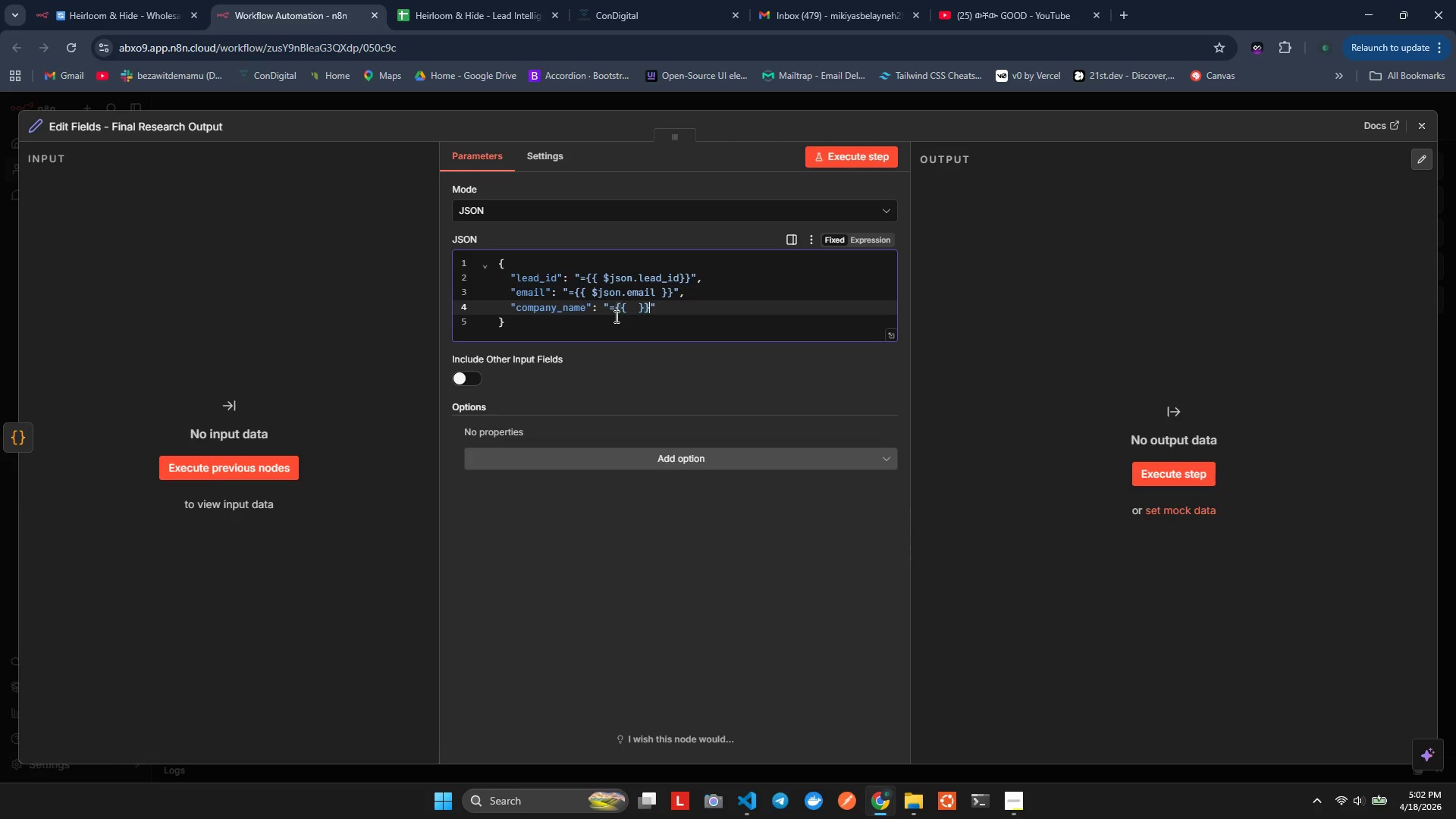 
key(ArrowLeft)
 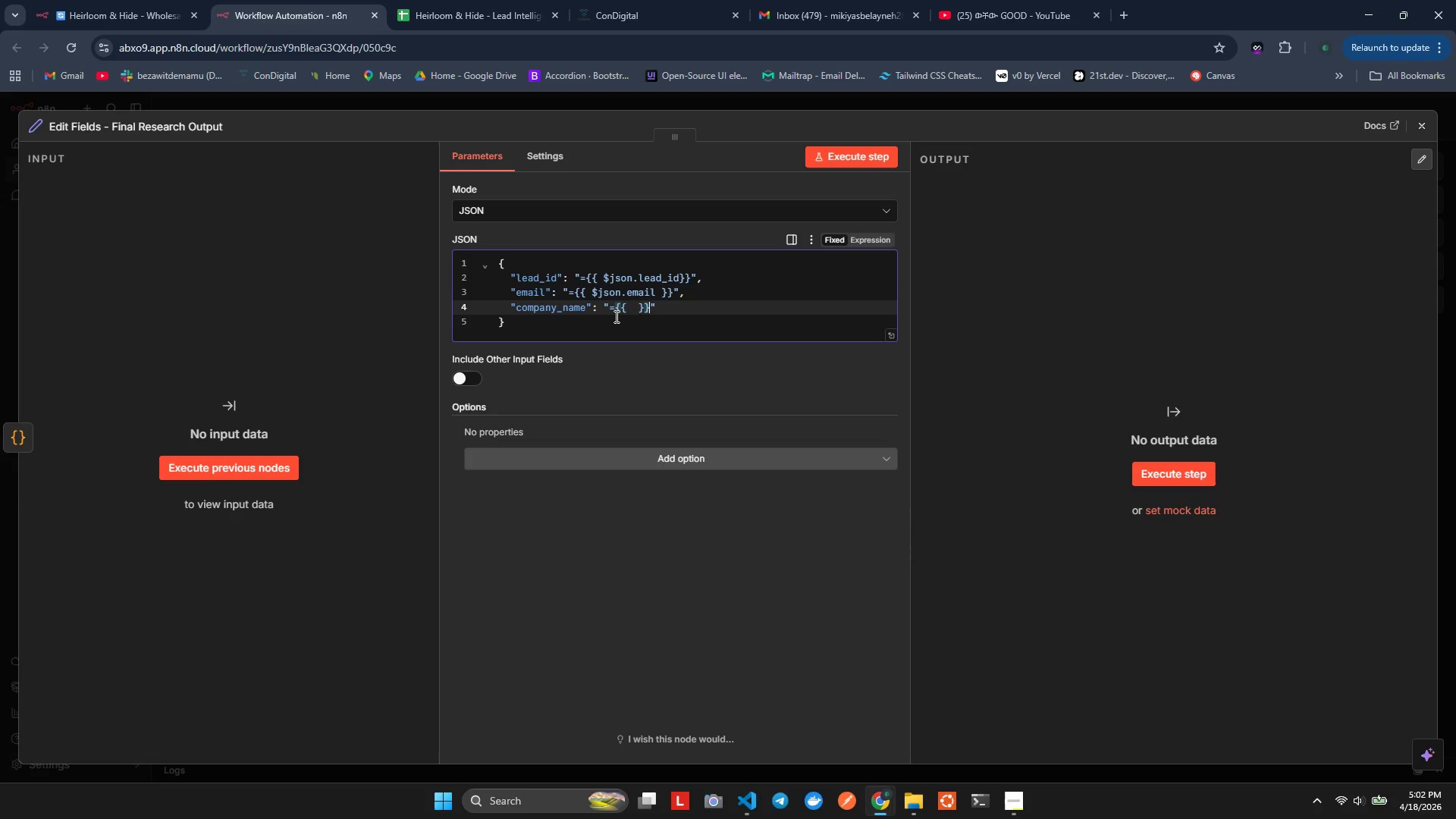 
key(ArrowLeft)
 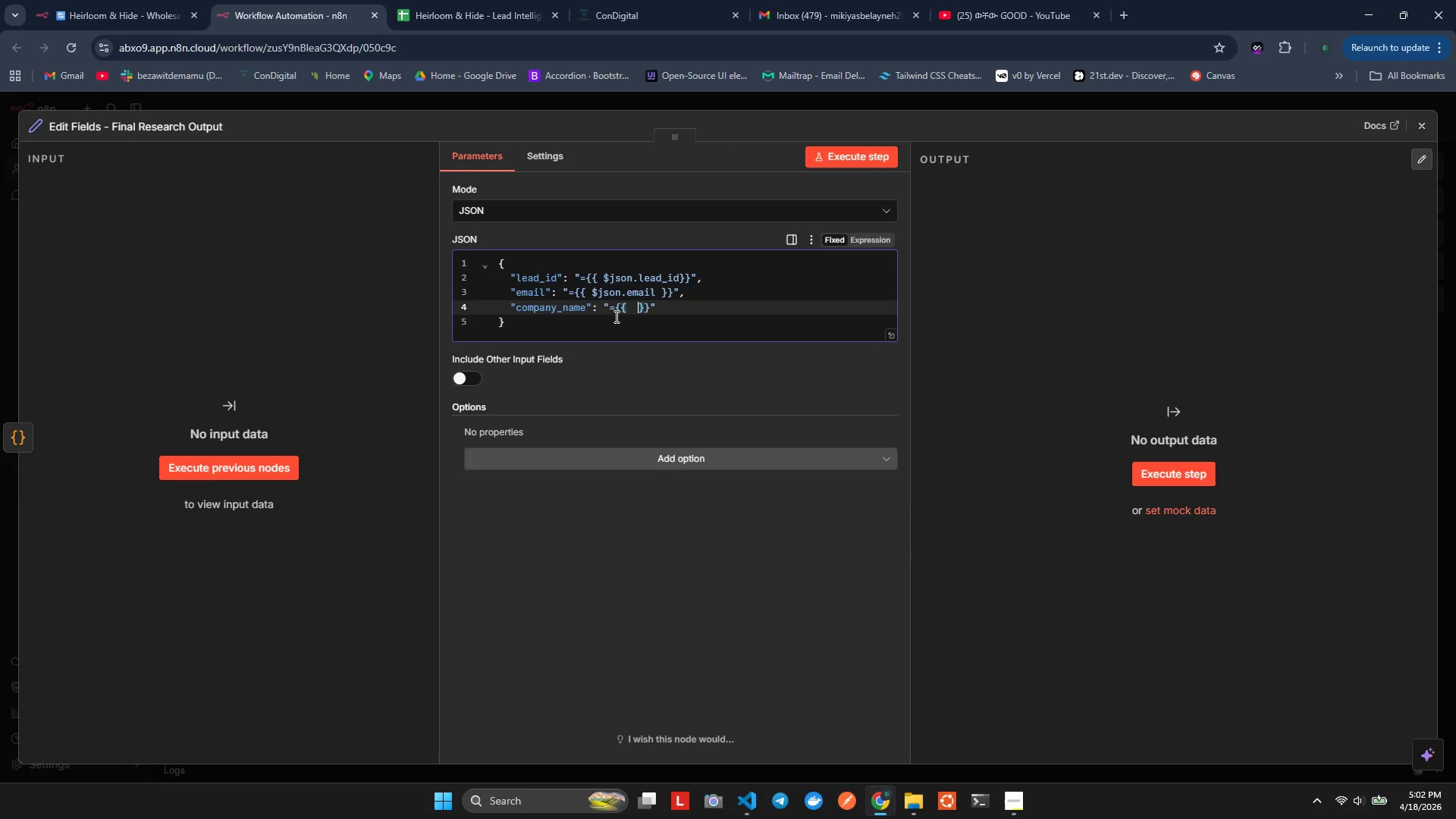 
key(ArrowLeft)
 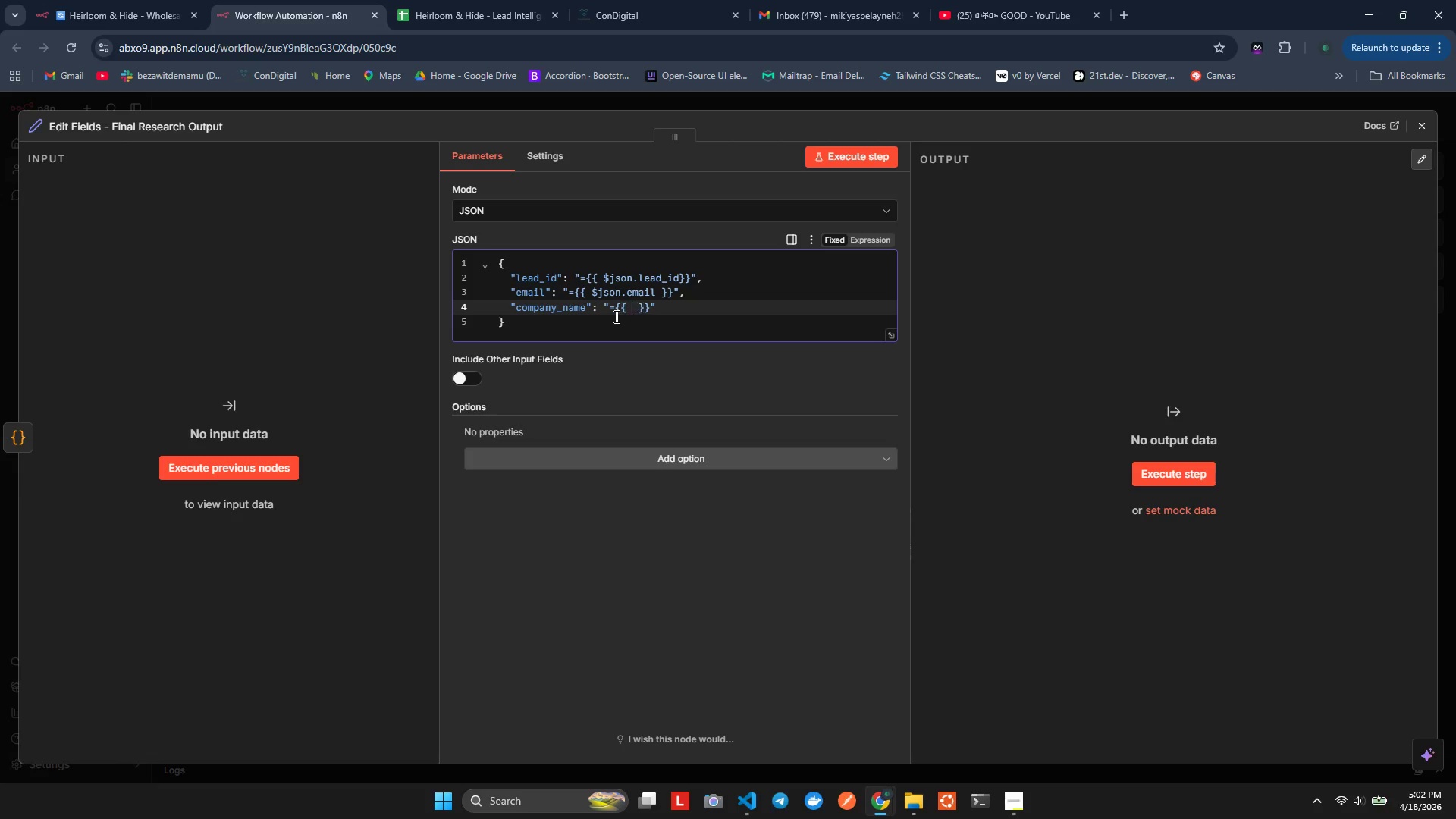 
key(ArrowLeft)
 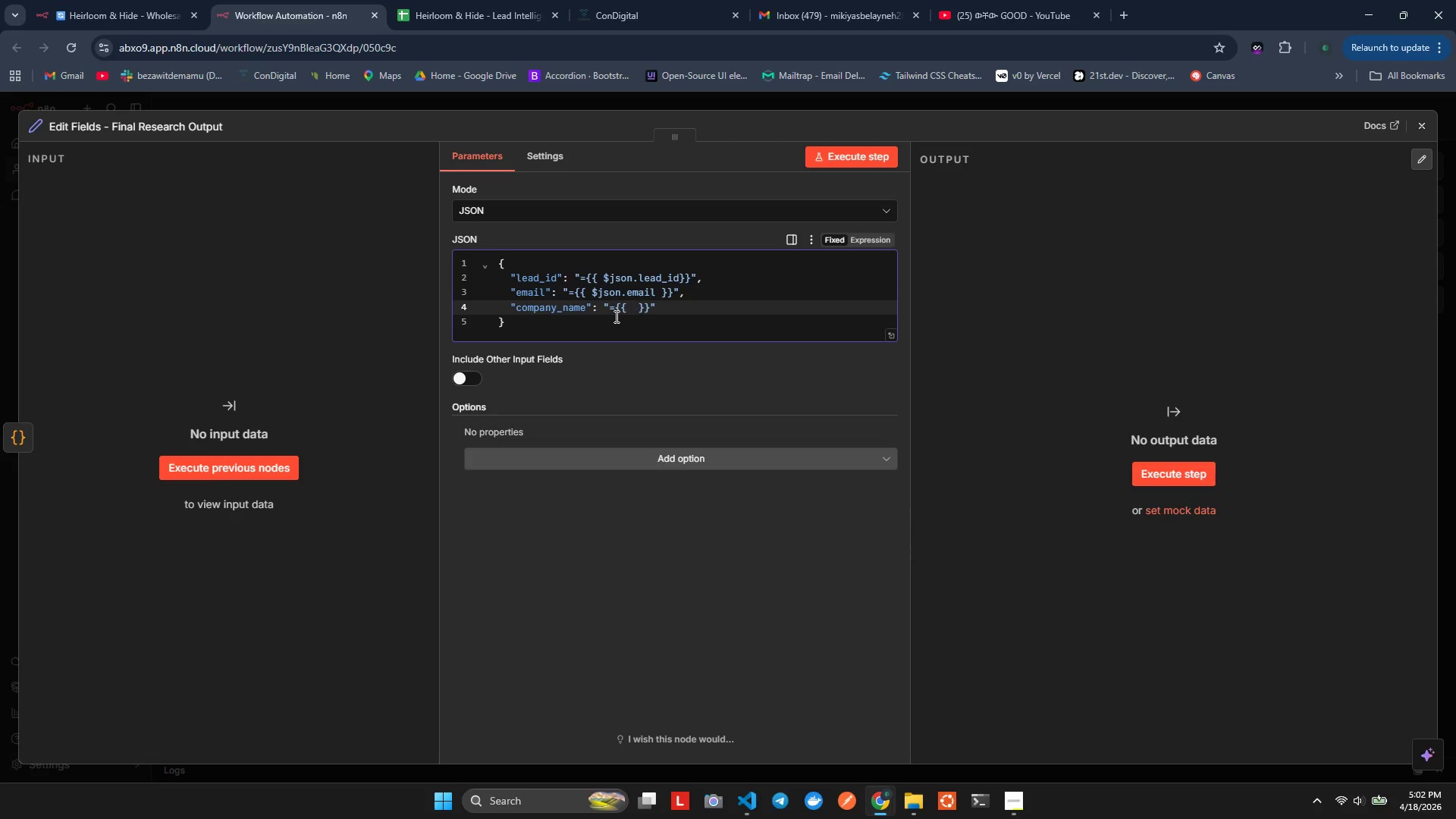 
wait(6.81)
 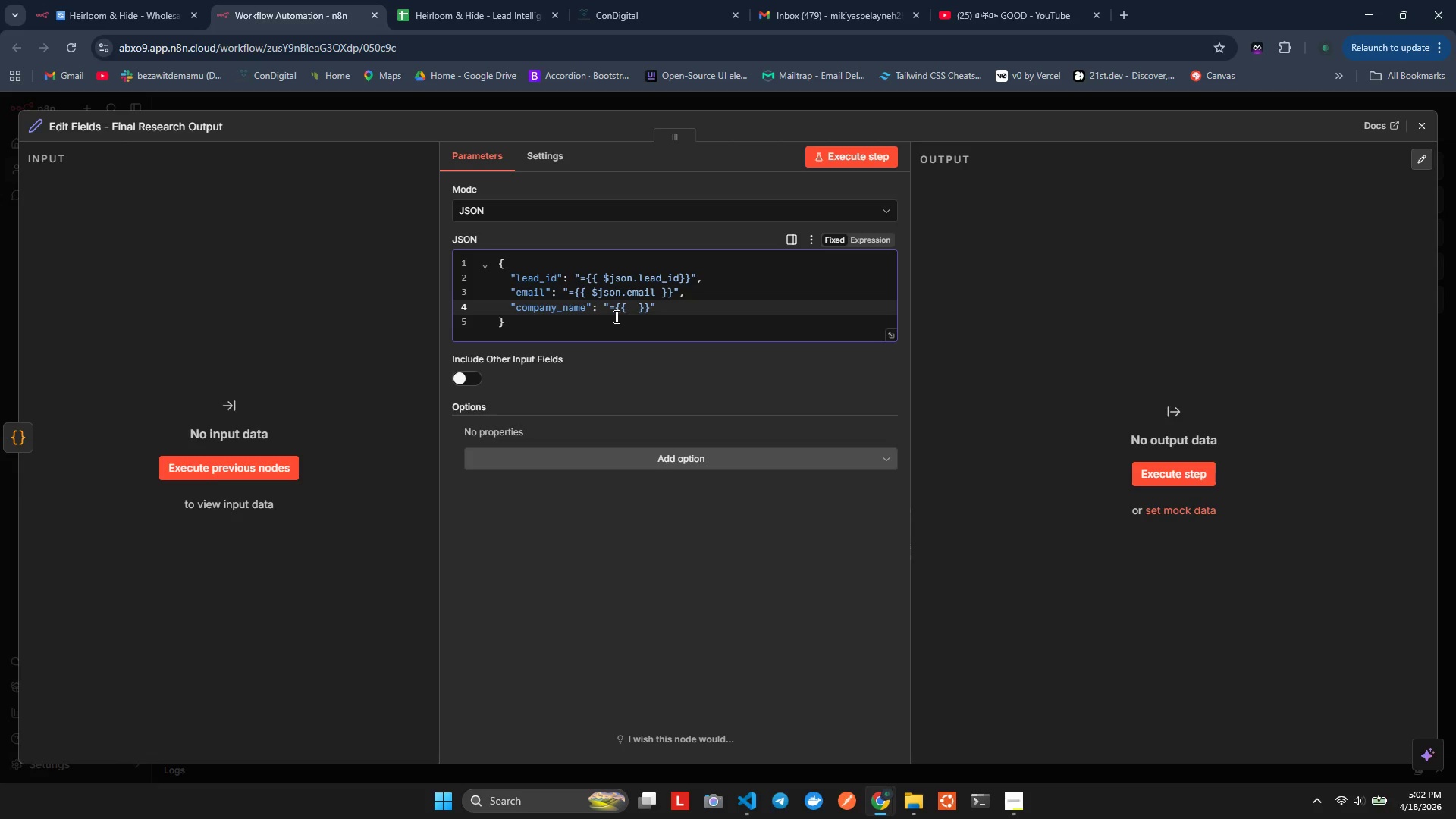 
type($son.comany_ame)
 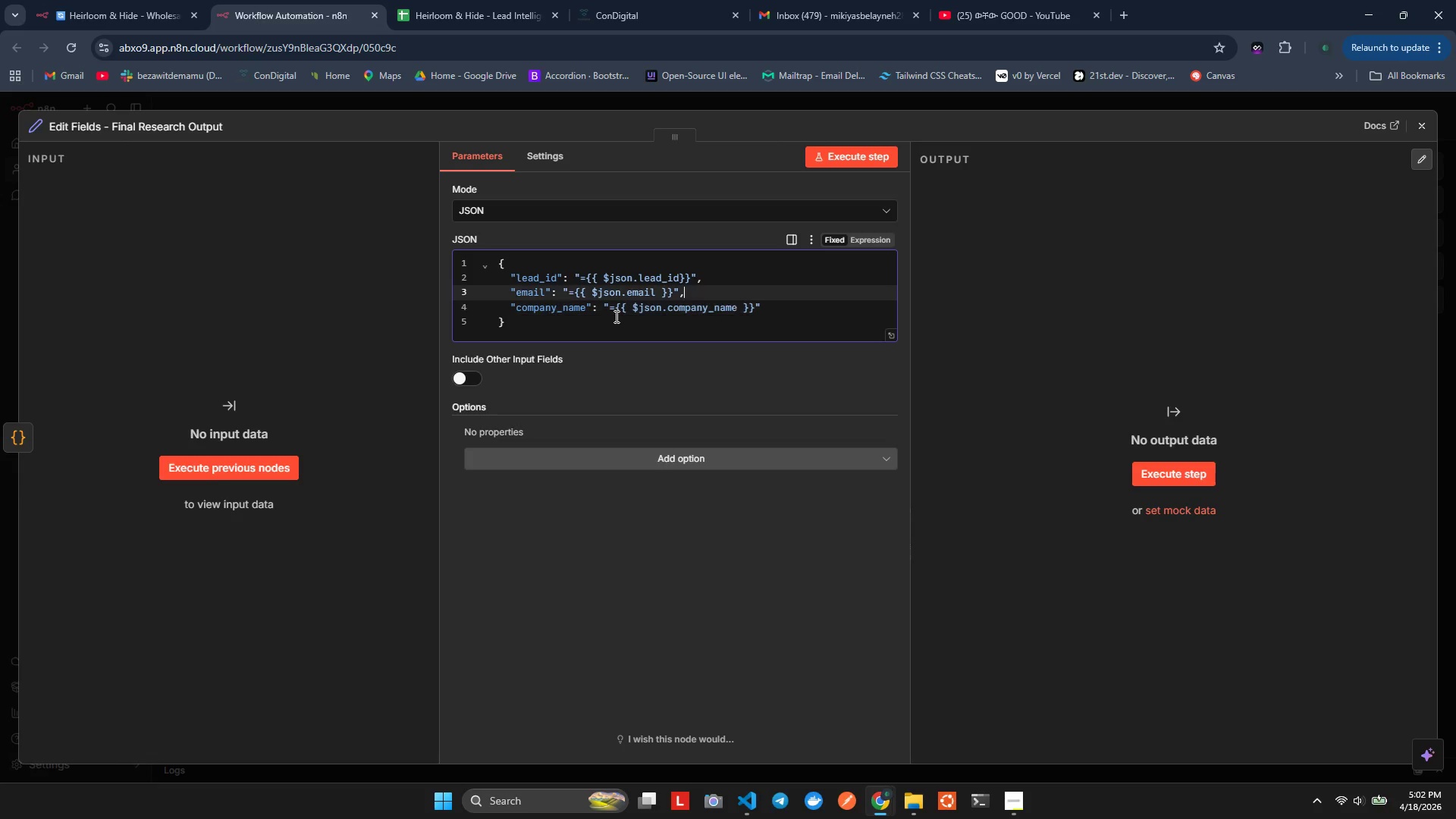 
hold_key(key=J, duration=0.31)
 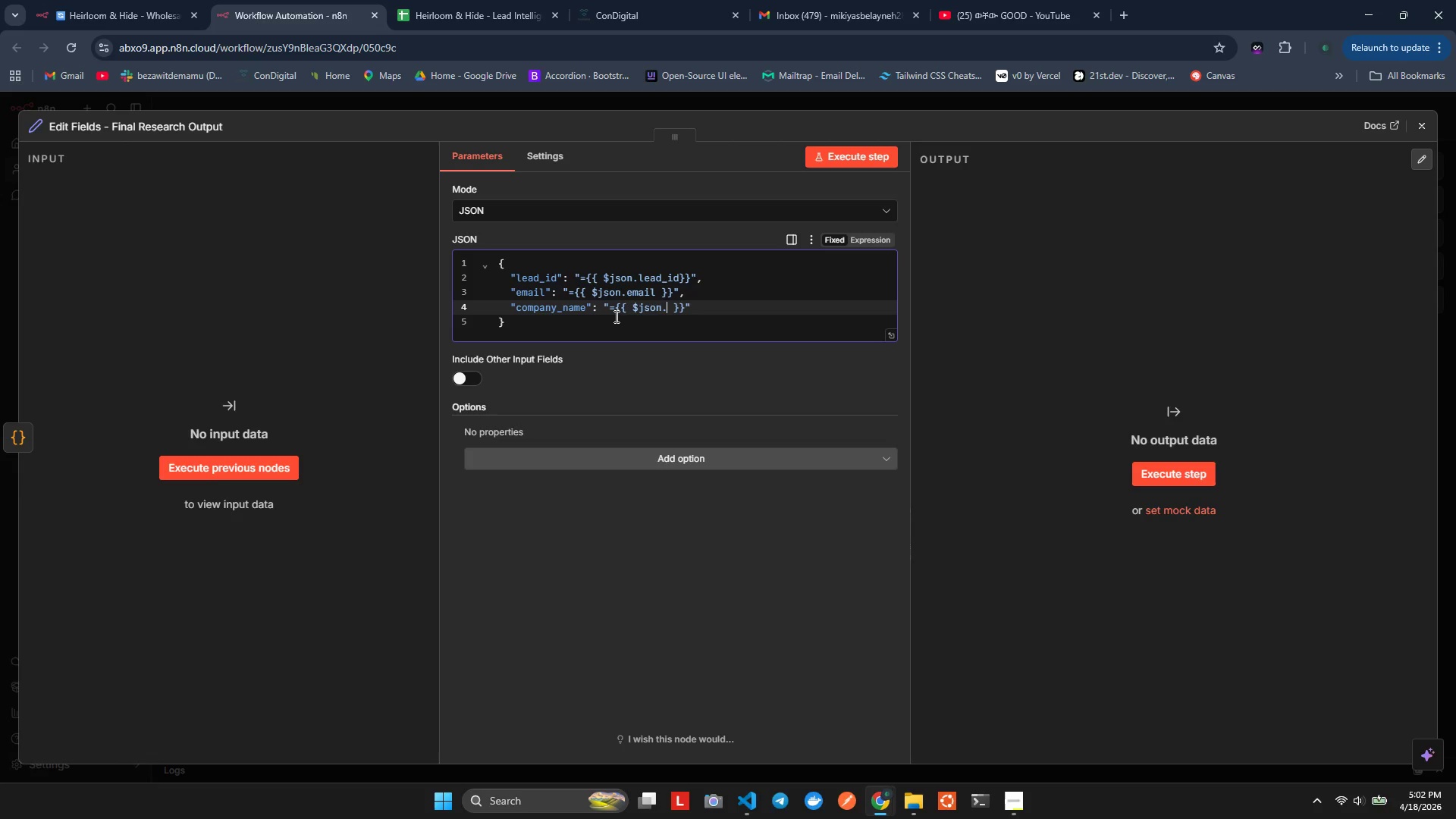 
hold_key(key=P, duration=0.34)
 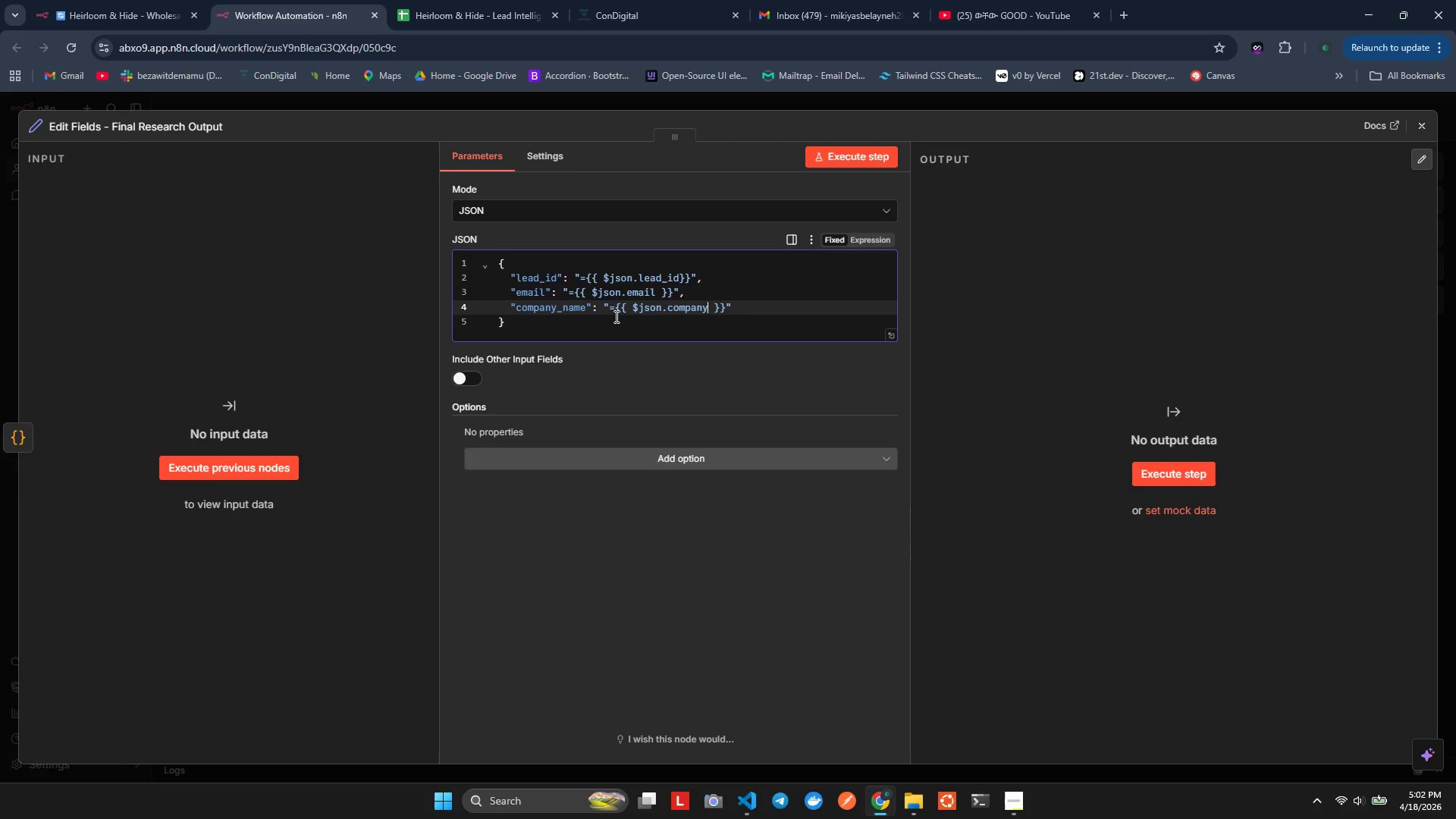 
key(ArrowUp)
 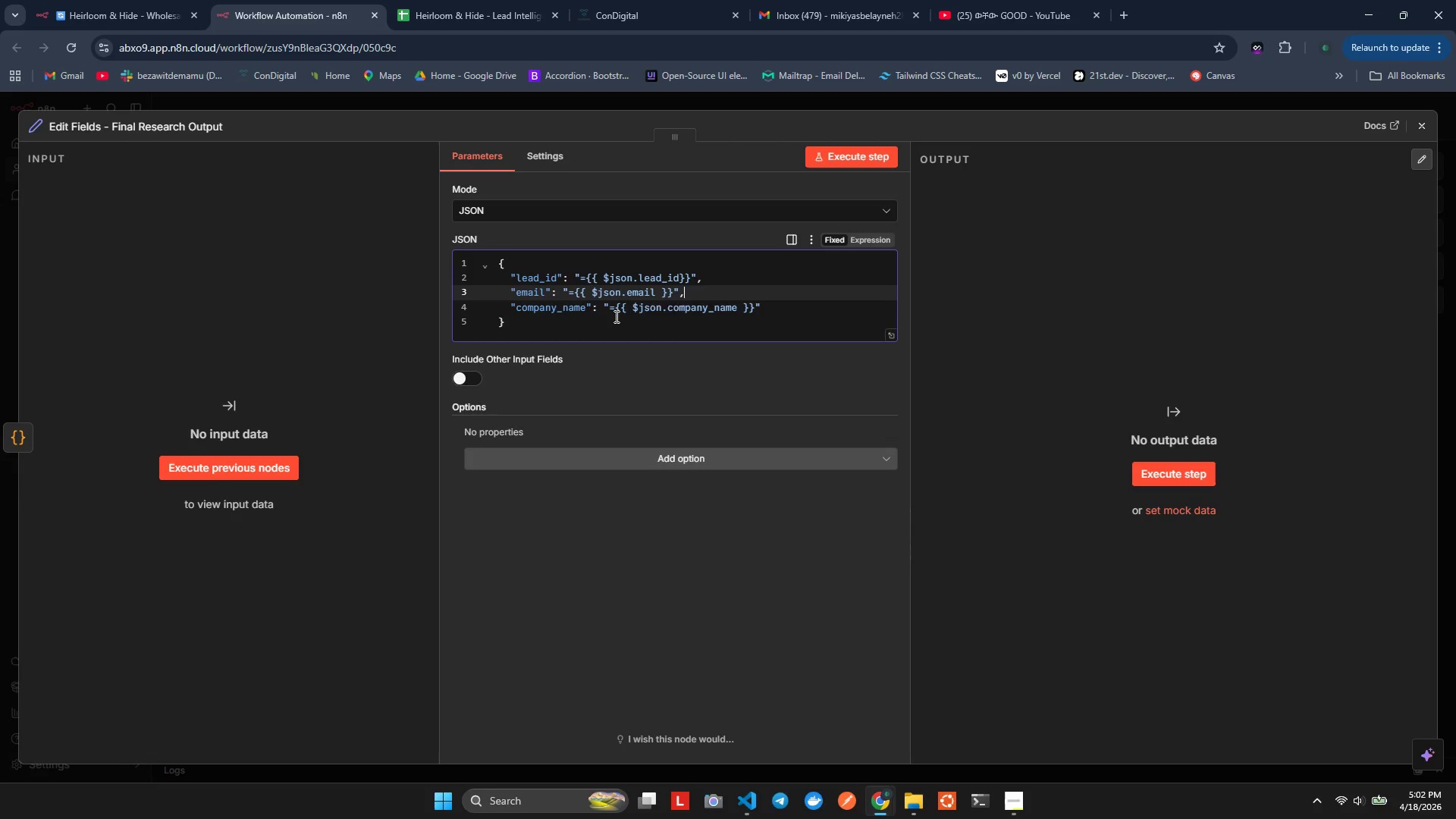 
key(Enter)
 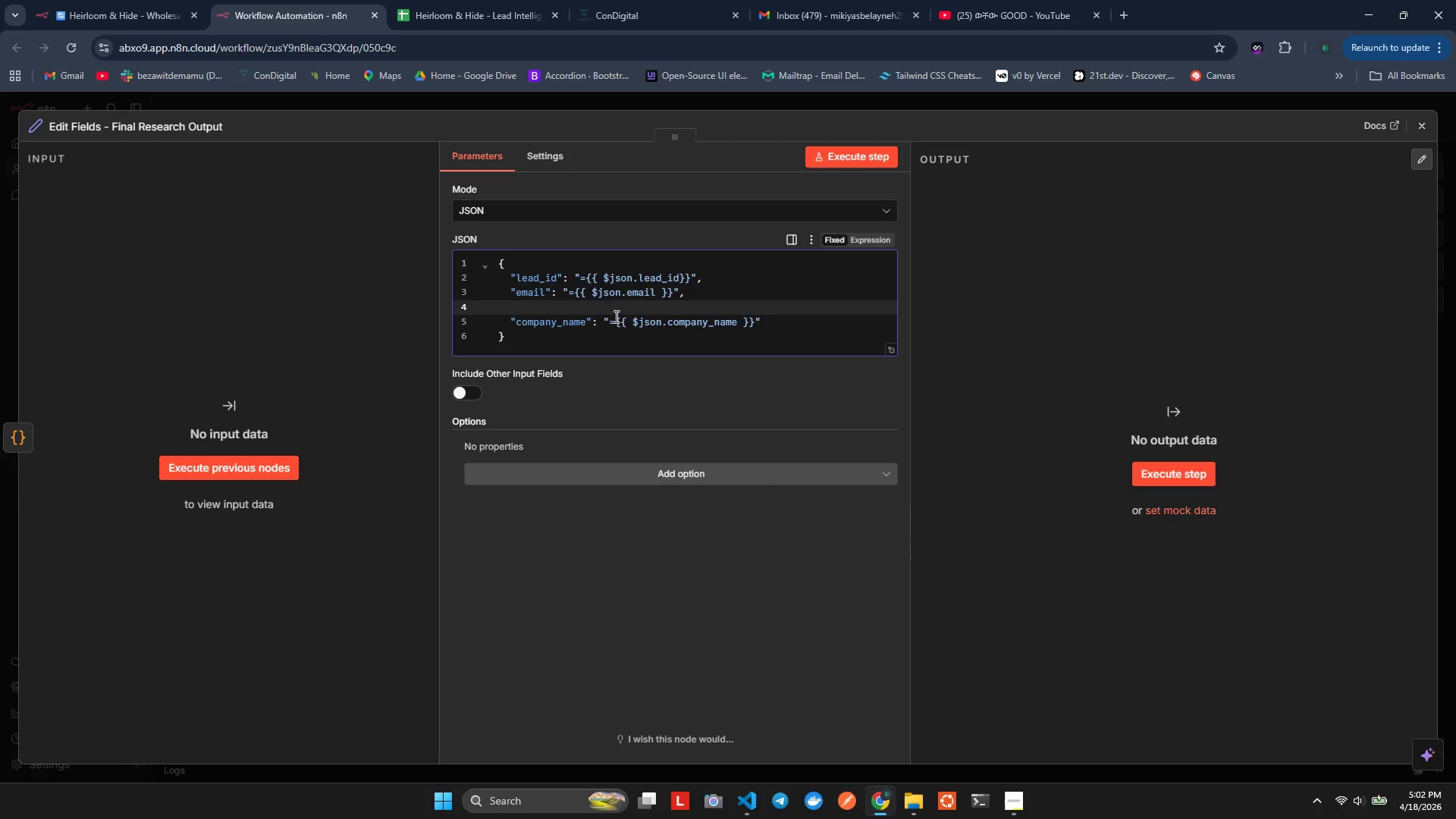 
type("domain:)
key(Backspace)
type(": "={{}})
 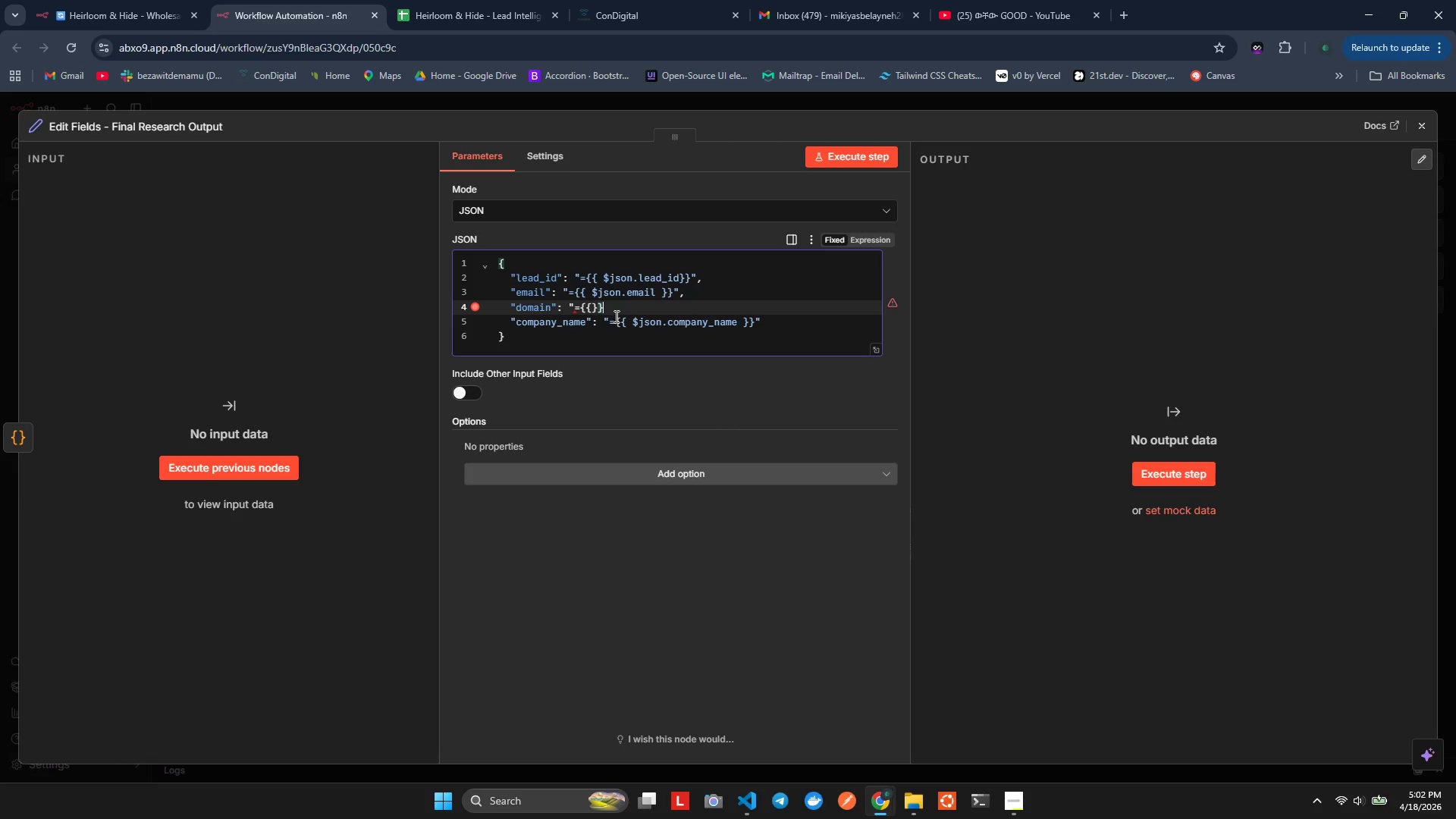 
key(Shift+Enter)
 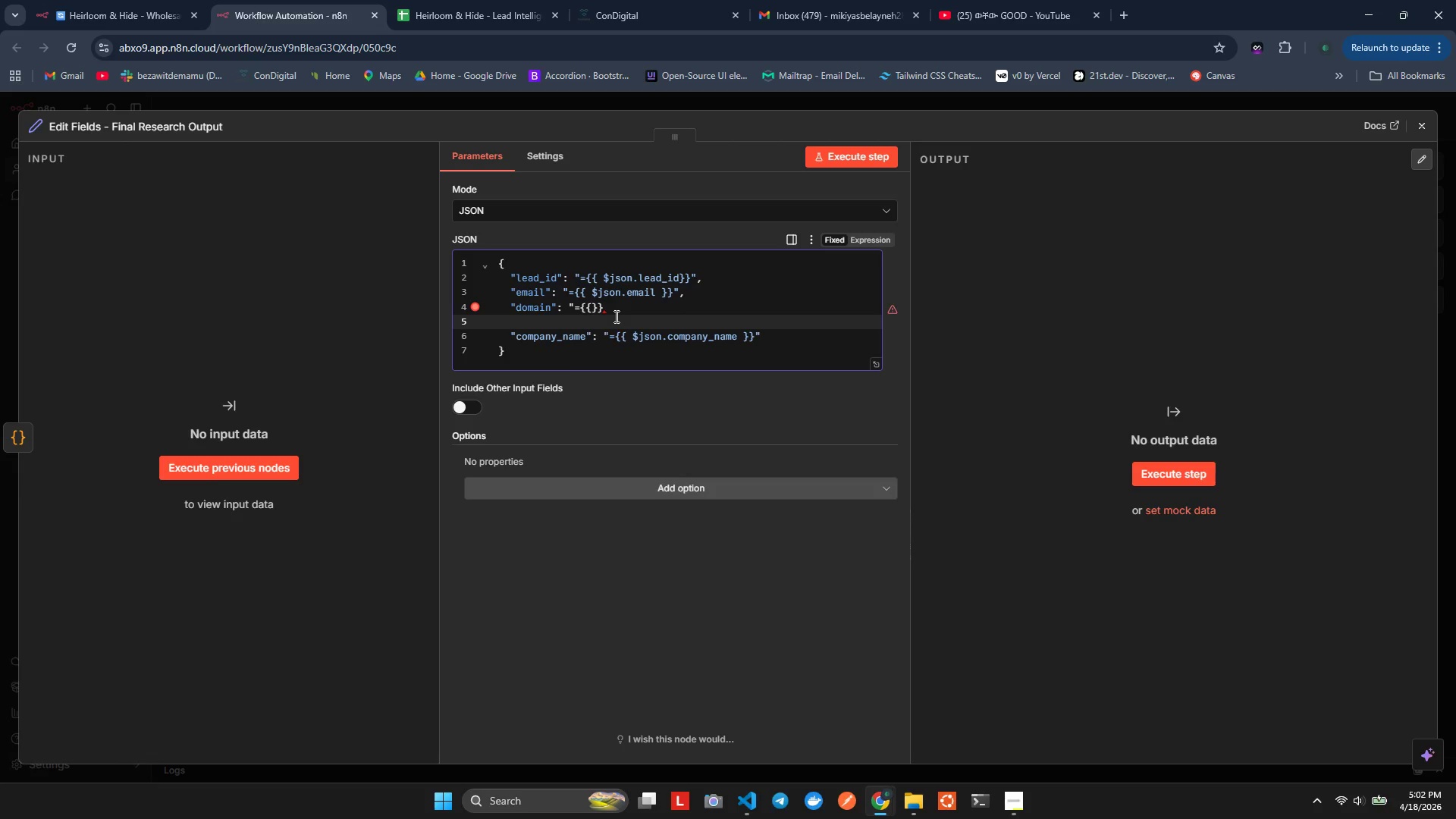 
key(Control+Z)
 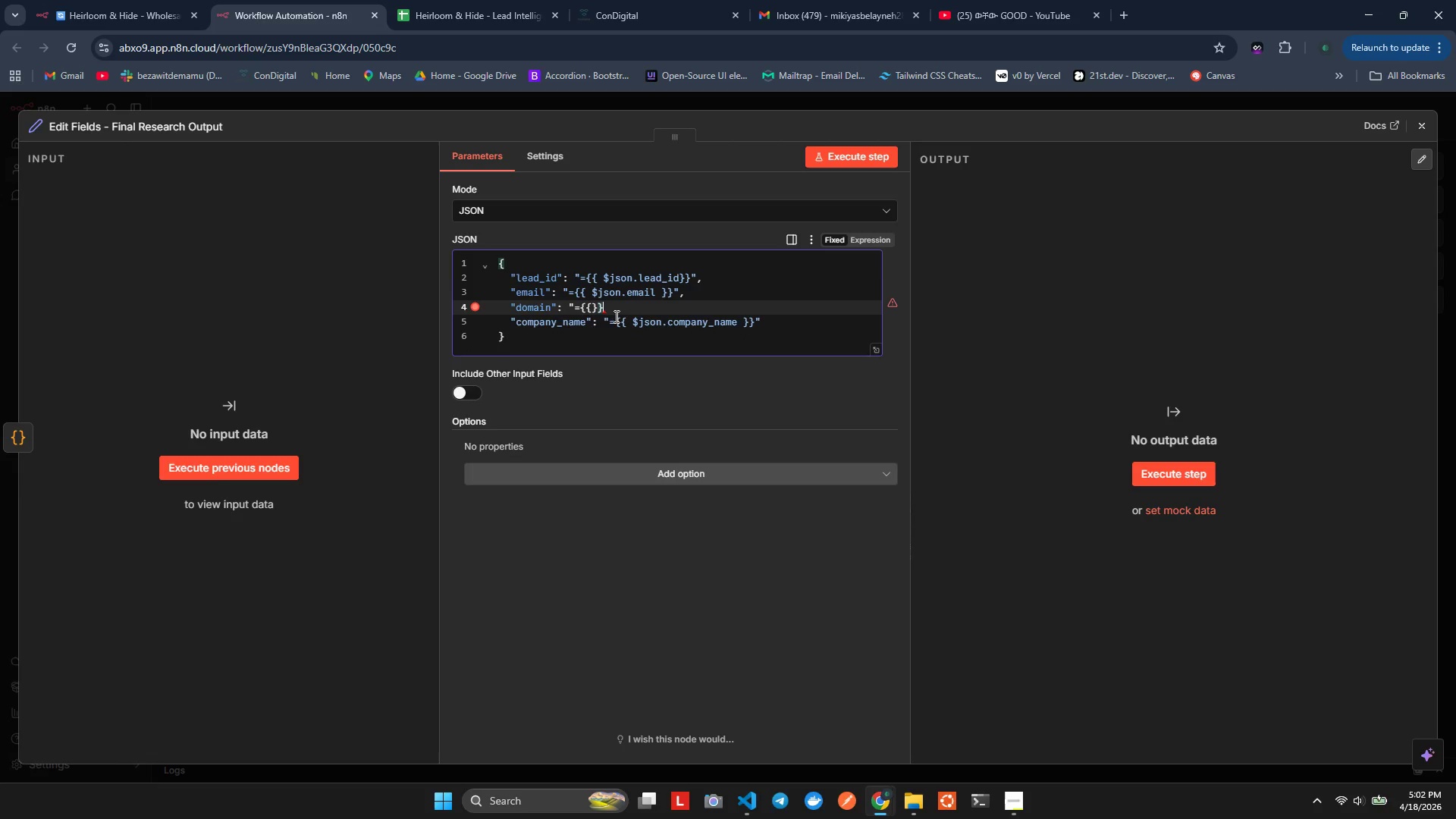 
key(Shift+Enter)
 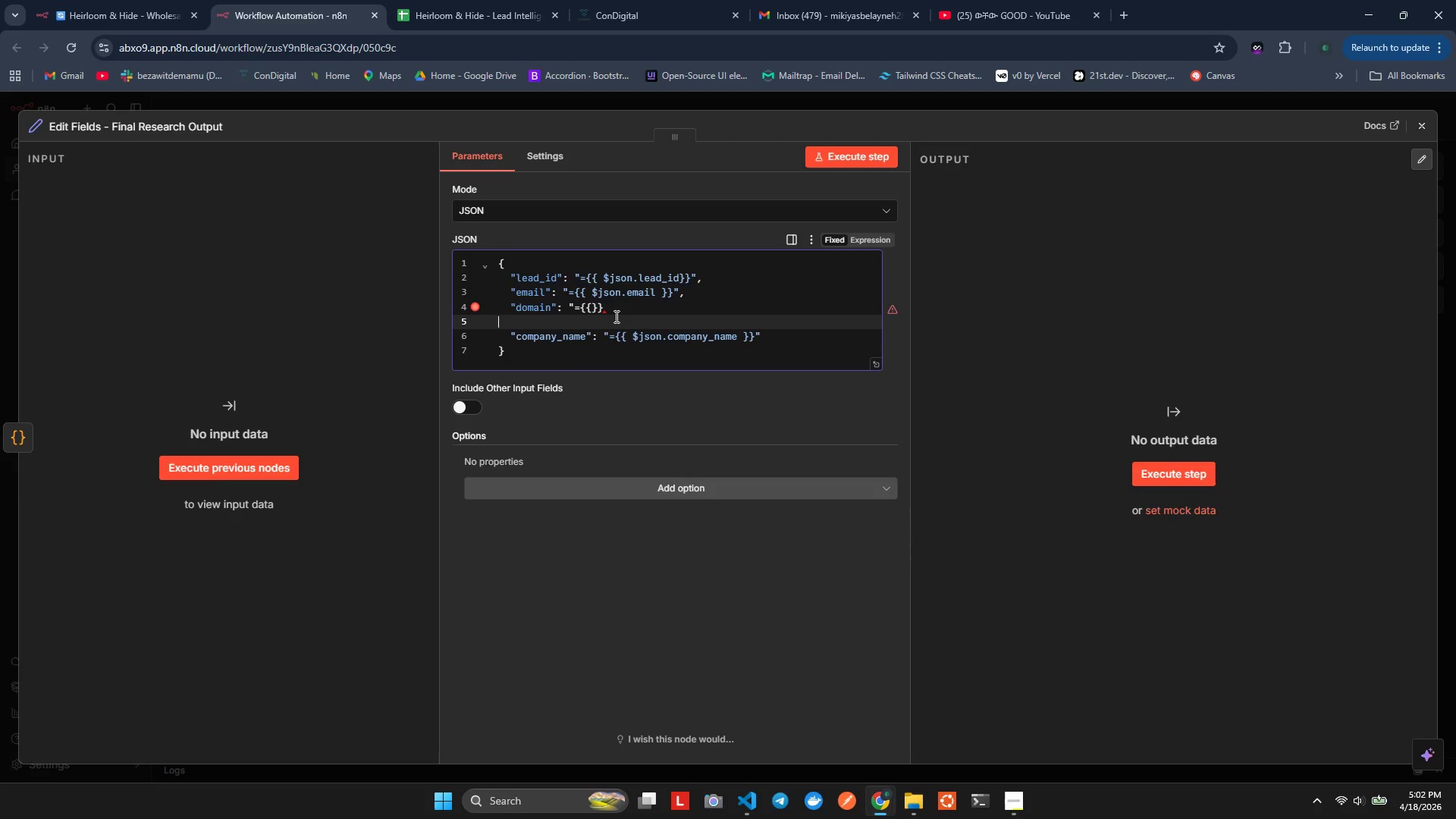 
key(Control+ControlLeft)
 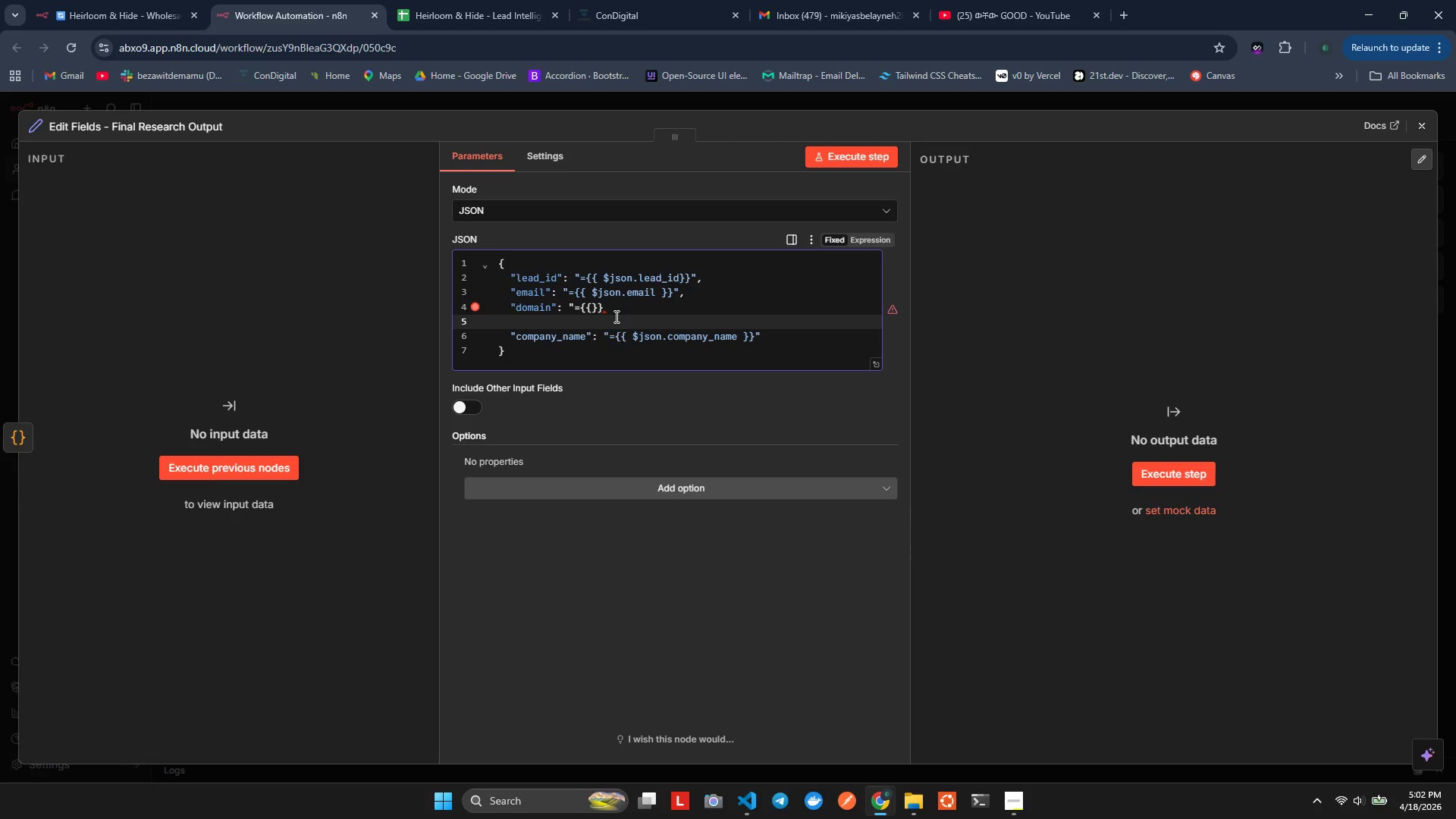 
key(Control+Z)
 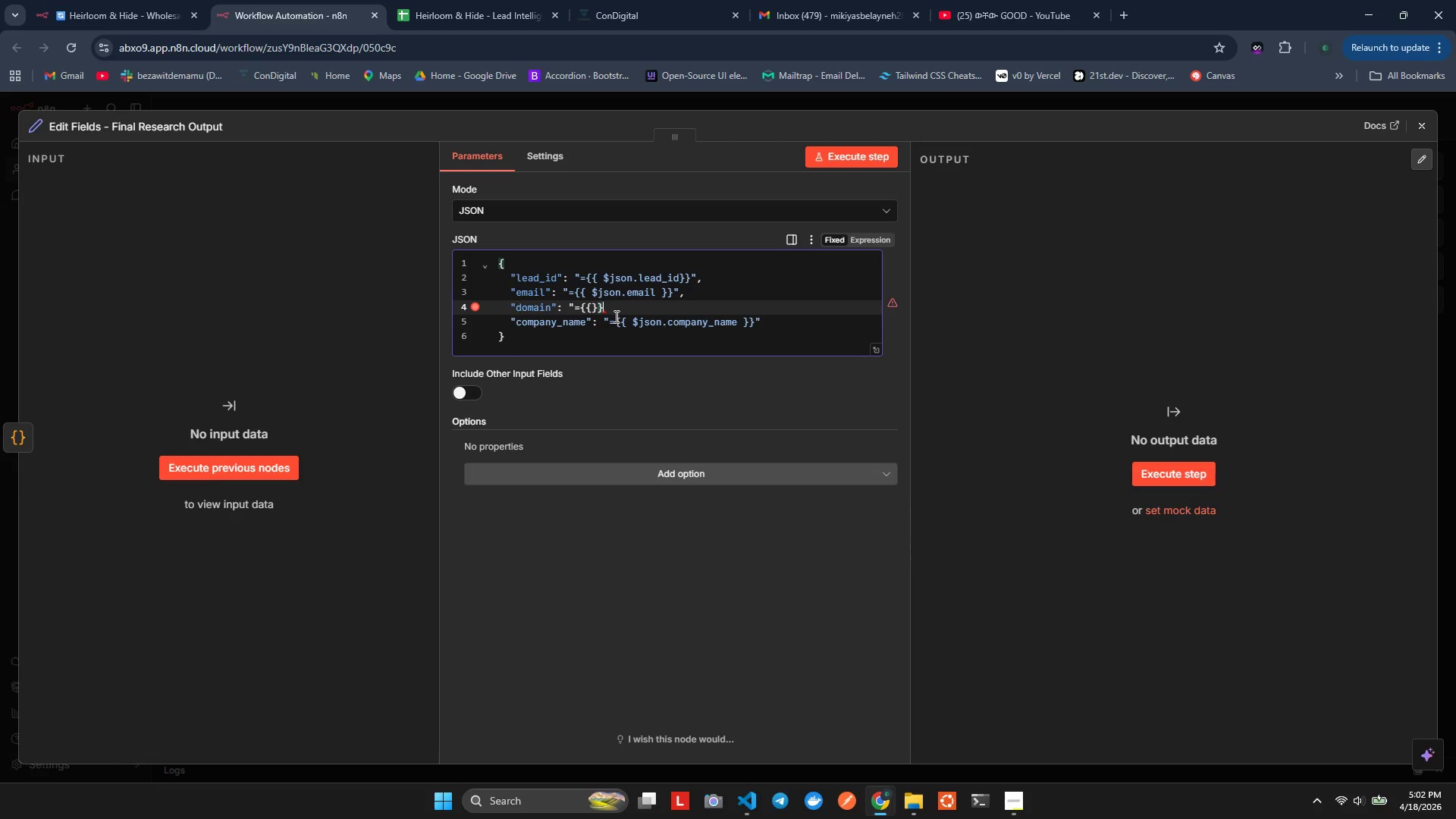 
key(Shift+Quote)
 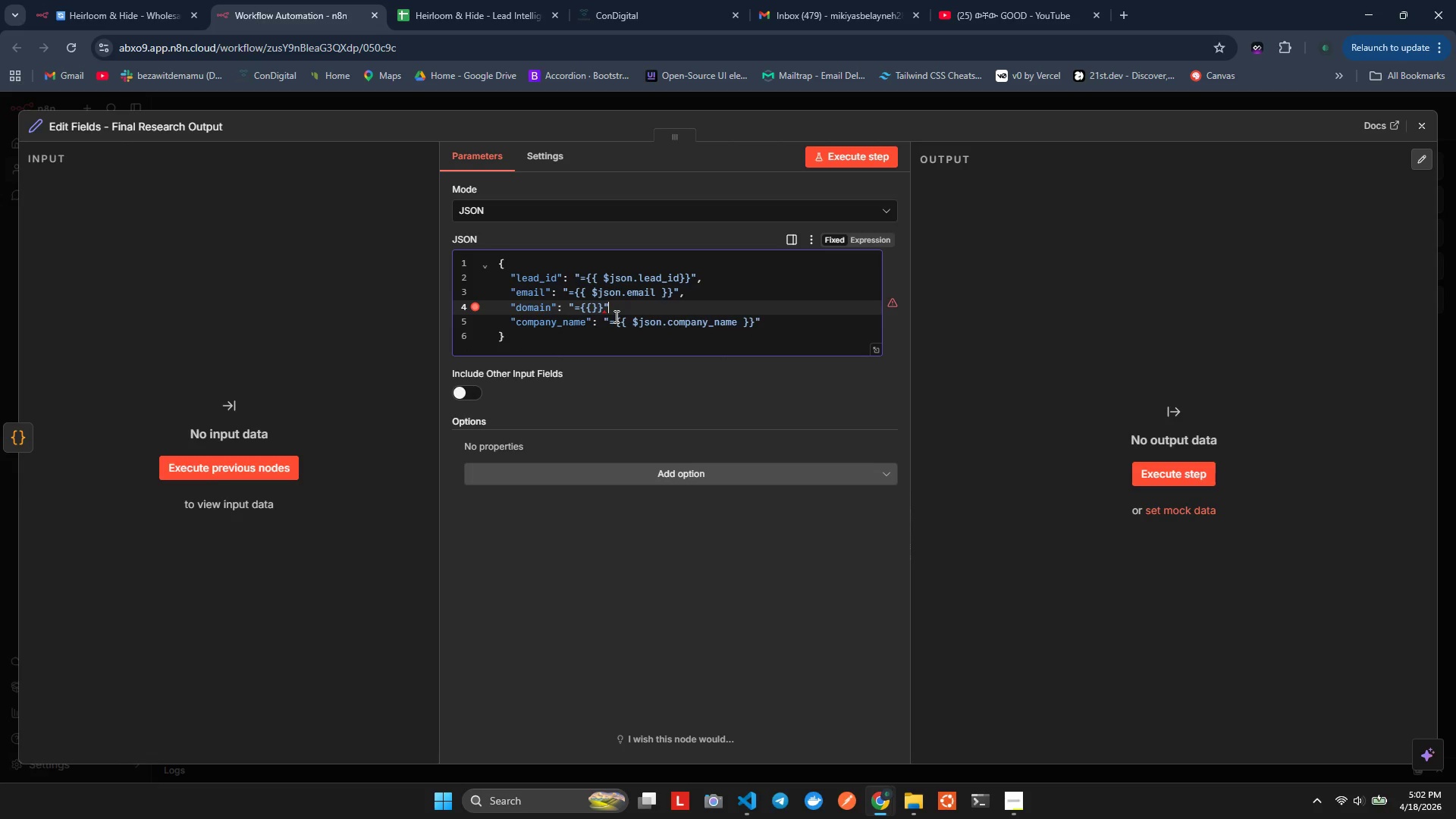 
key(ArrowLeft)
 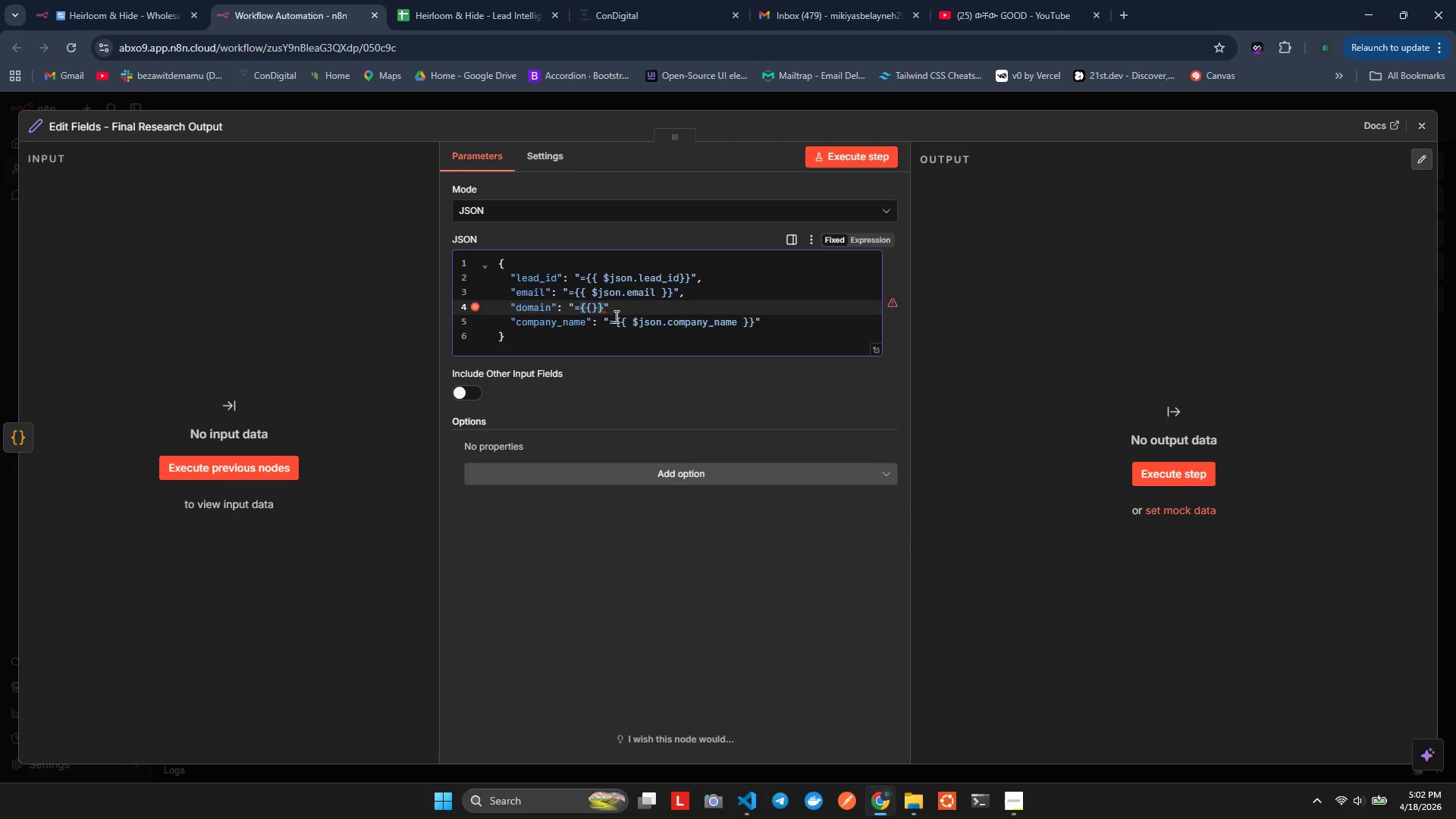 
key(ArrowLeft)
 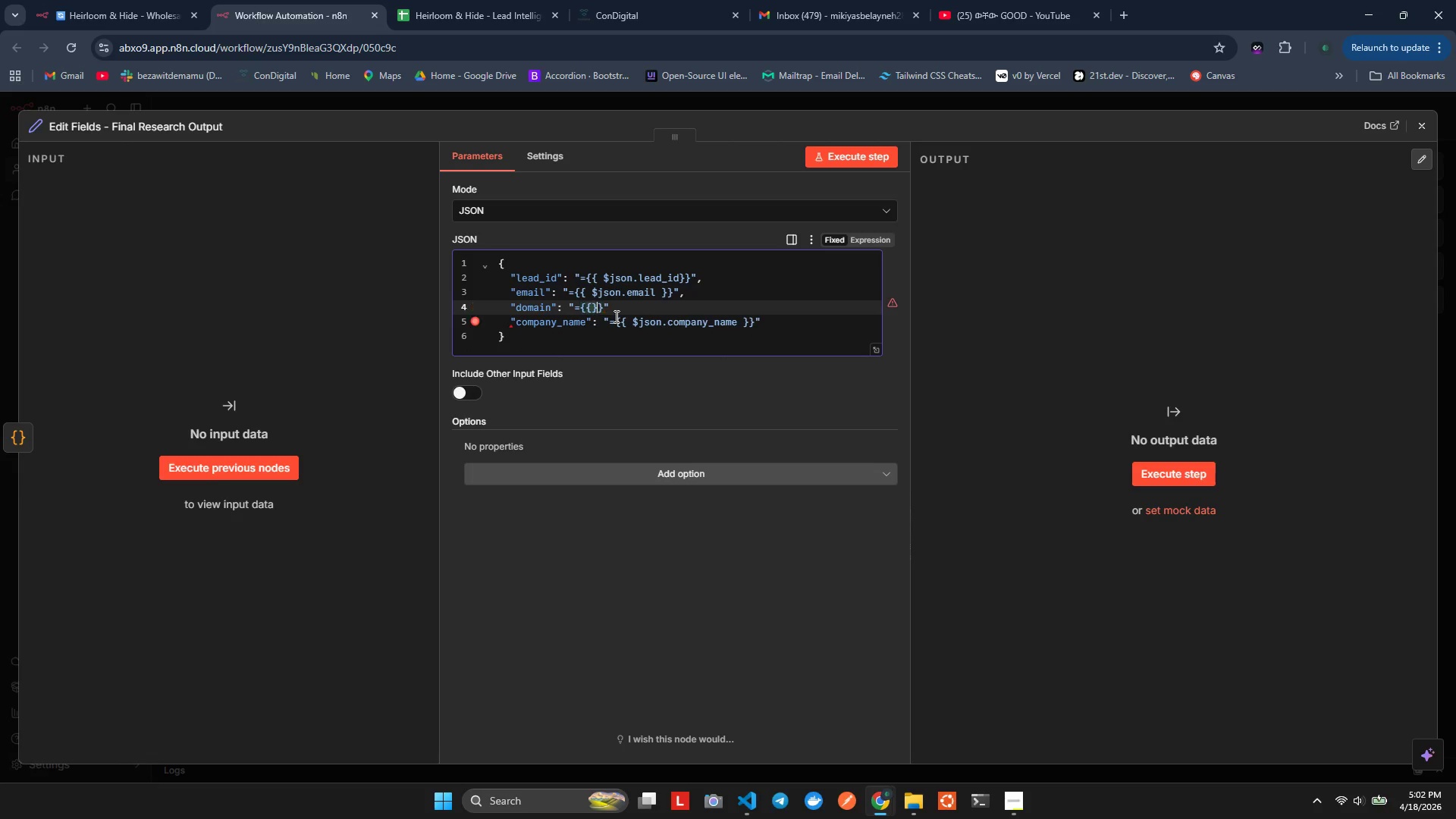 
key(ArrowLeft)
 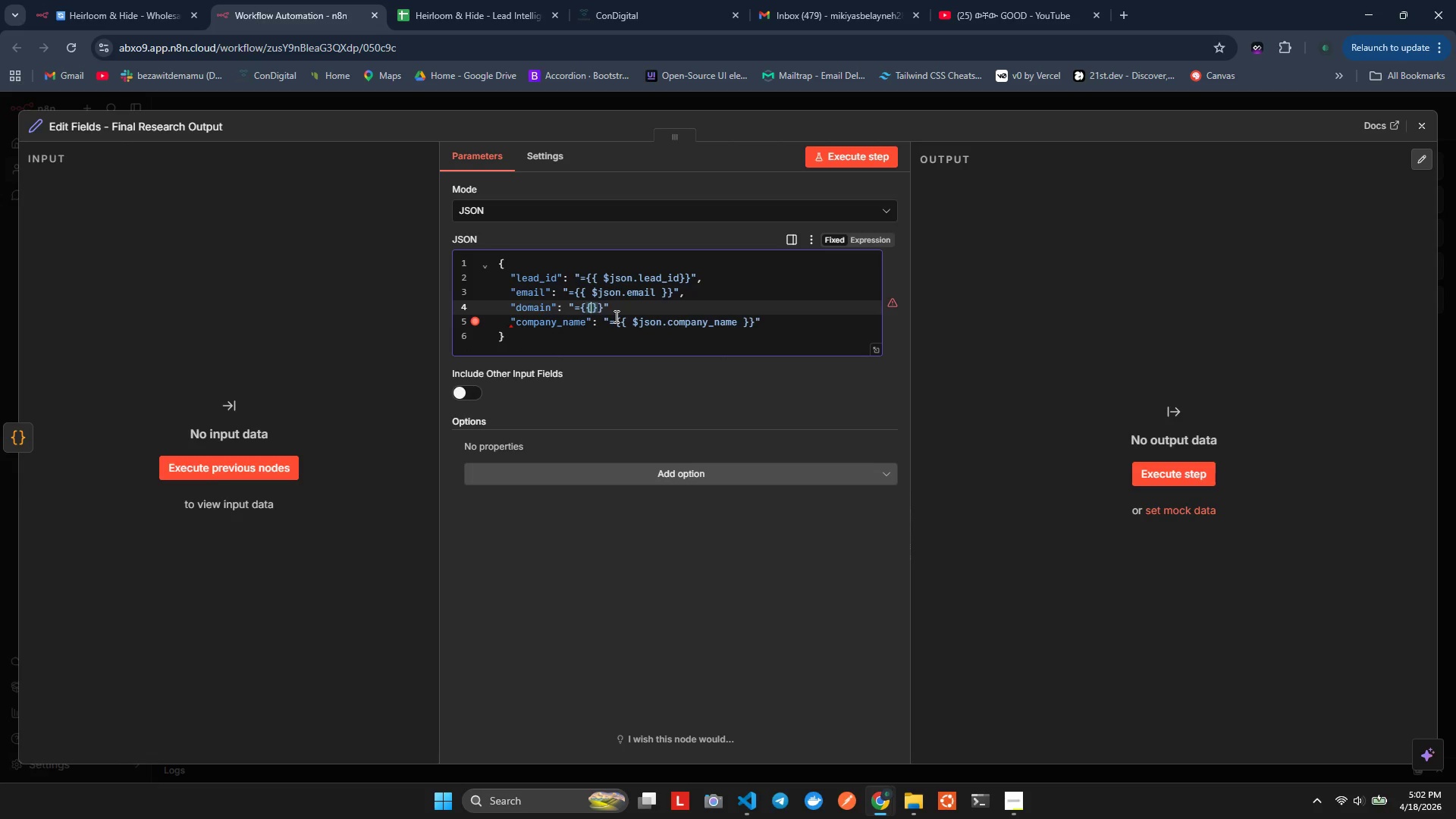 
key(Space)
 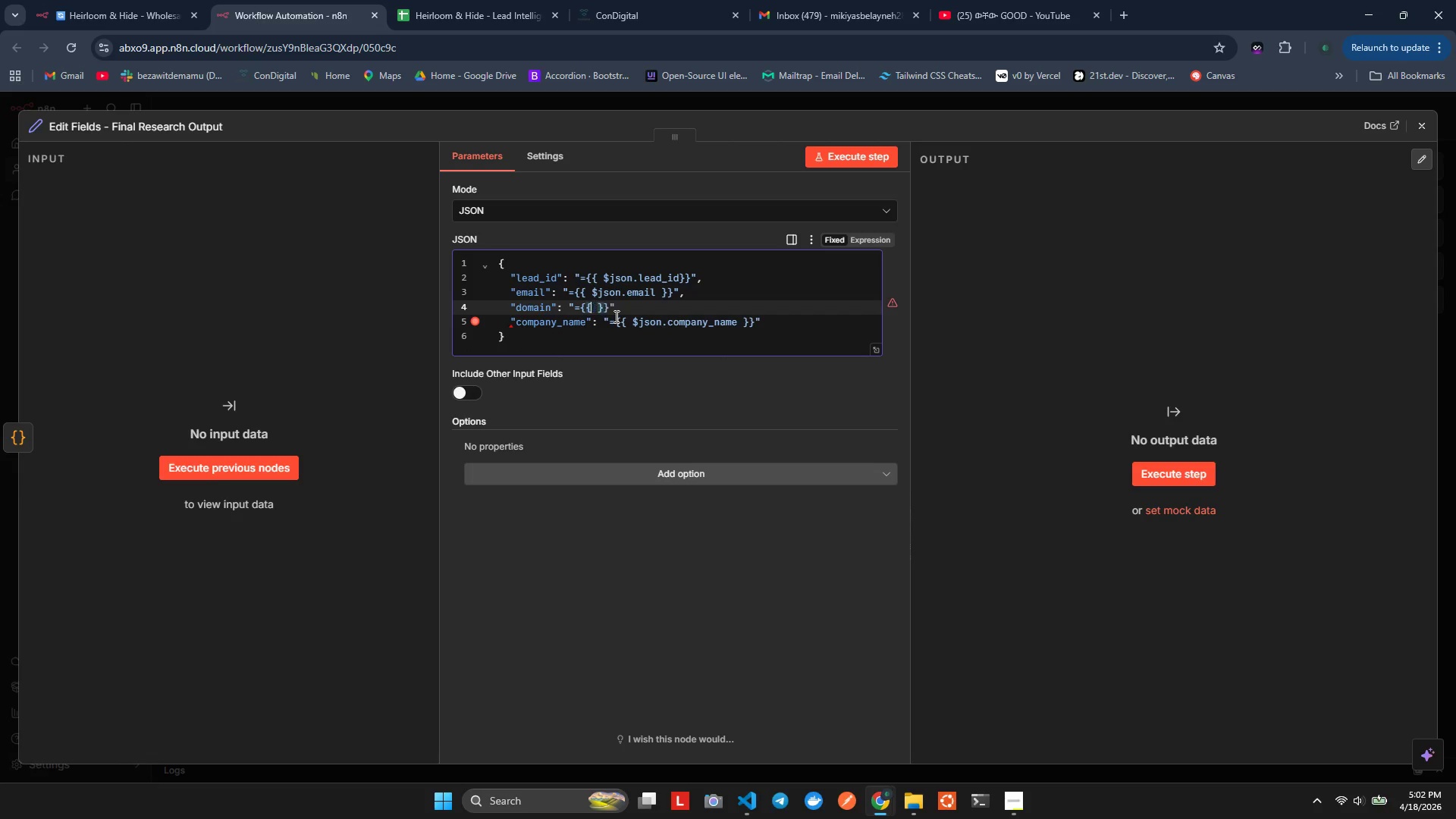 
key(ArrowLeft)
 